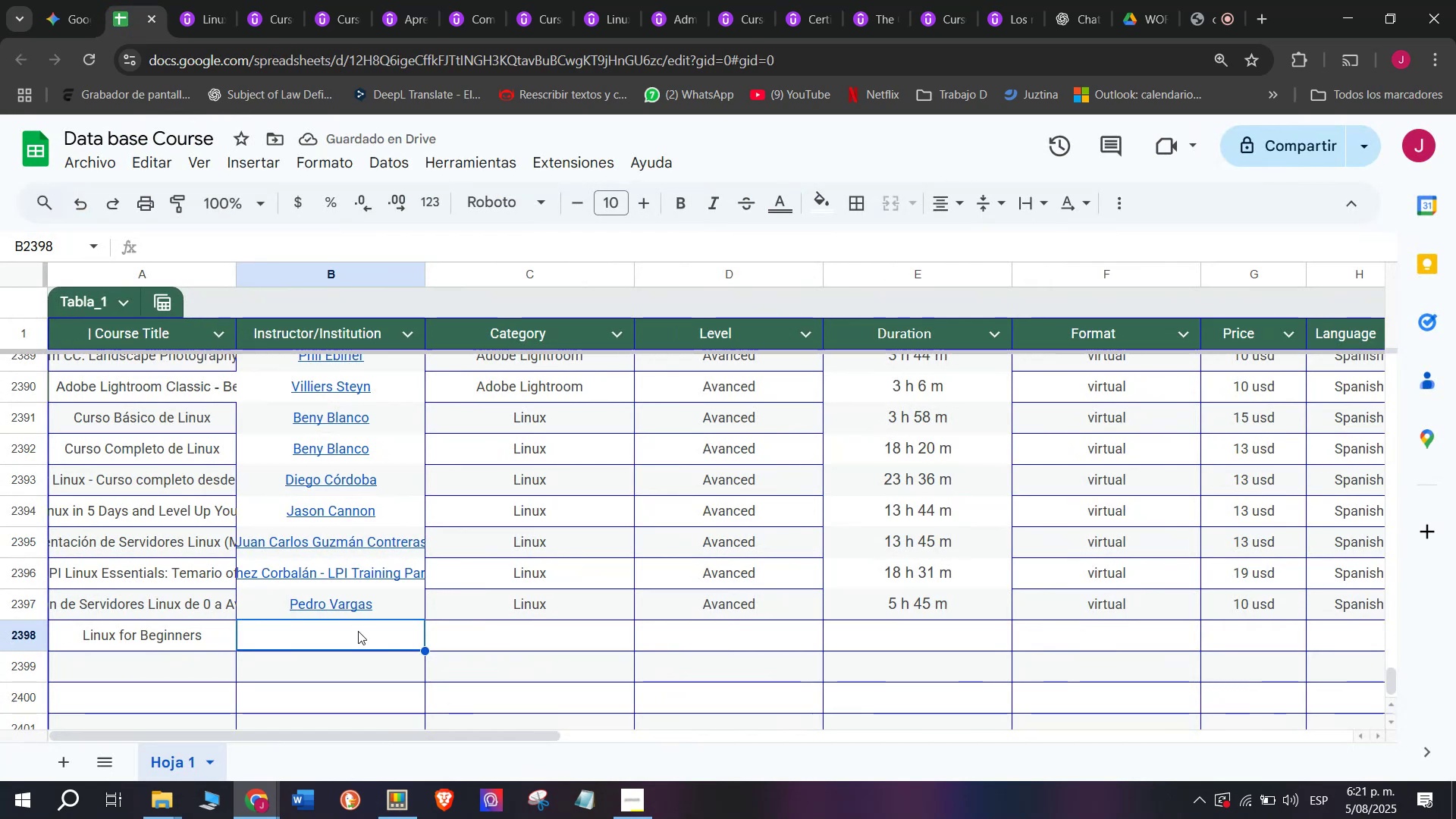 
key(Z)
 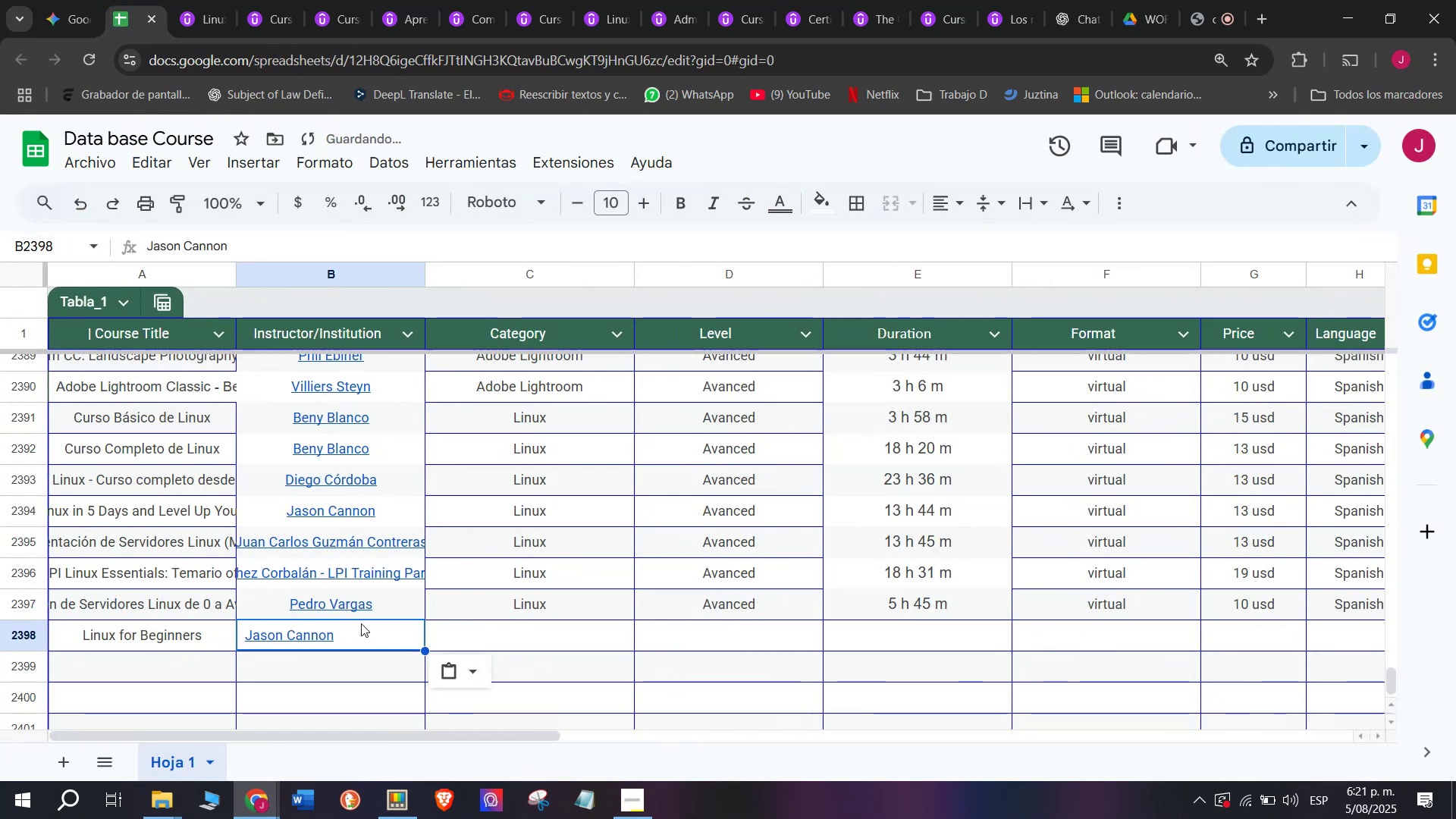 
key(Control+ControlLeft)
 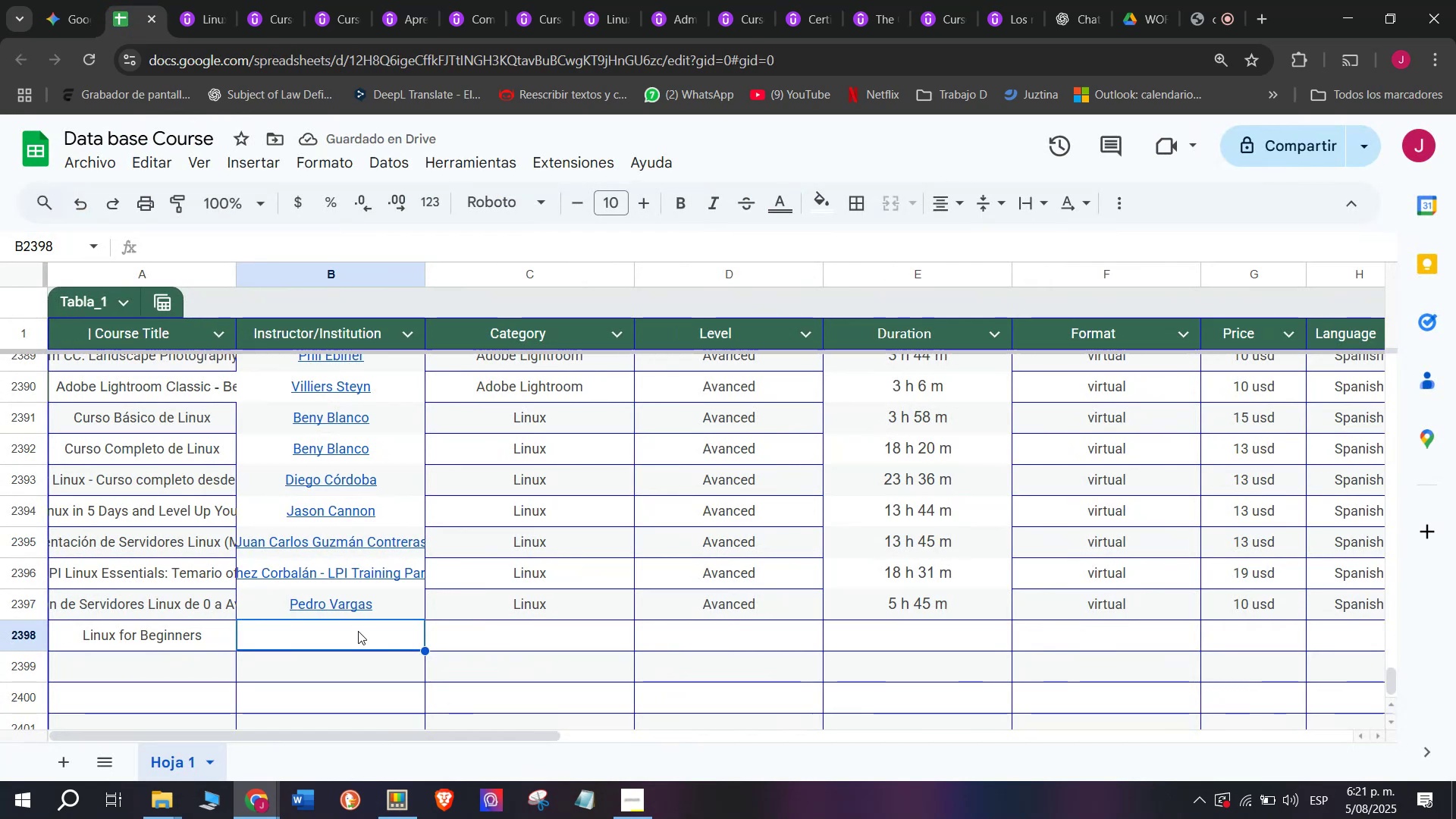 
key(Control+V)
 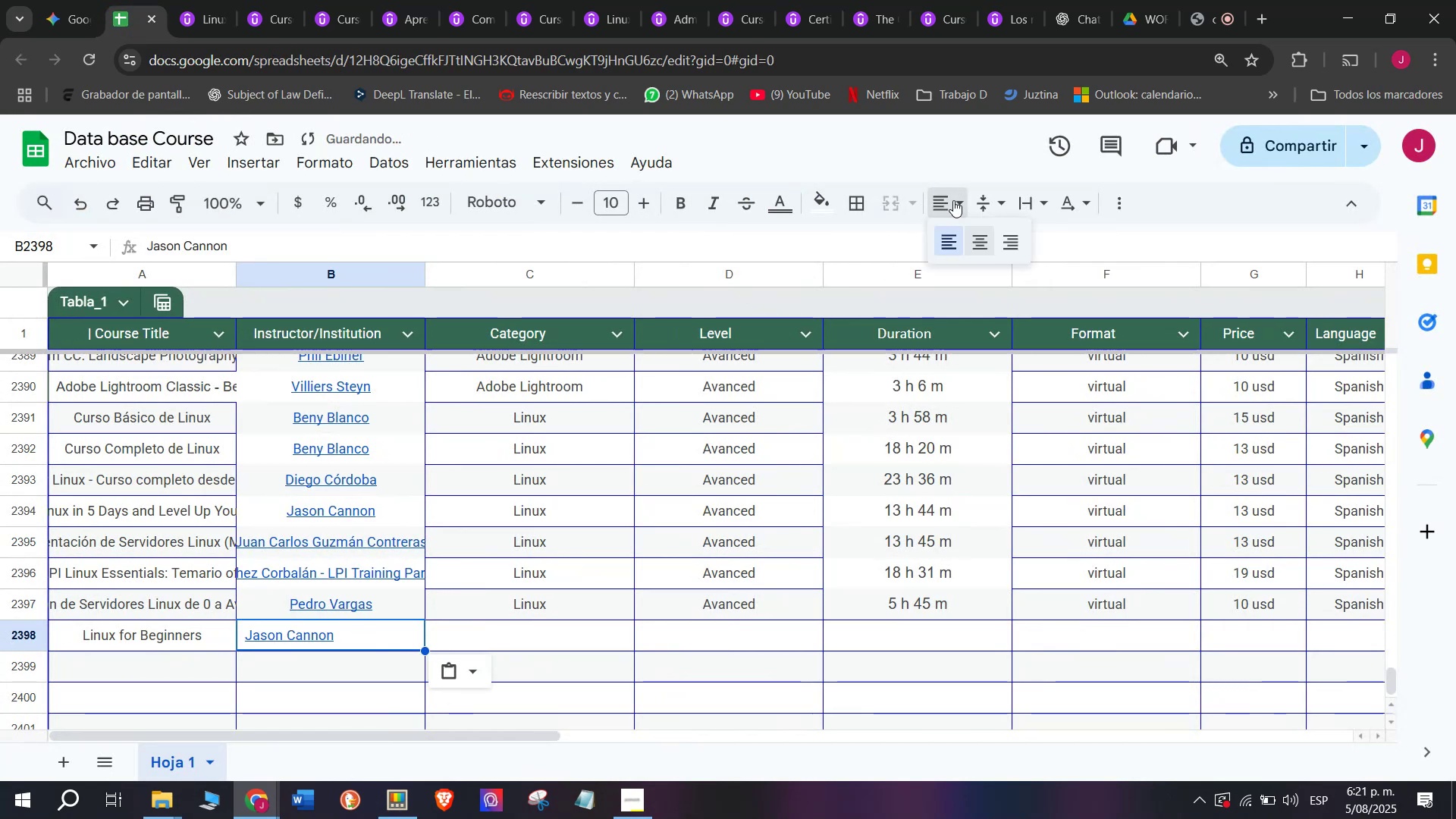 
double_click([983, 242])
 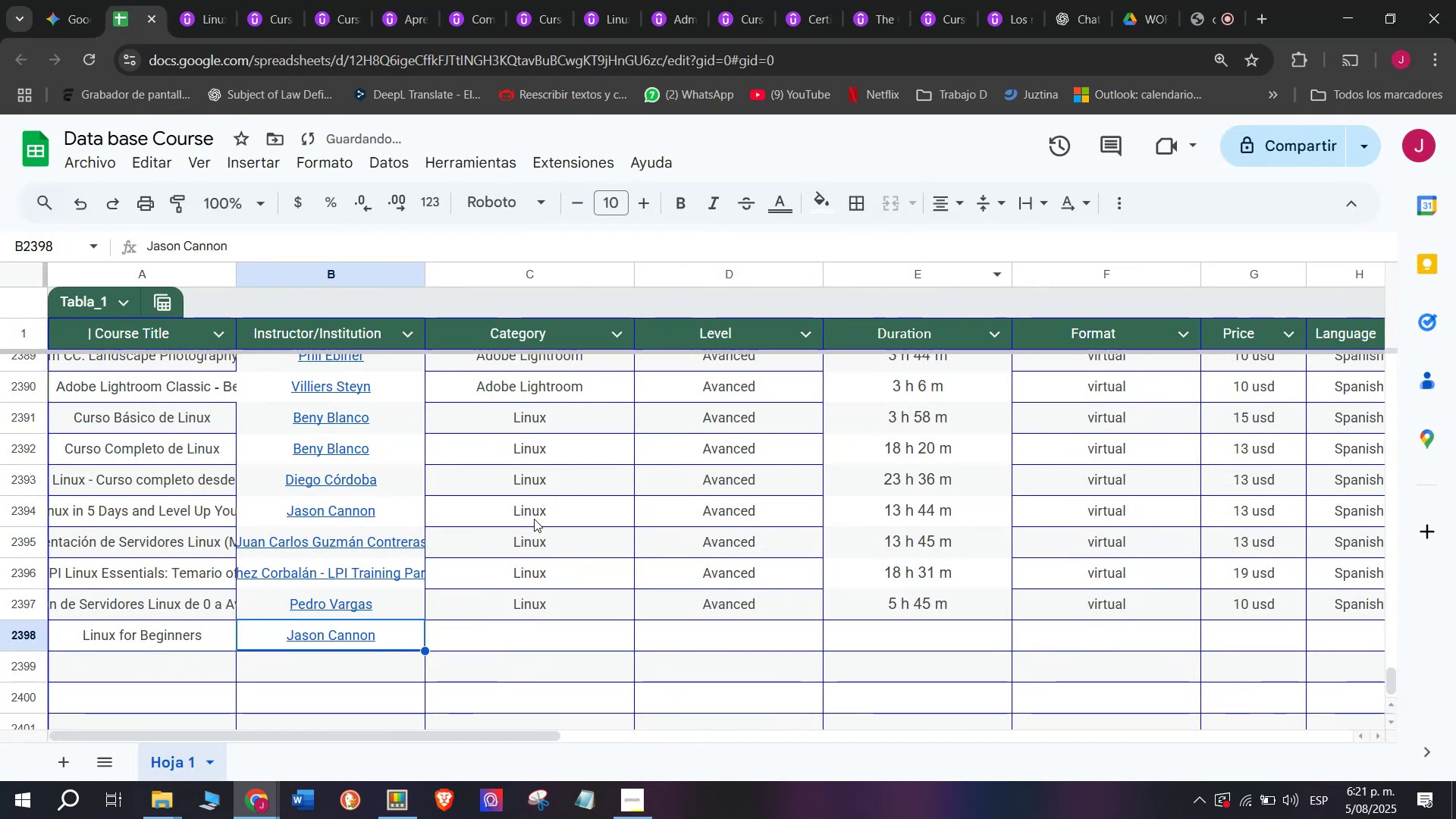 
left_click([530, 600])
 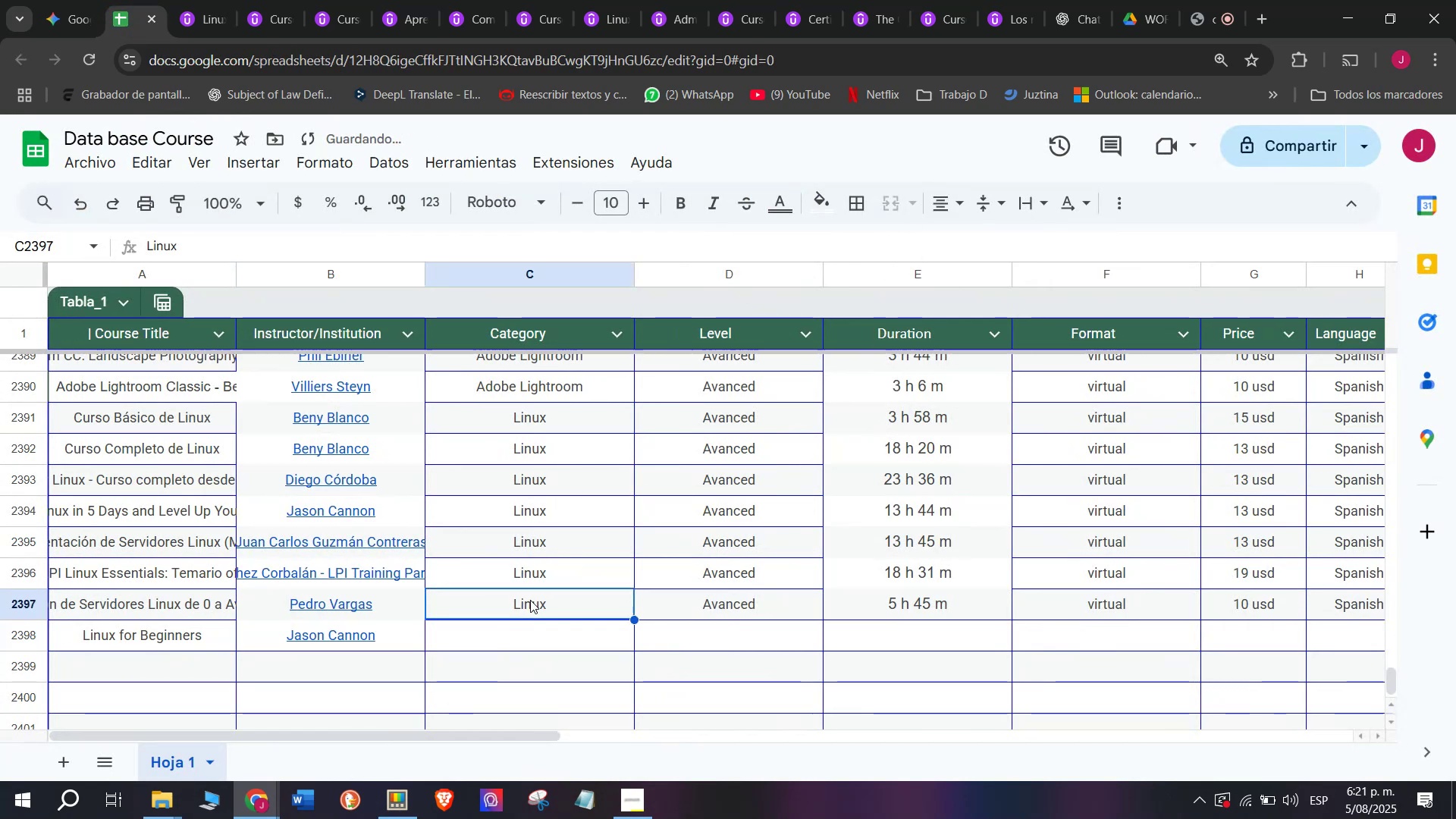 
key(Control+ControlLeft)
 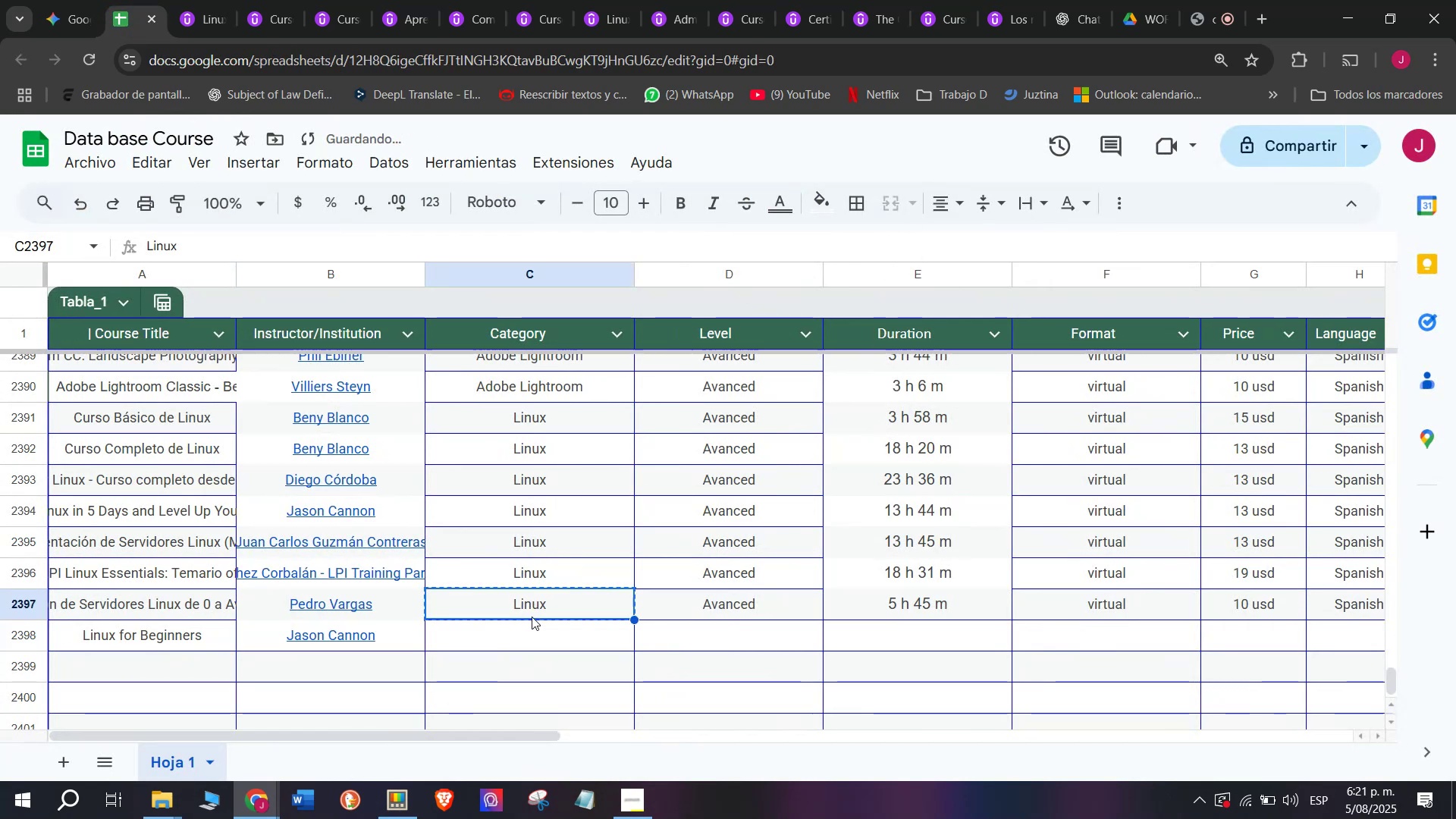 
key(Break)
 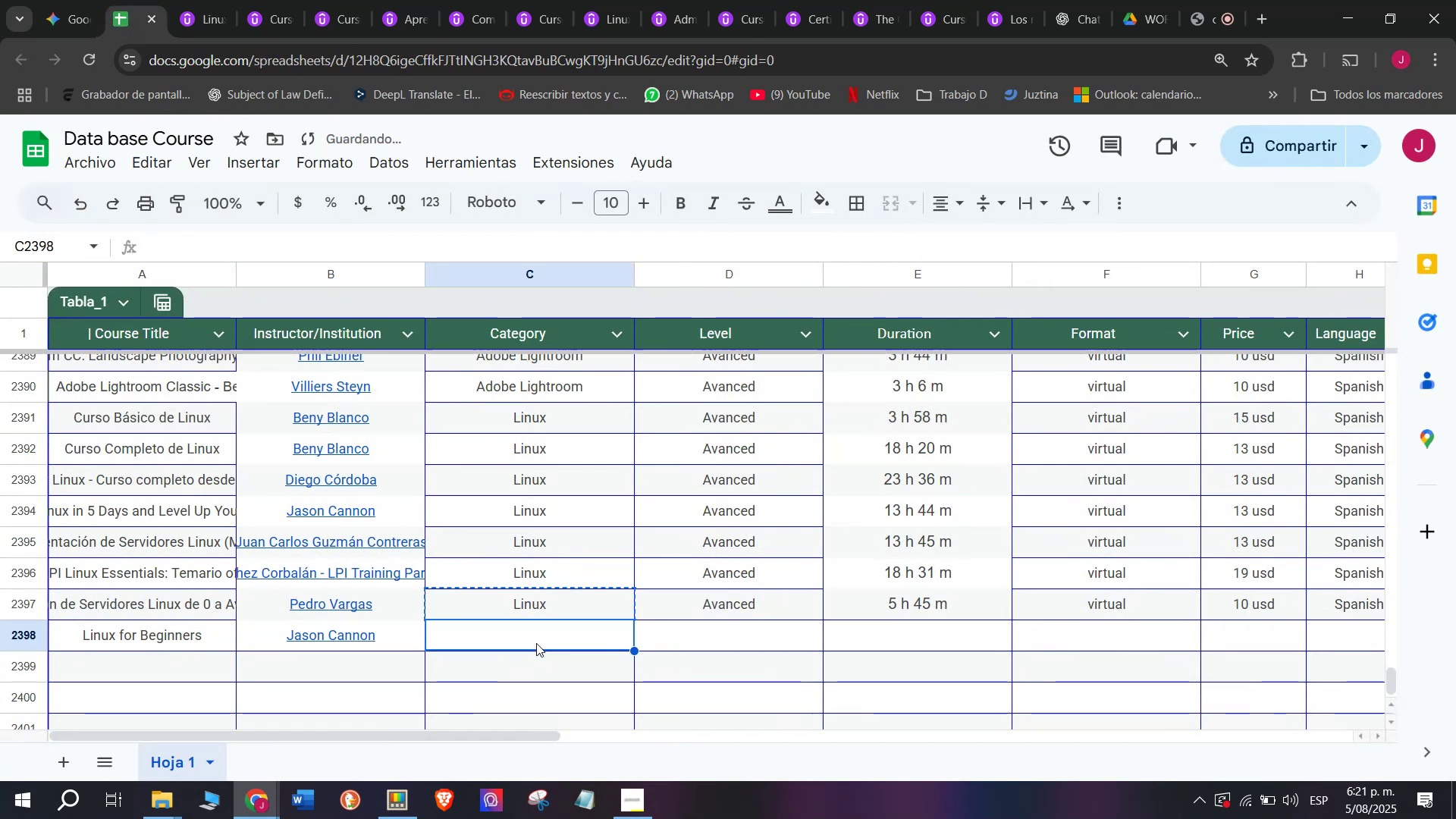 
key(Control+C)
 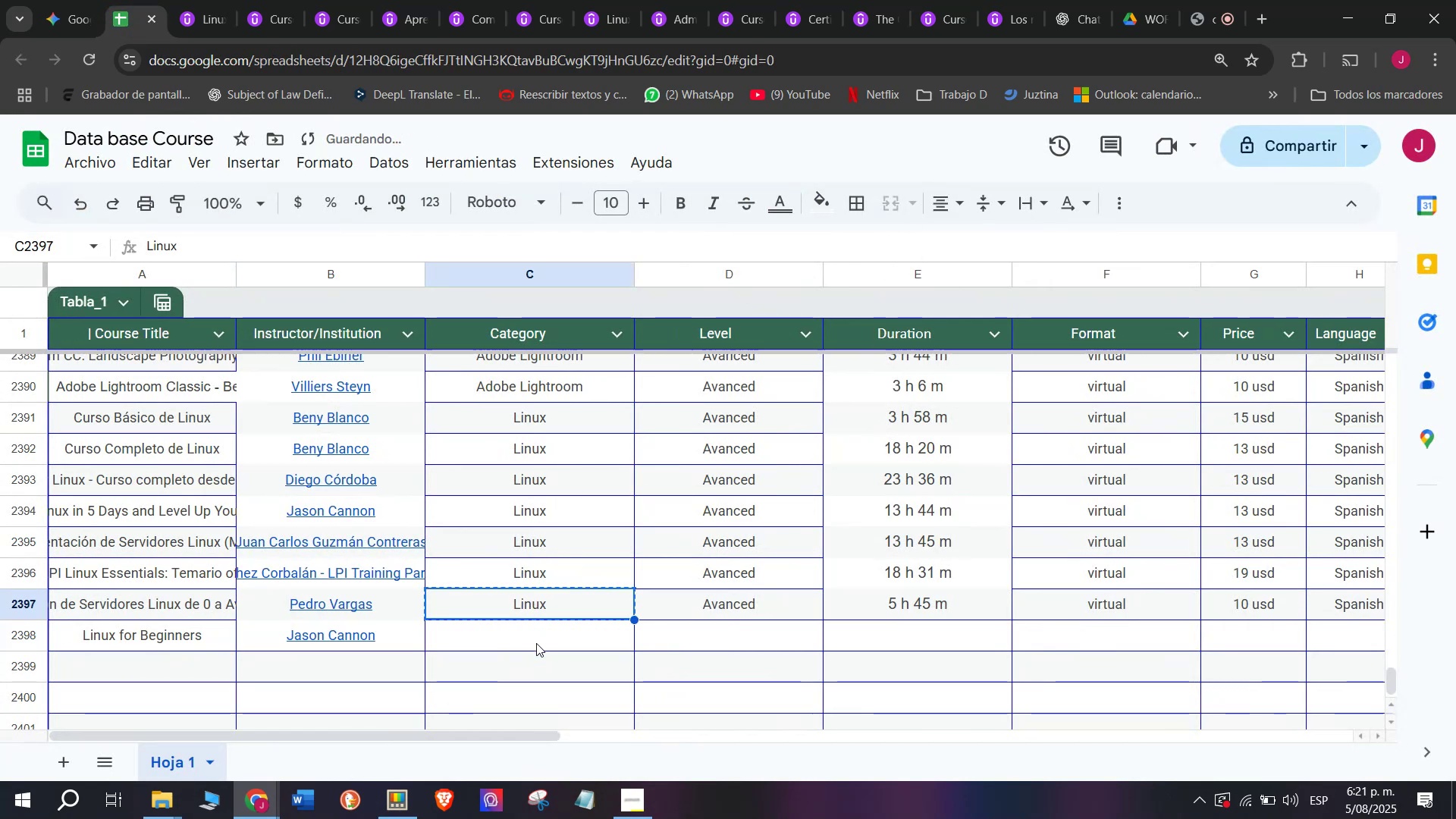 
double_click([536, 643])
 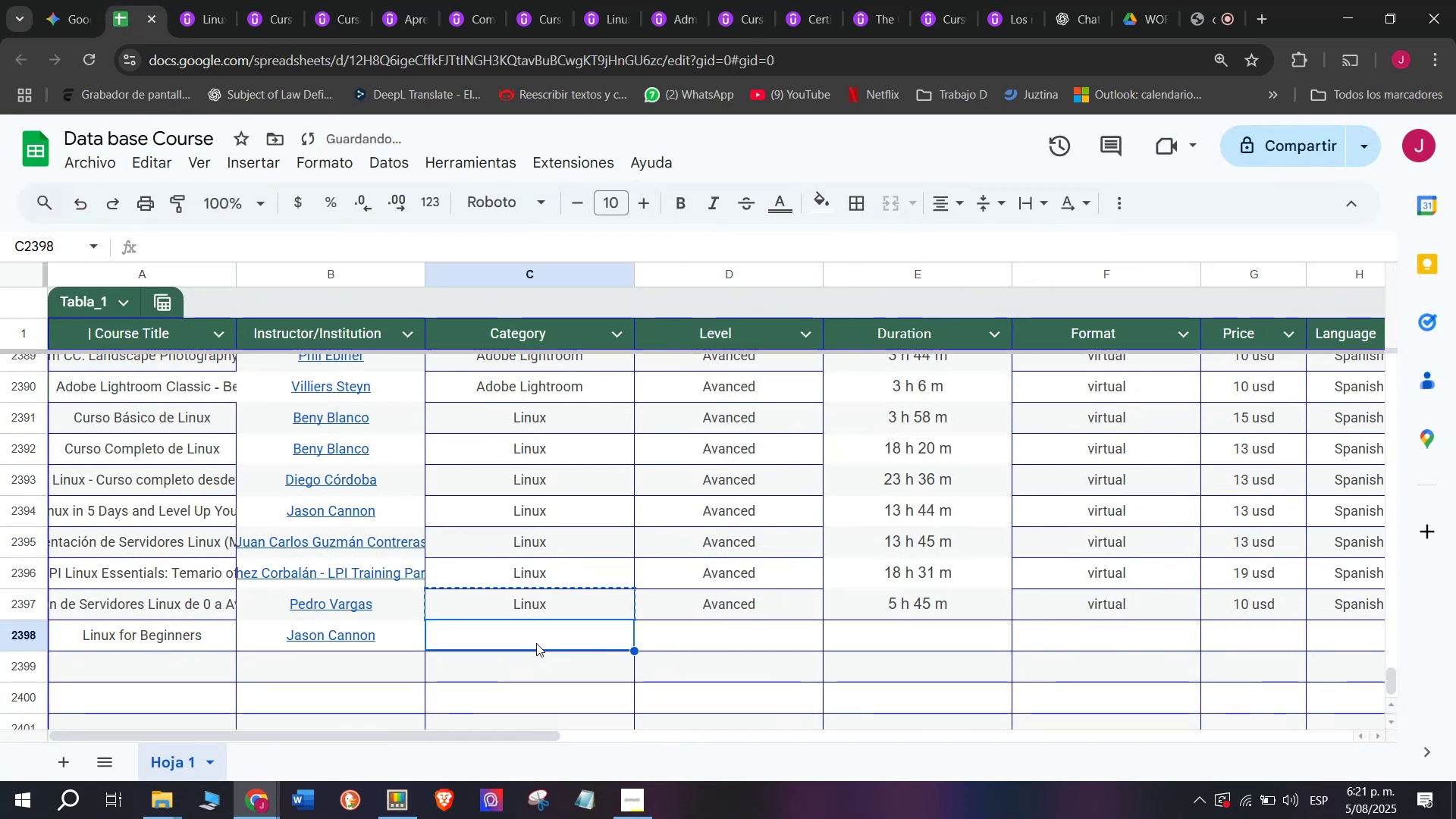 
key(Z)
 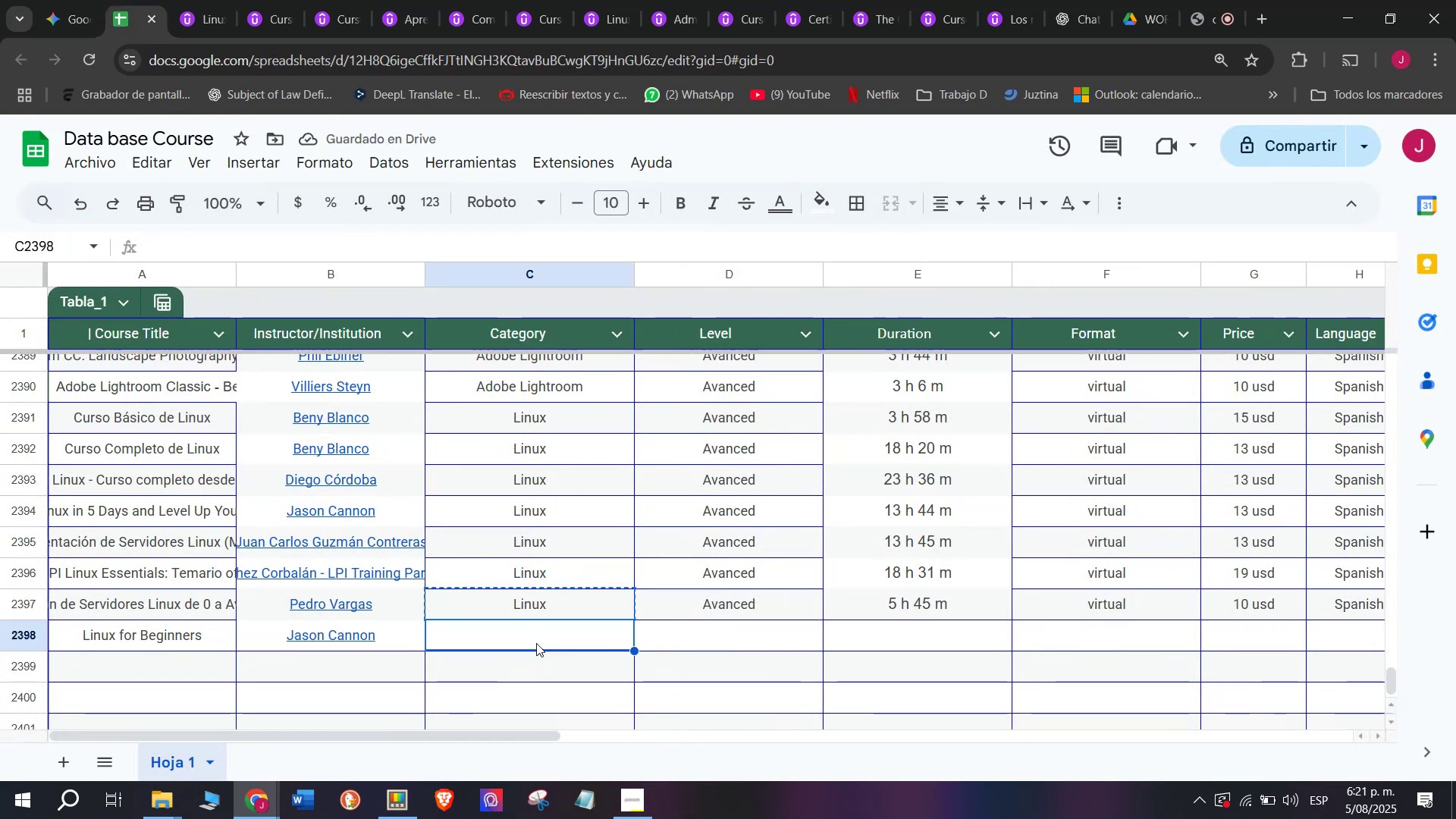 
key(Control+ControlLeft)
 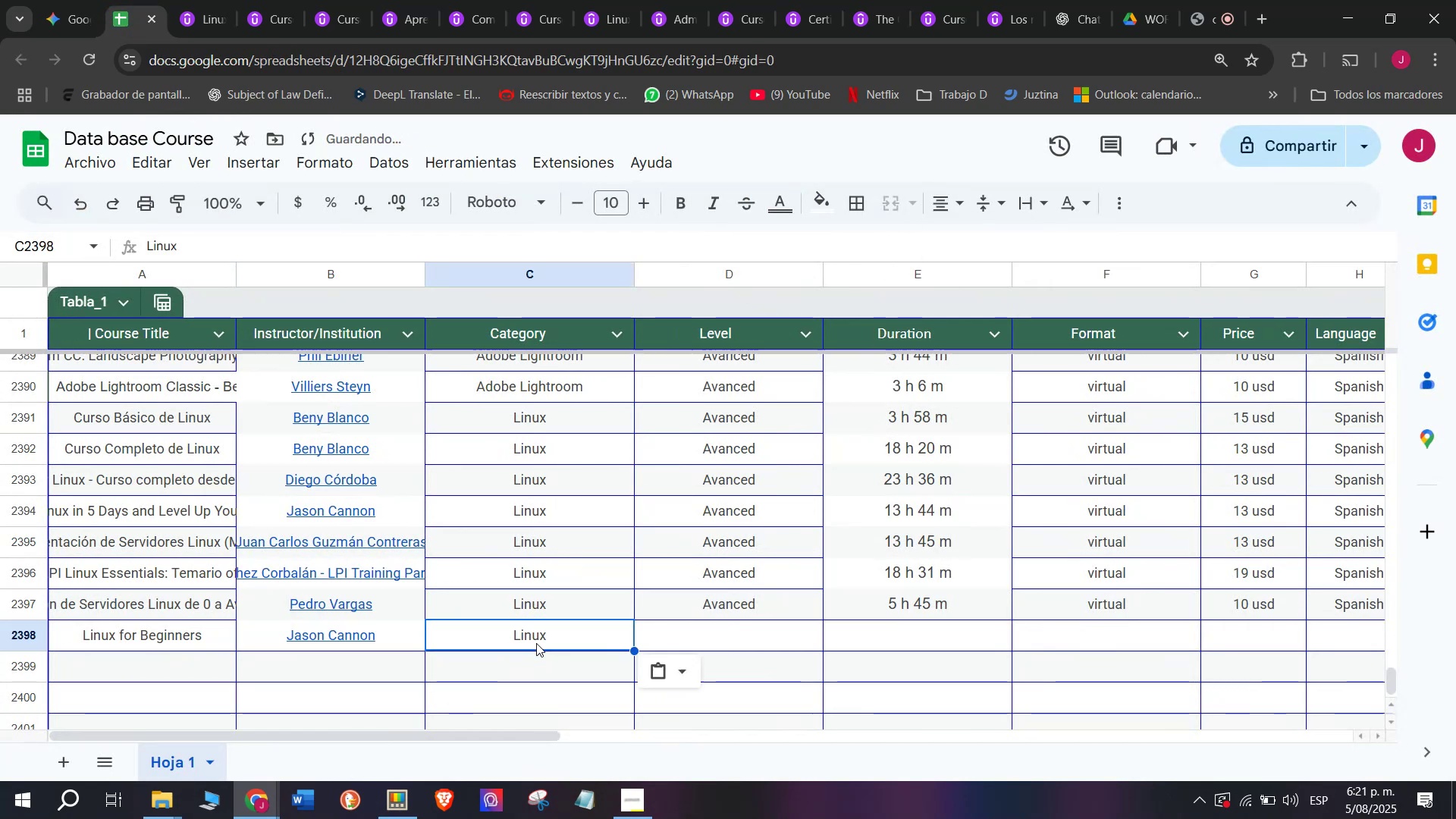 
key(Control+V)
 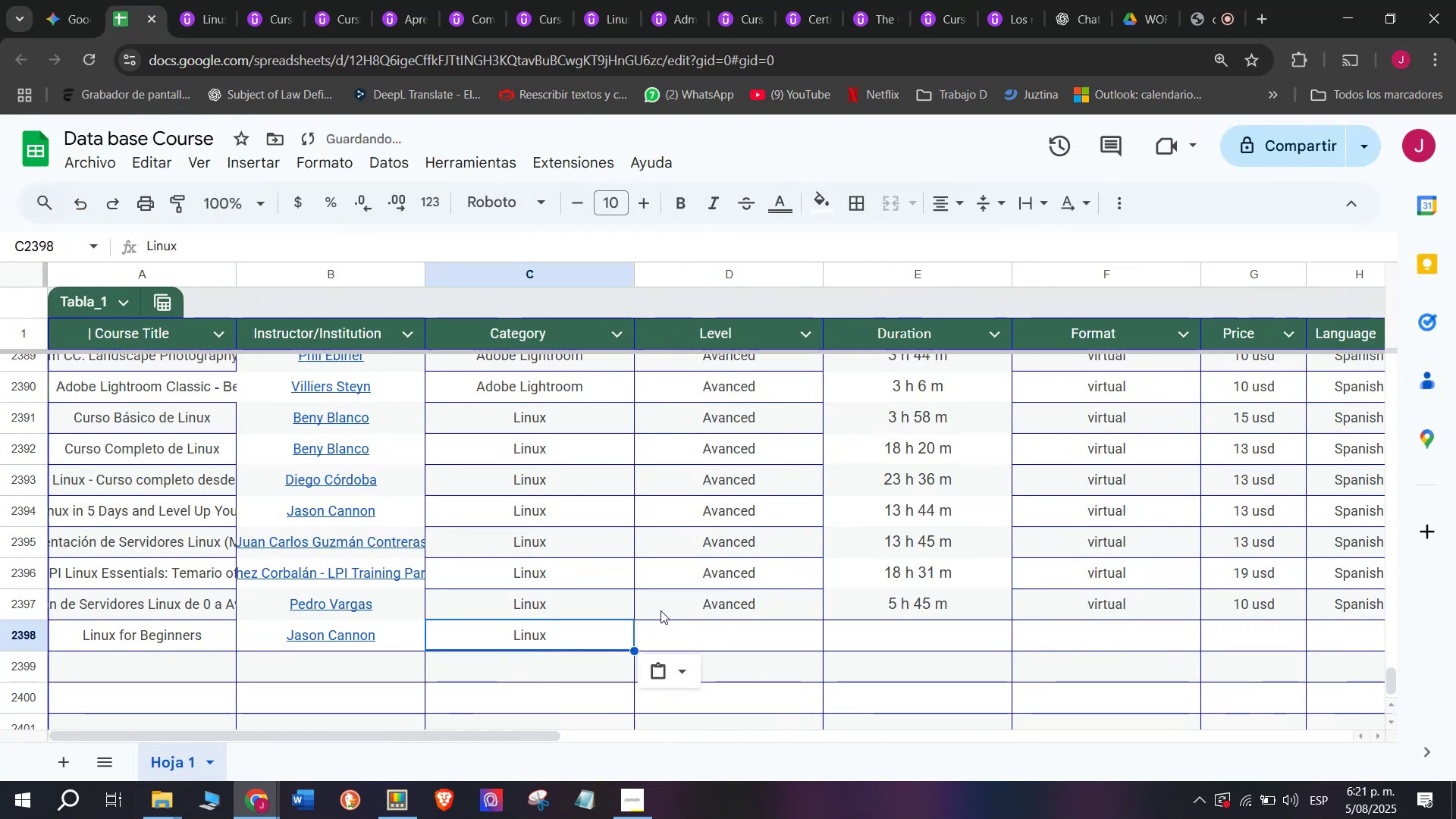 
left_click([707, 608])
 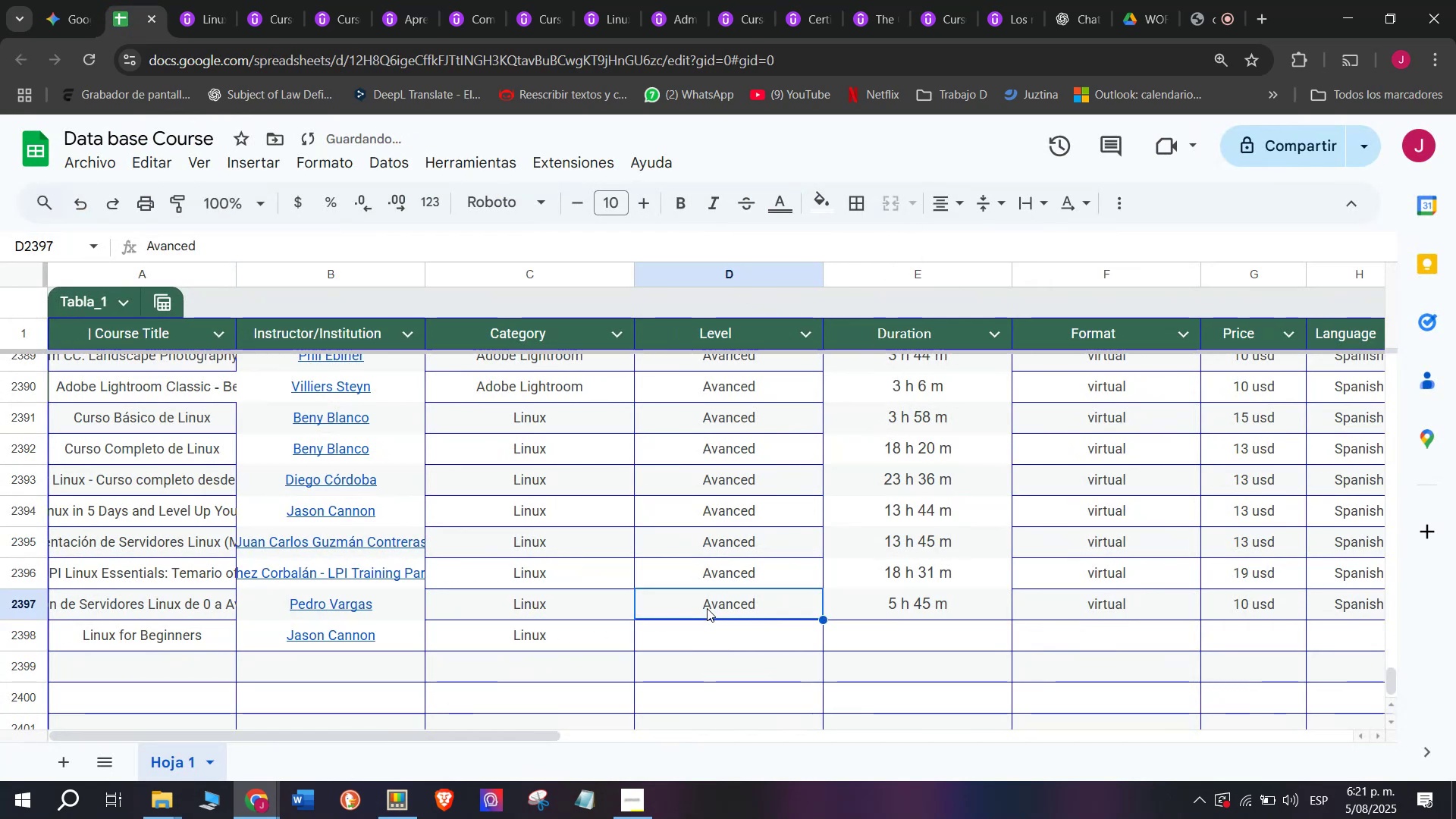 
key(Break)
 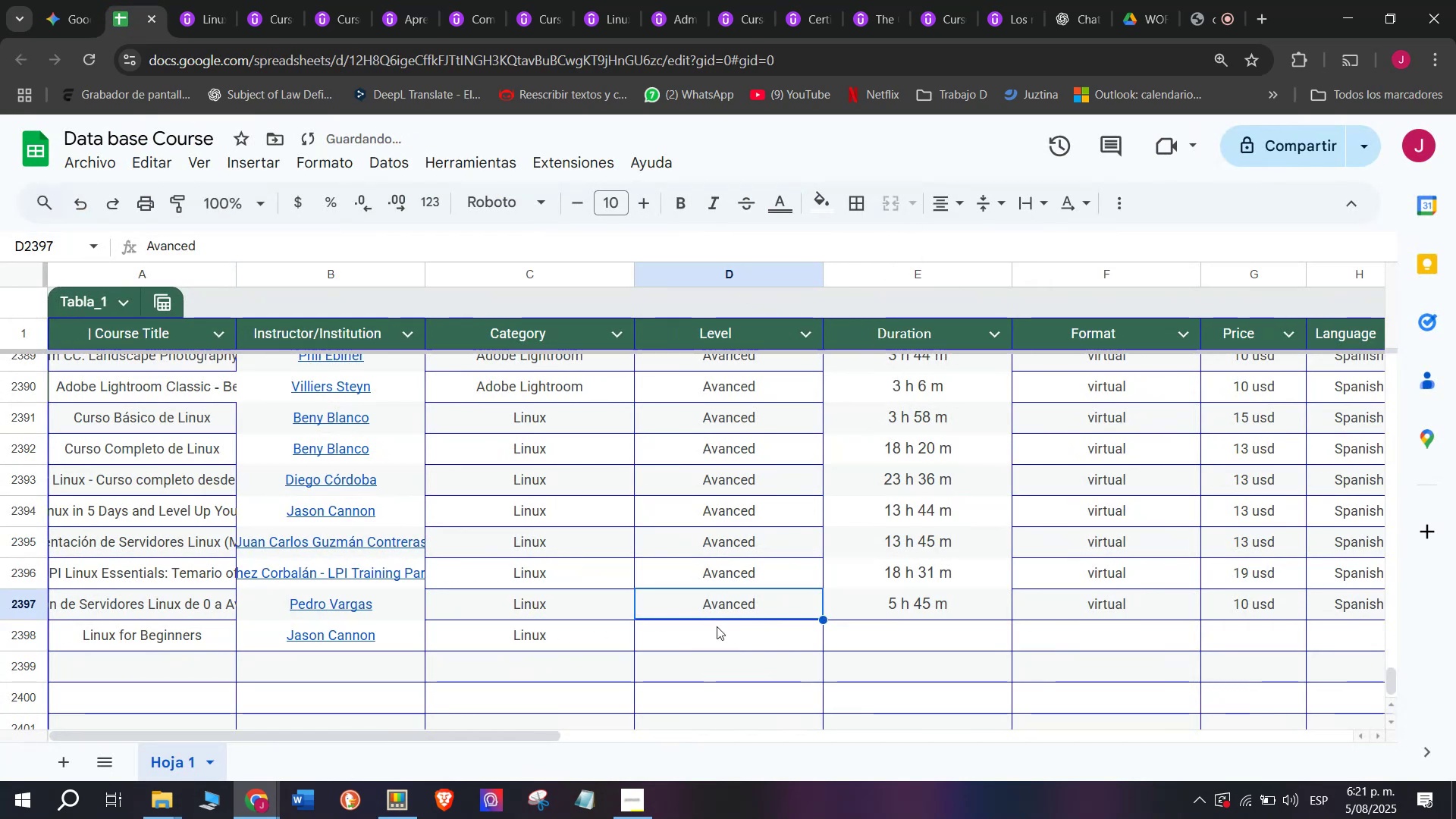 
key(Control+C)
 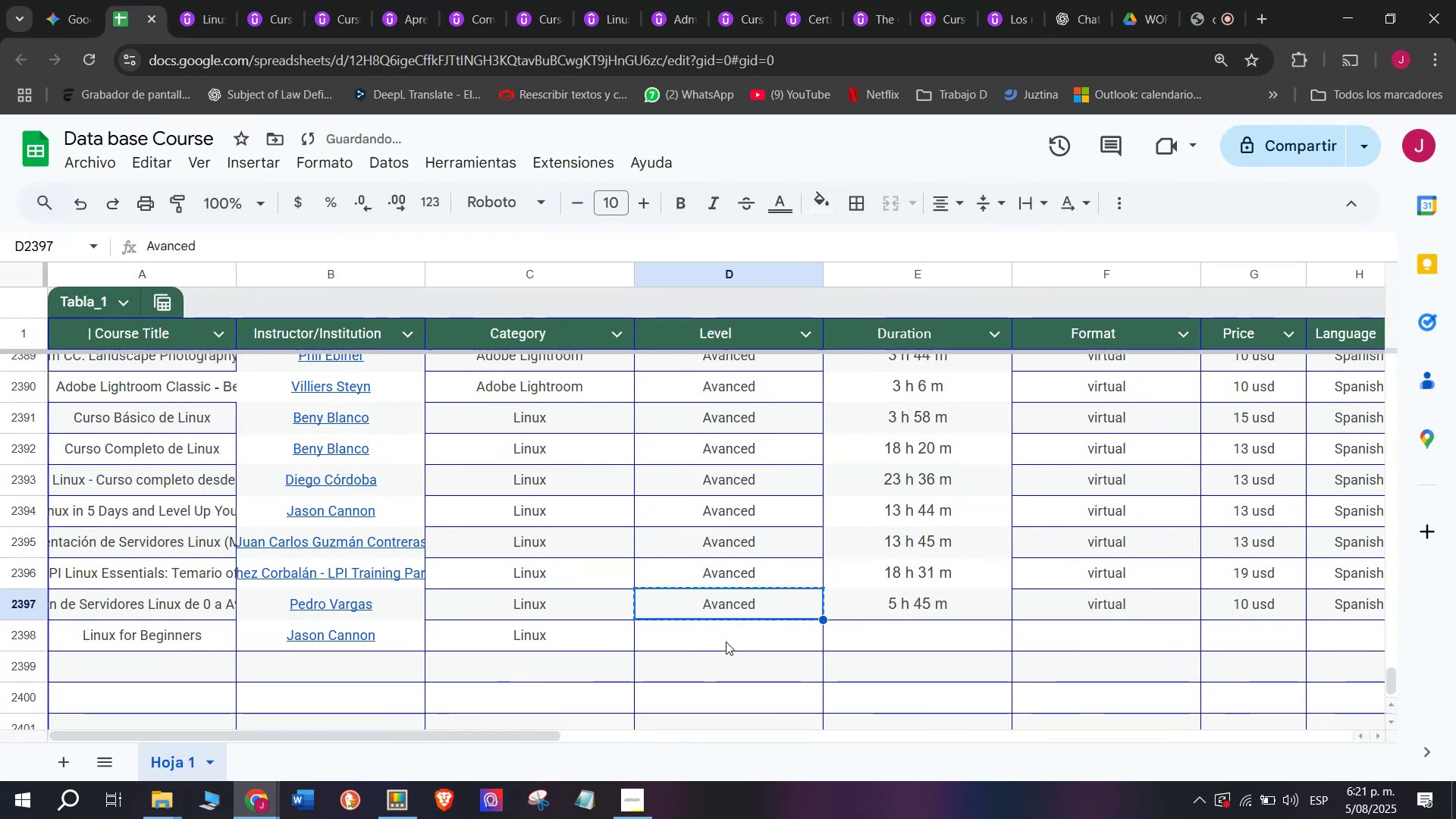 
key(Control+ControlLeft)
 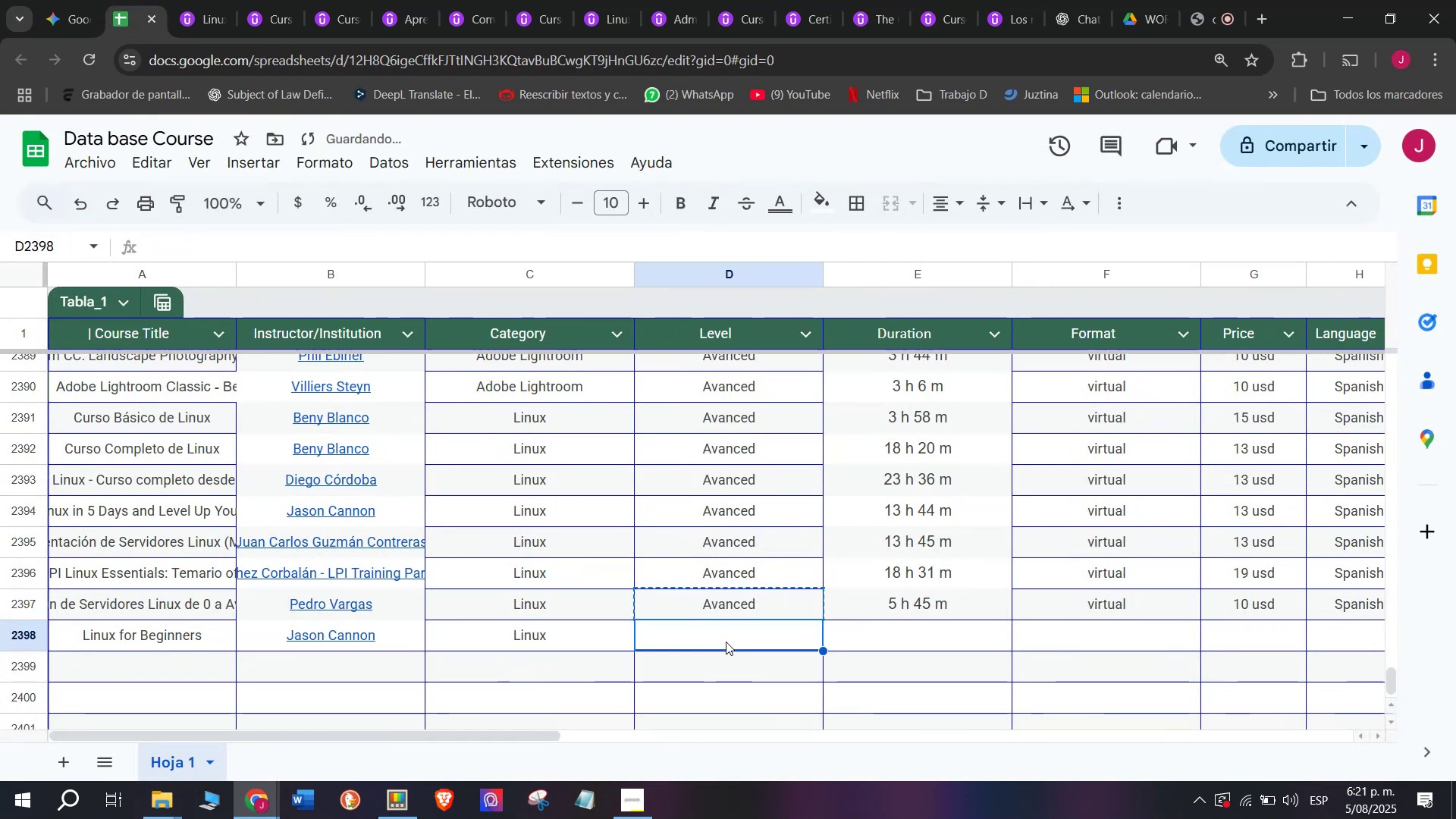 
left_click([726, 642])
 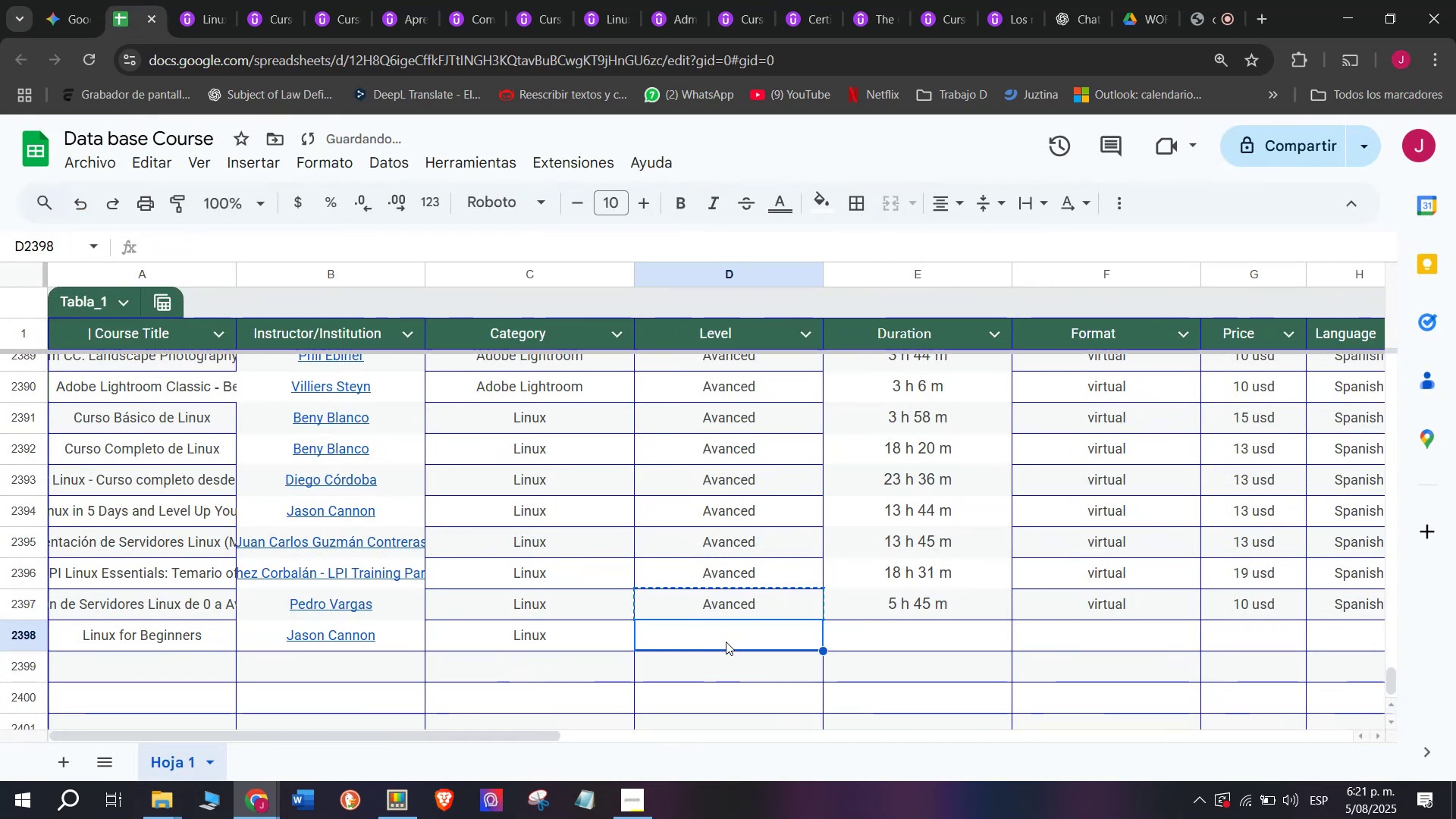 
key(Control+ControlLeft)
 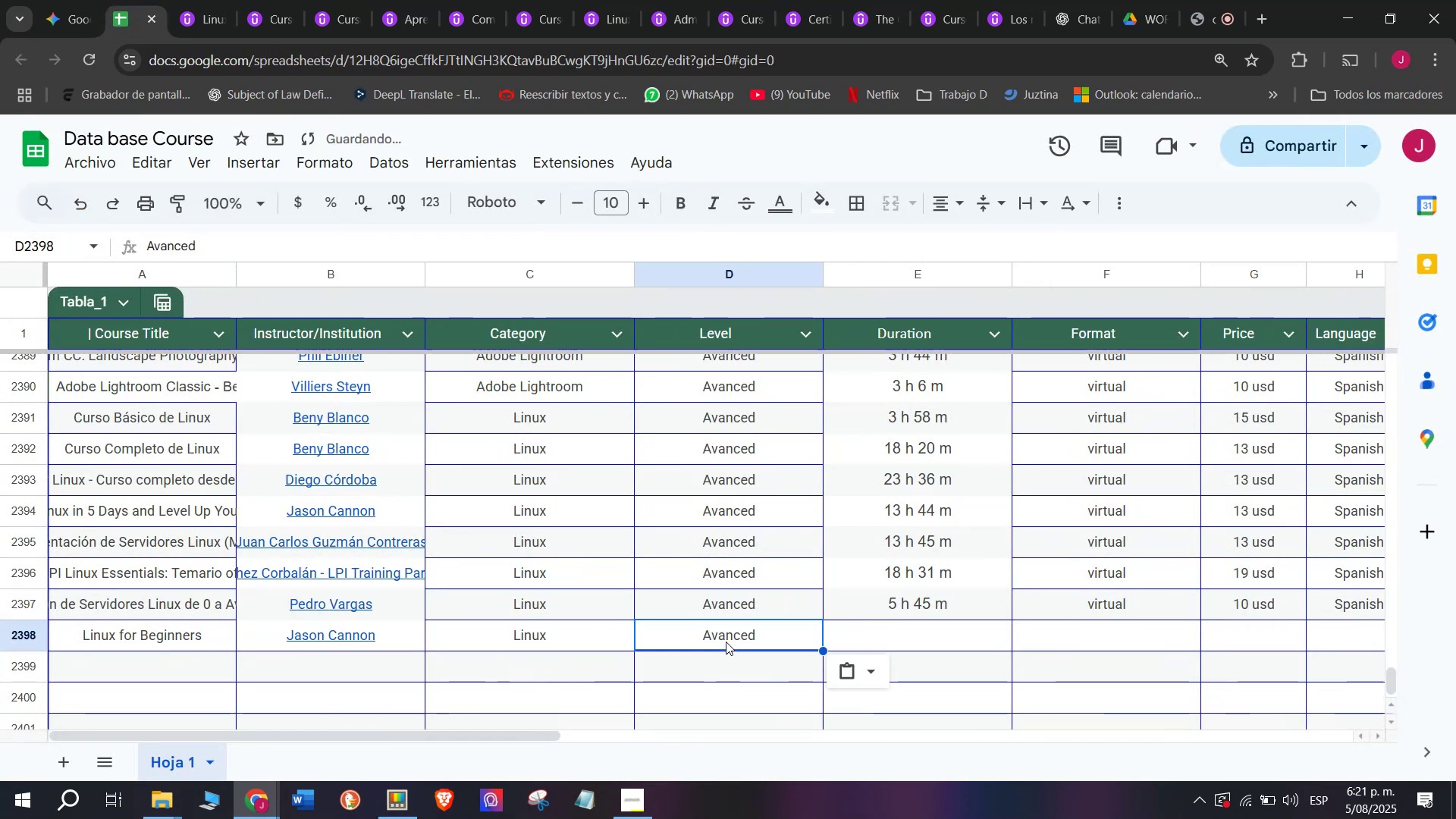 
key(Z)
 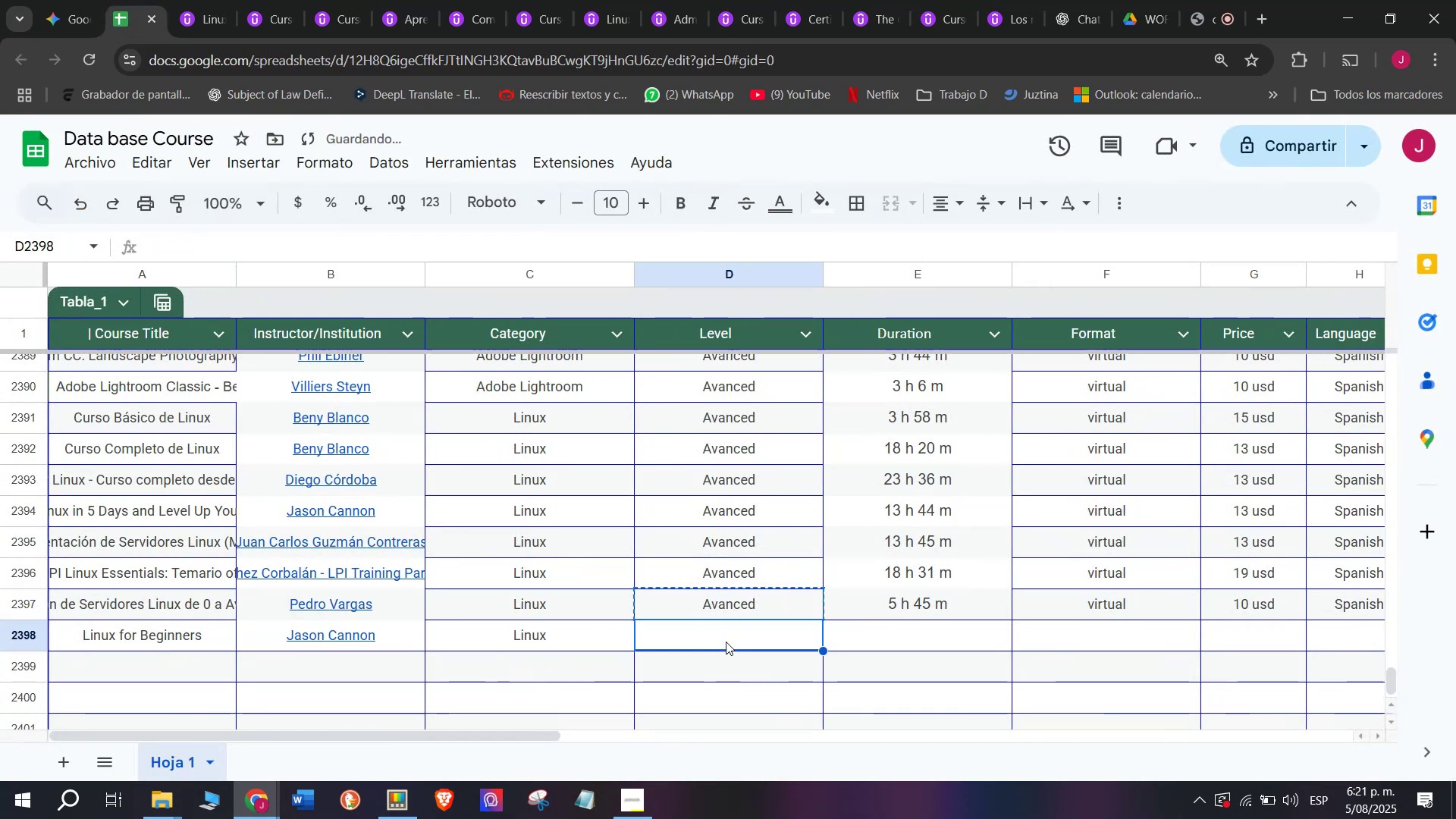 
key(Control+V)
 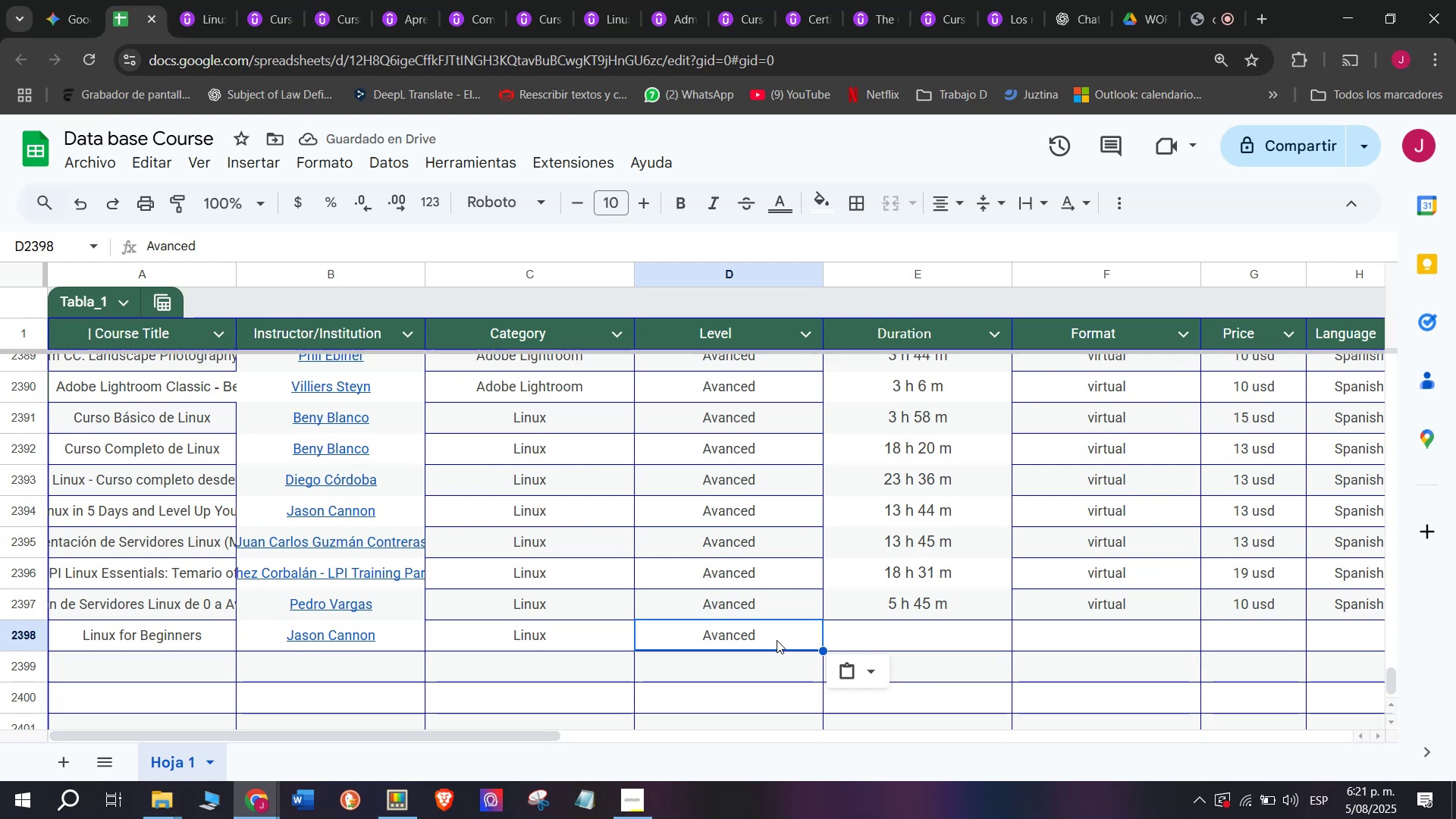 
wait(6.46)
 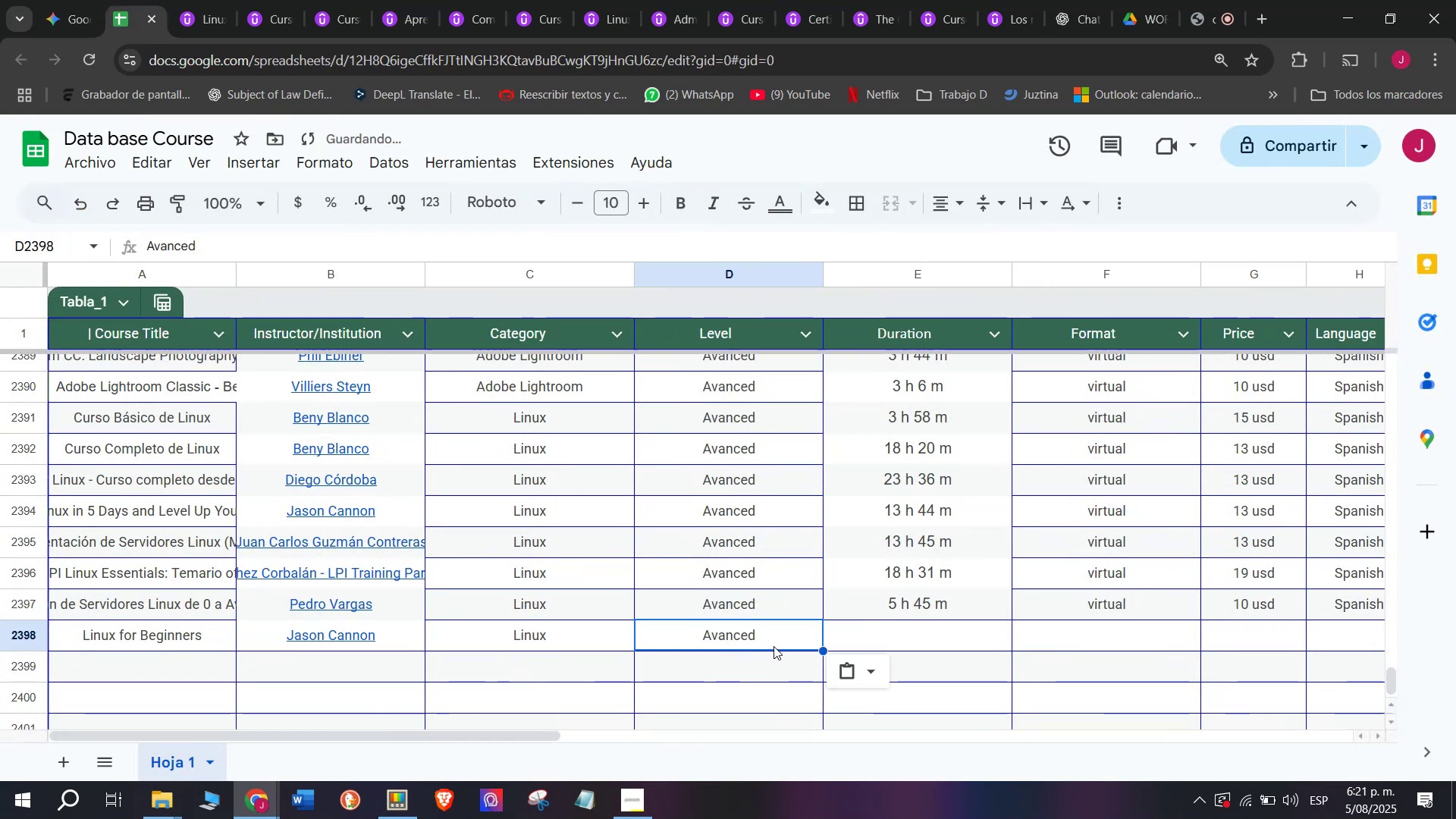 
left_click([911, 613])
 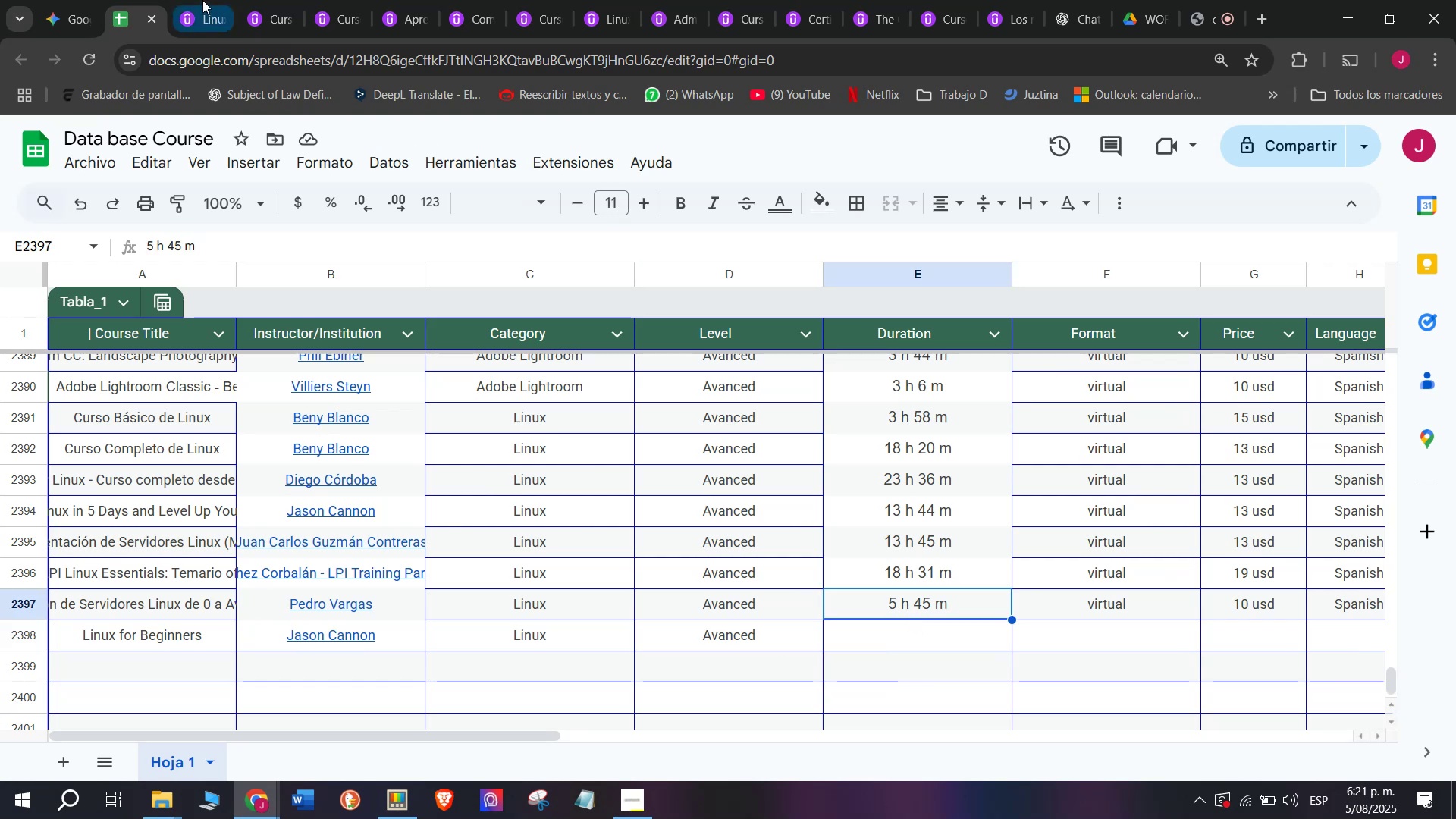 
left_click([209, 0])
 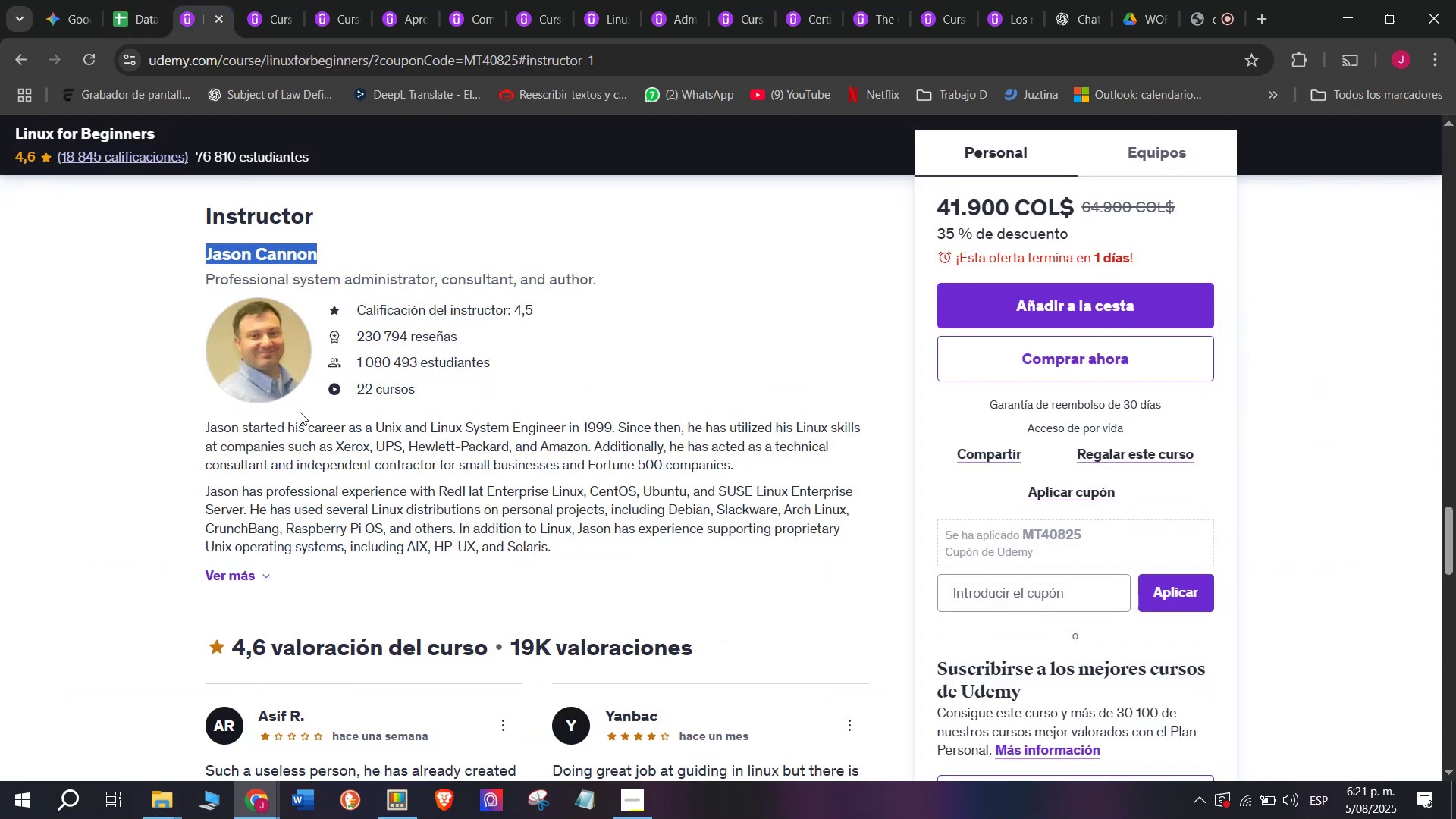 
scroll: coordinate [334, 466], scroll_direction: up, amount: 9.0
 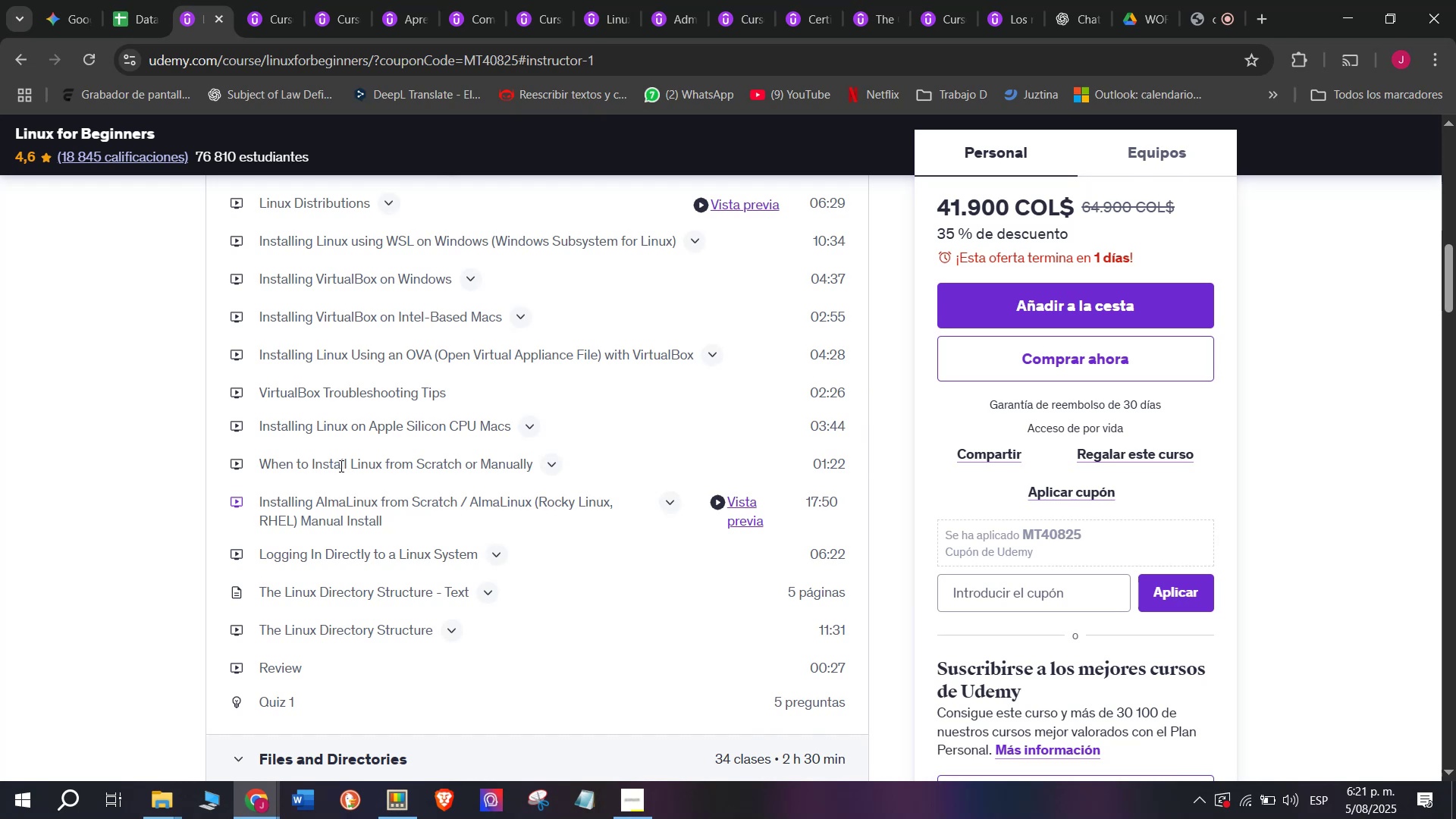 
wait(6.12)
 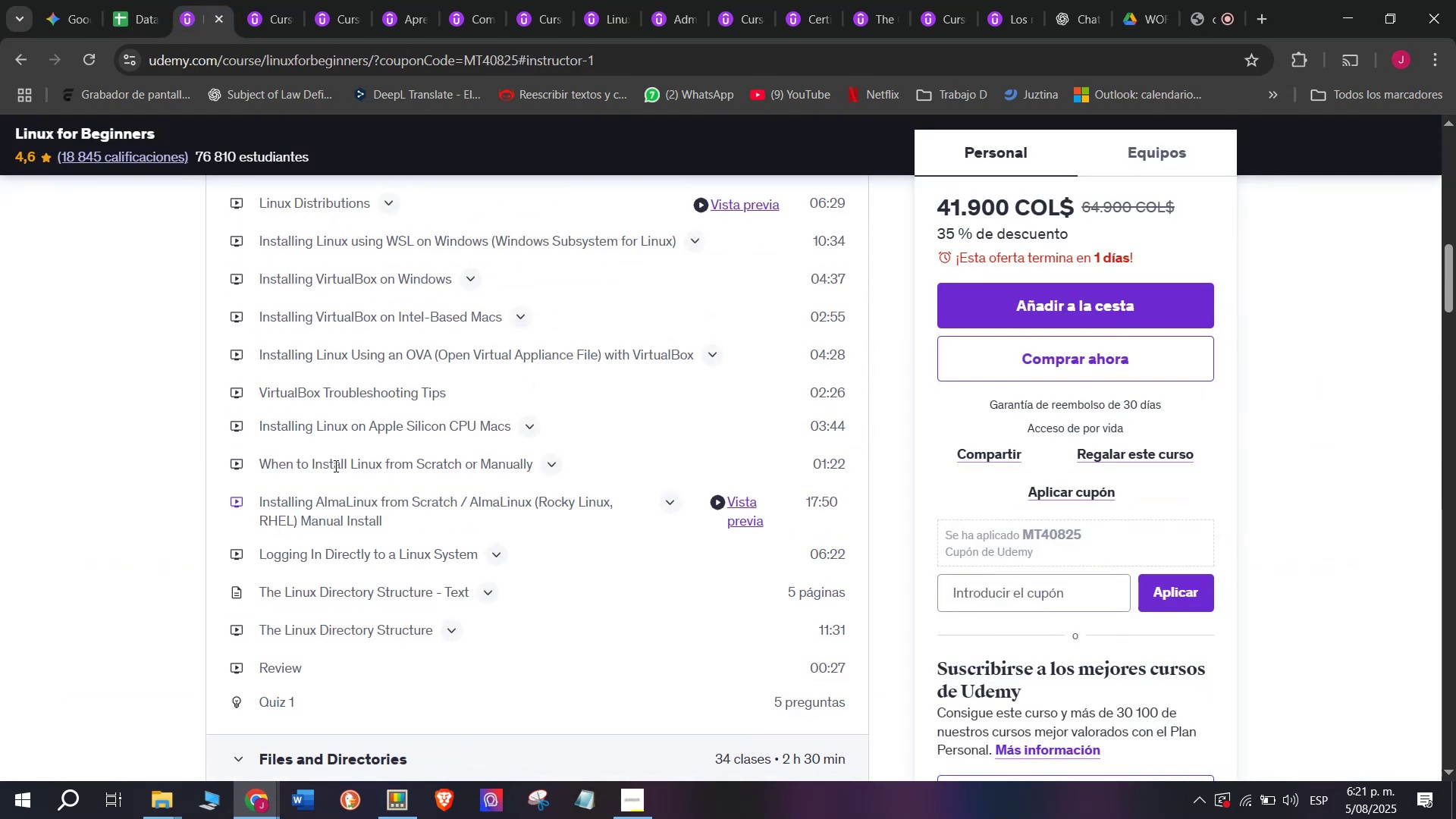 
scroll: coordinate [265, 506], scroll_direction: up, amount: 4.0
 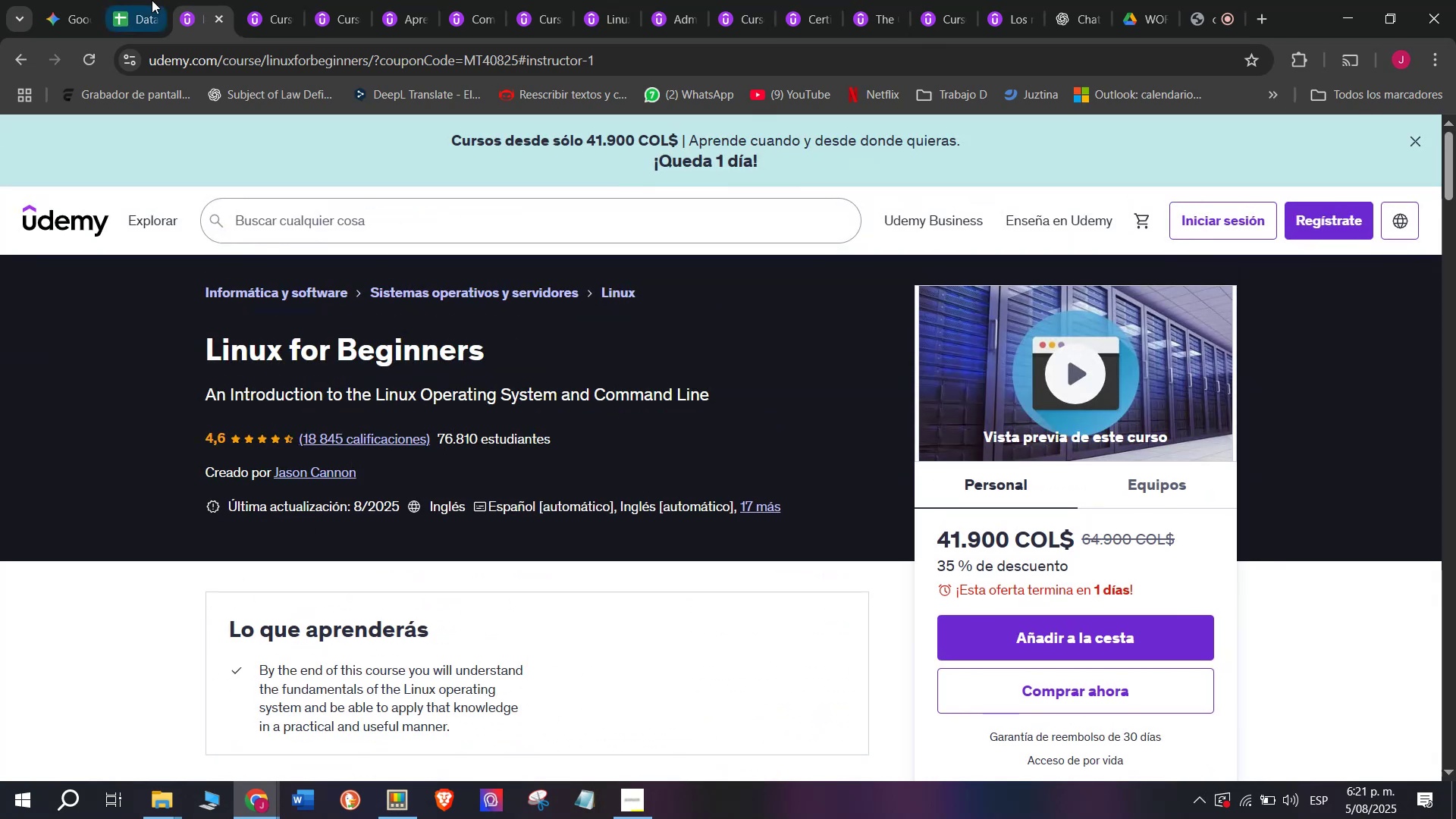 
left_click([143, 0])
 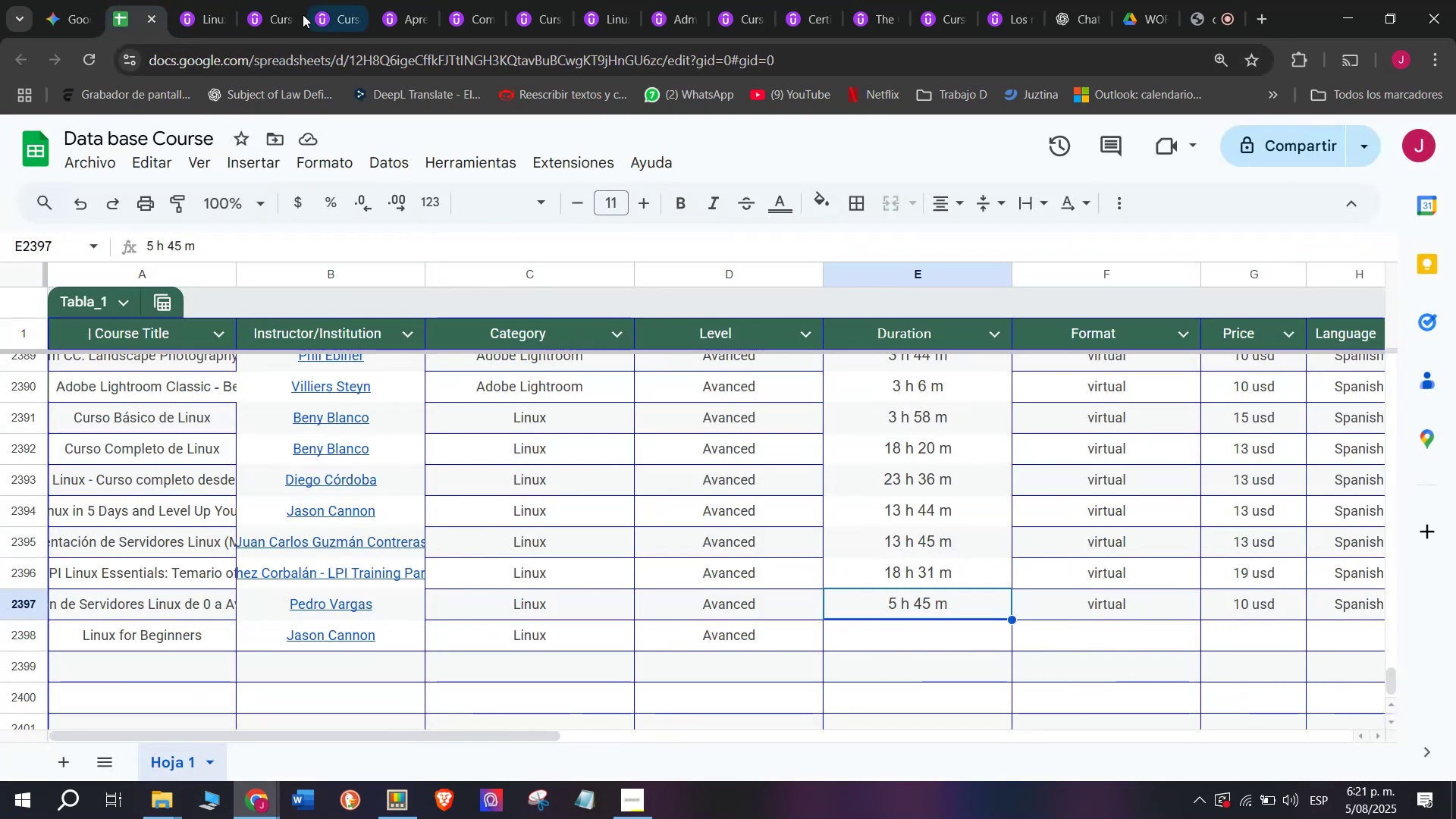 
left_click([168, 0])
 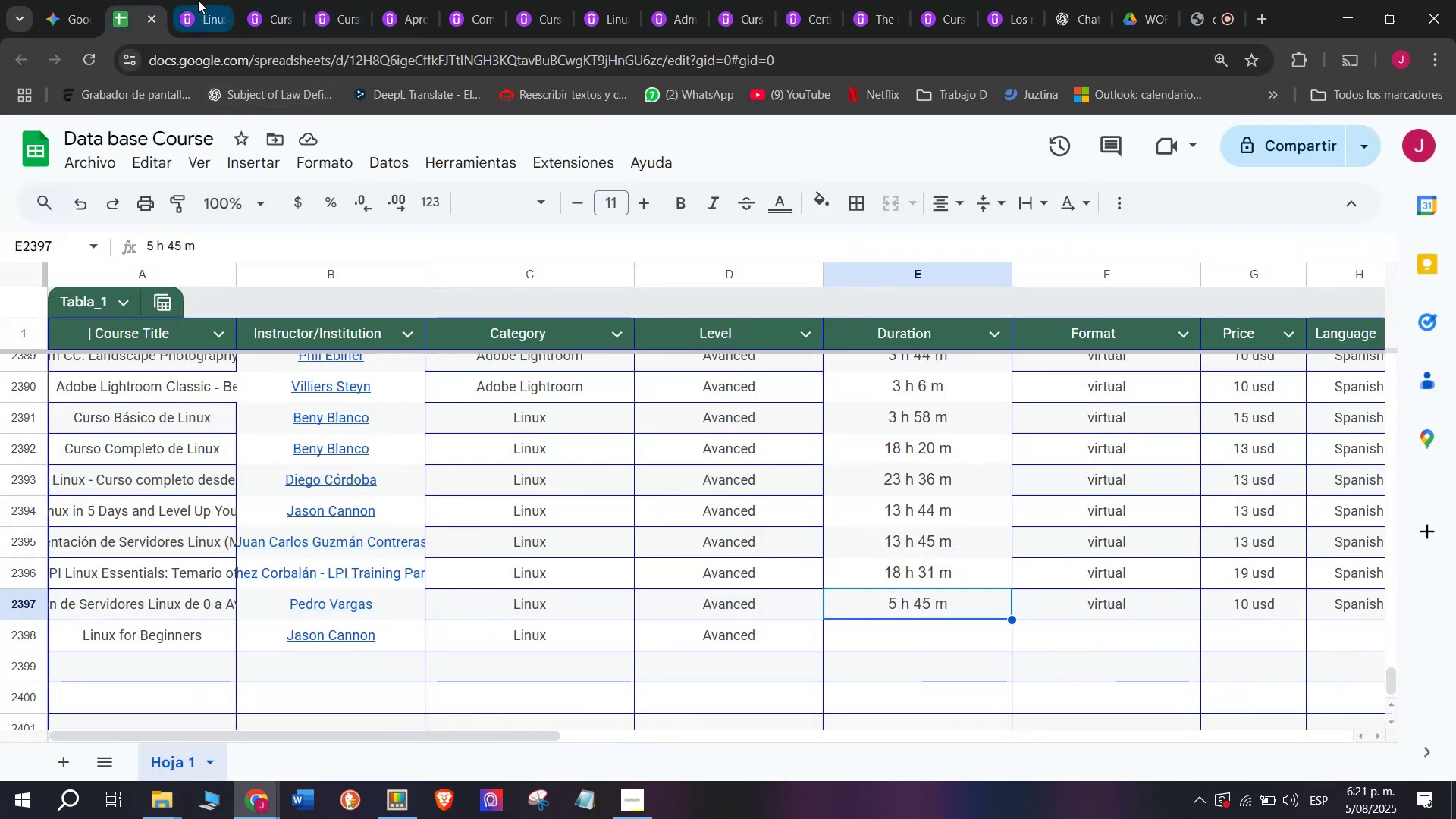 
left_click([193, 0])
 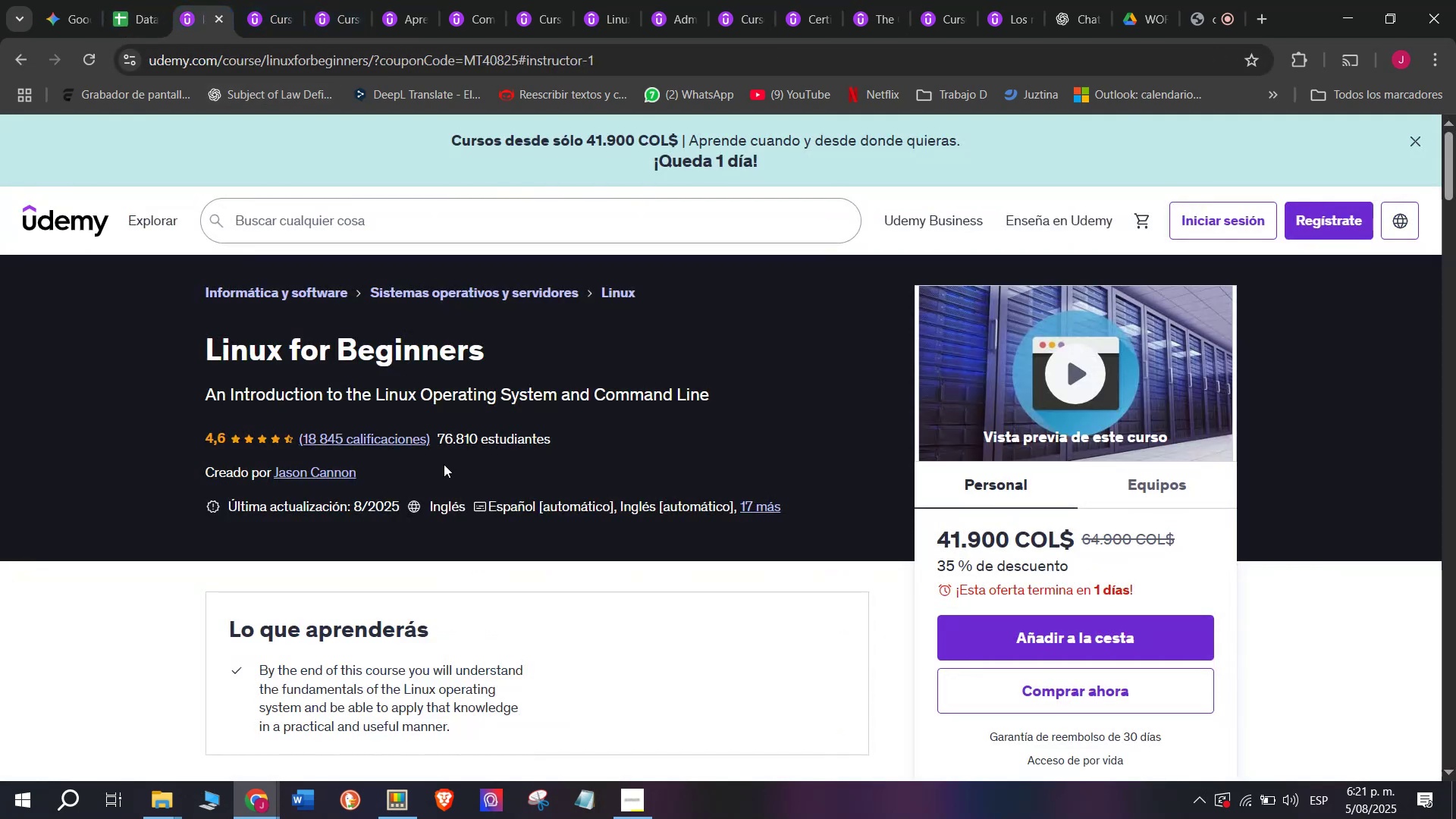 
scroll: coordinate [467, 601], scroll_direction: down, amount: 2.0
 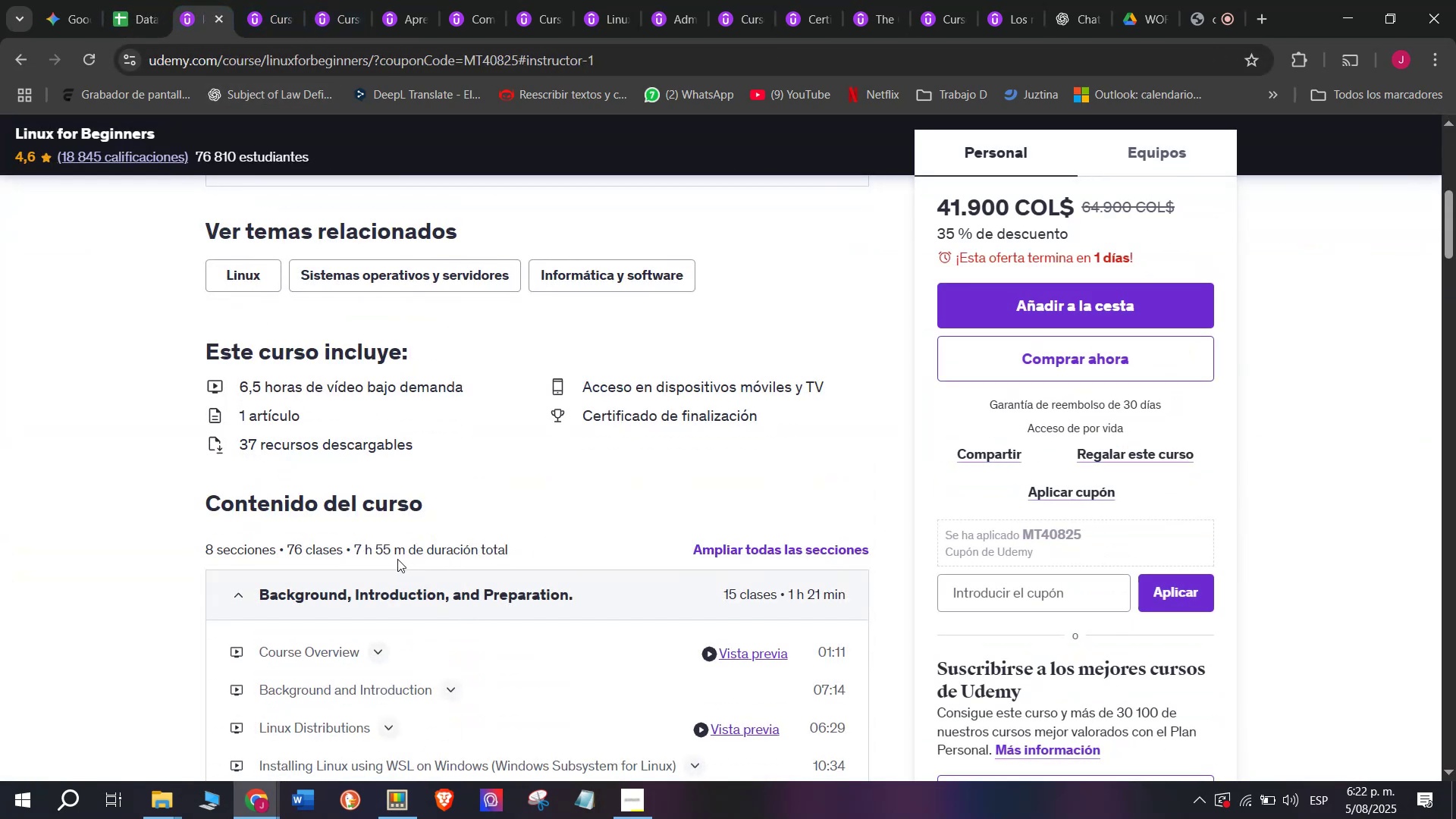 
left_click_drag(start_coordinate=[402, 557], to_coordinate=[356, 545])
 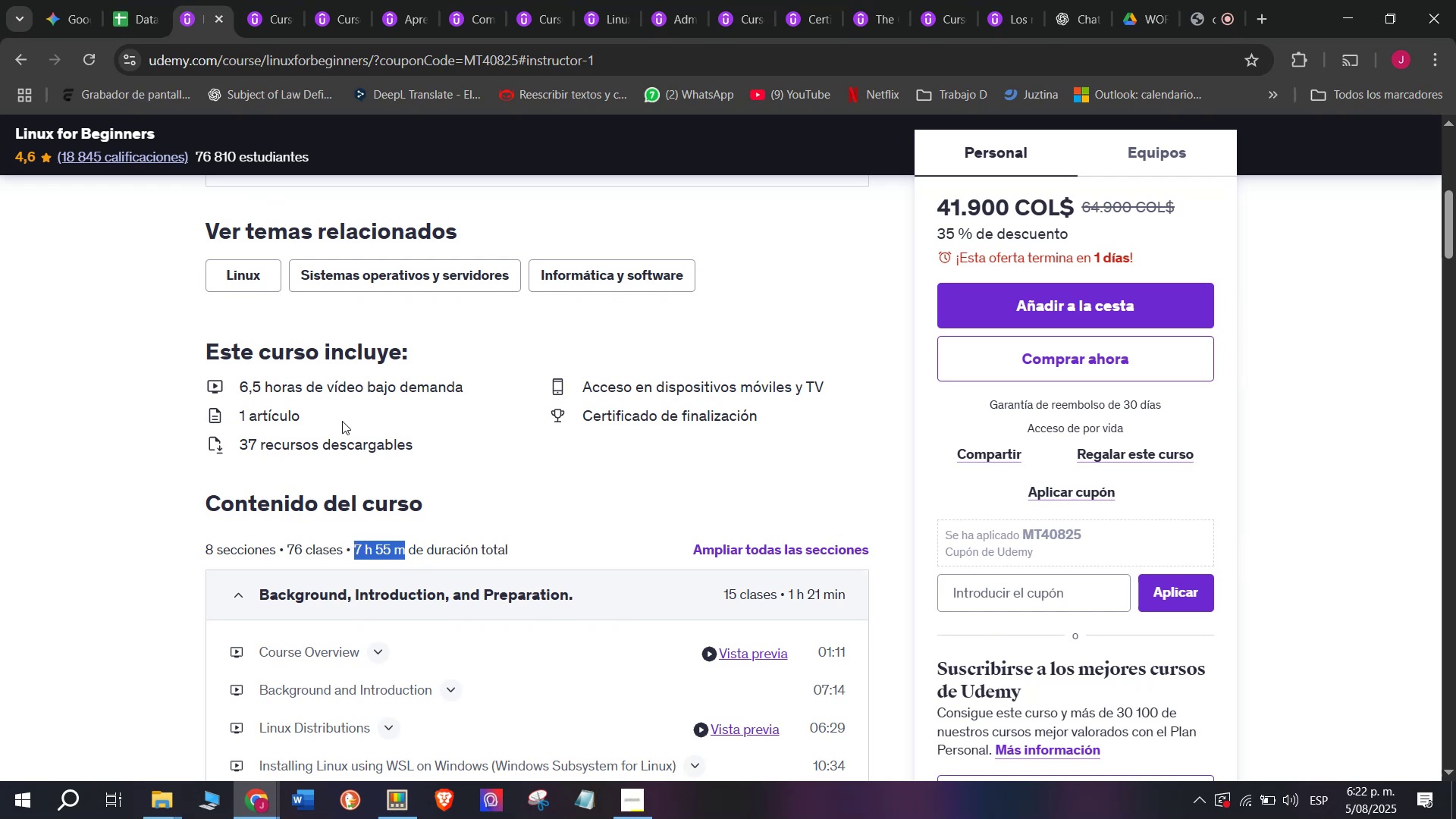 
key(Break)
 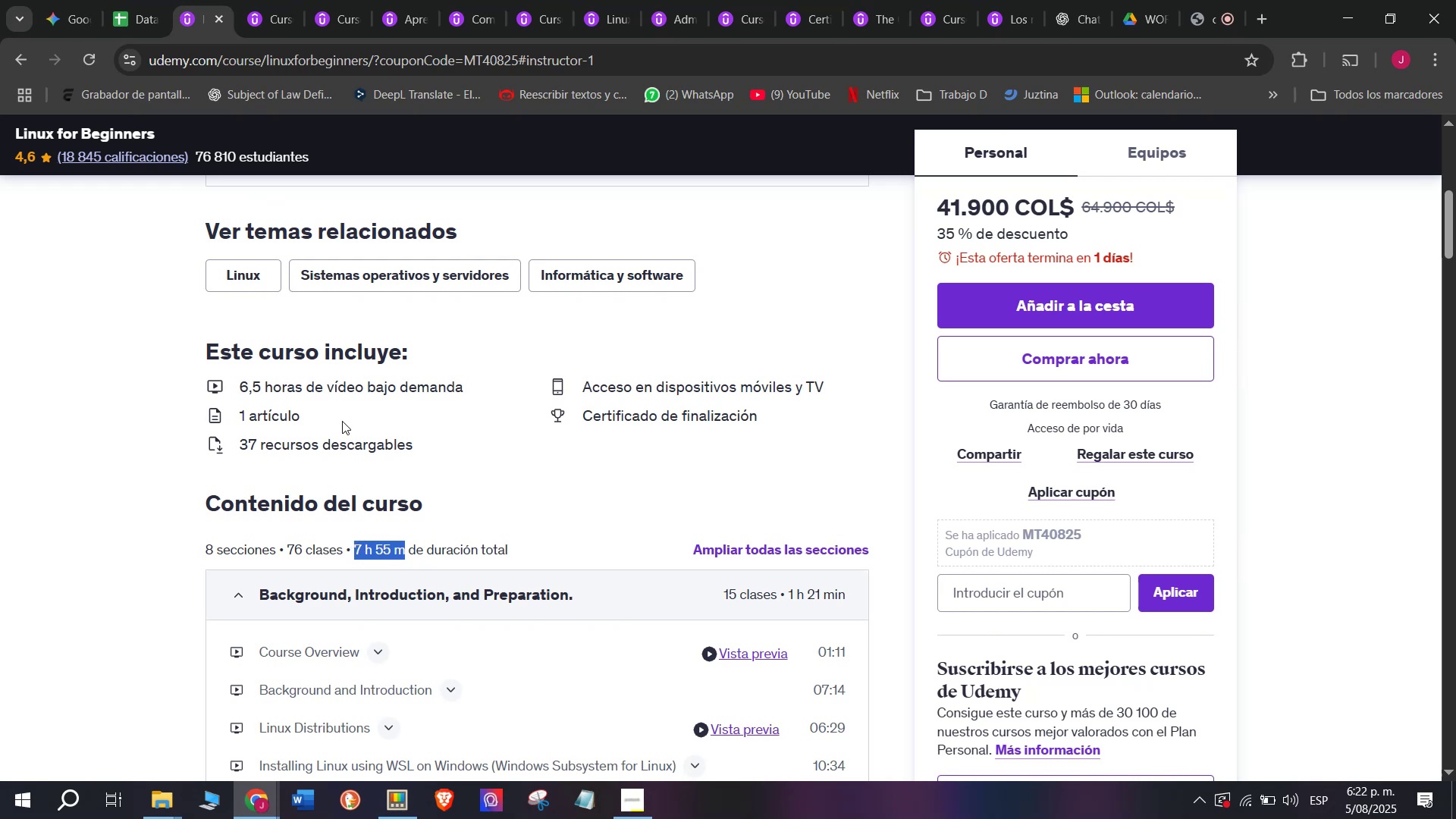 
key(Control+ControlLeft)
 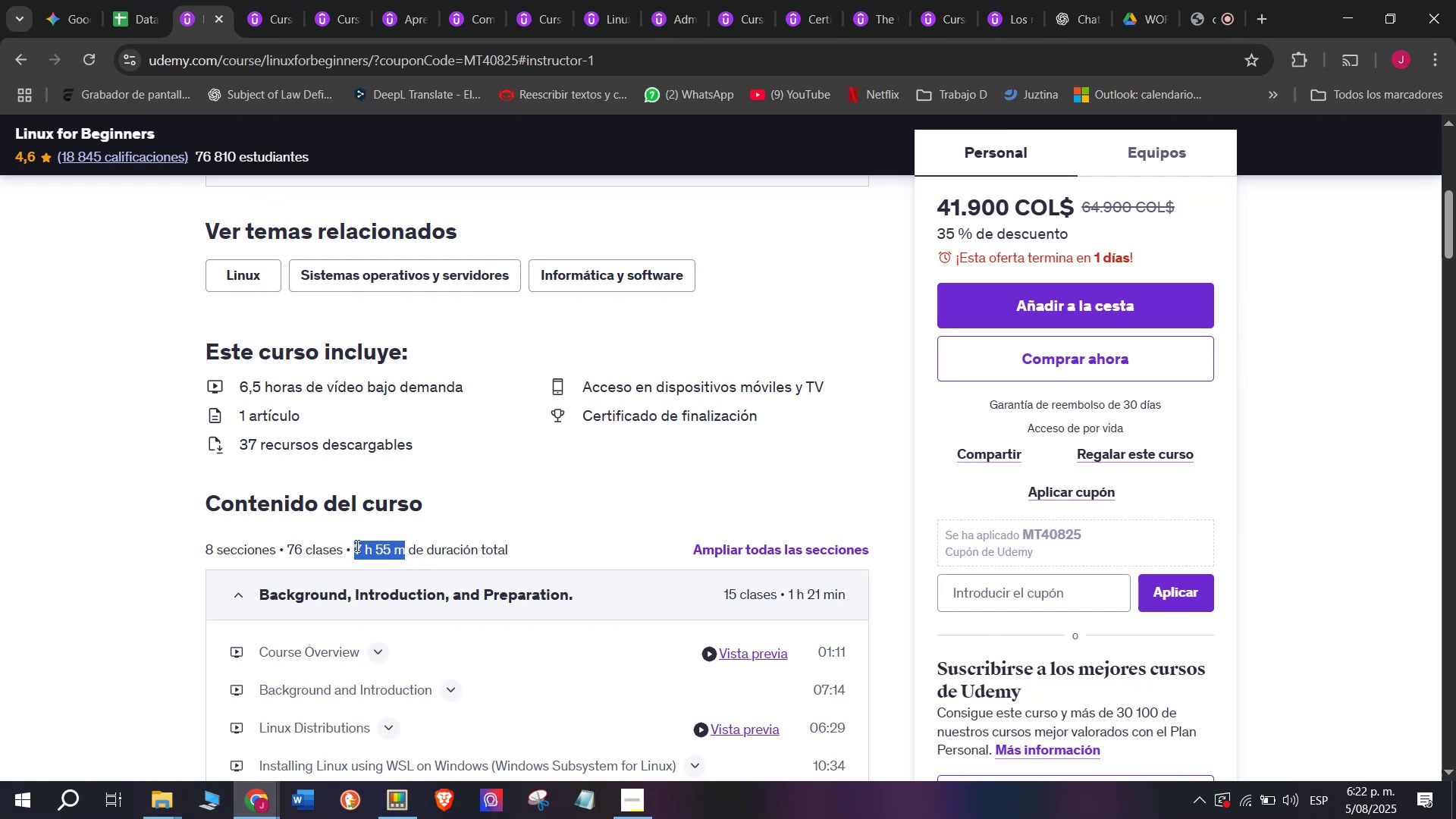 
key(Control+C)
 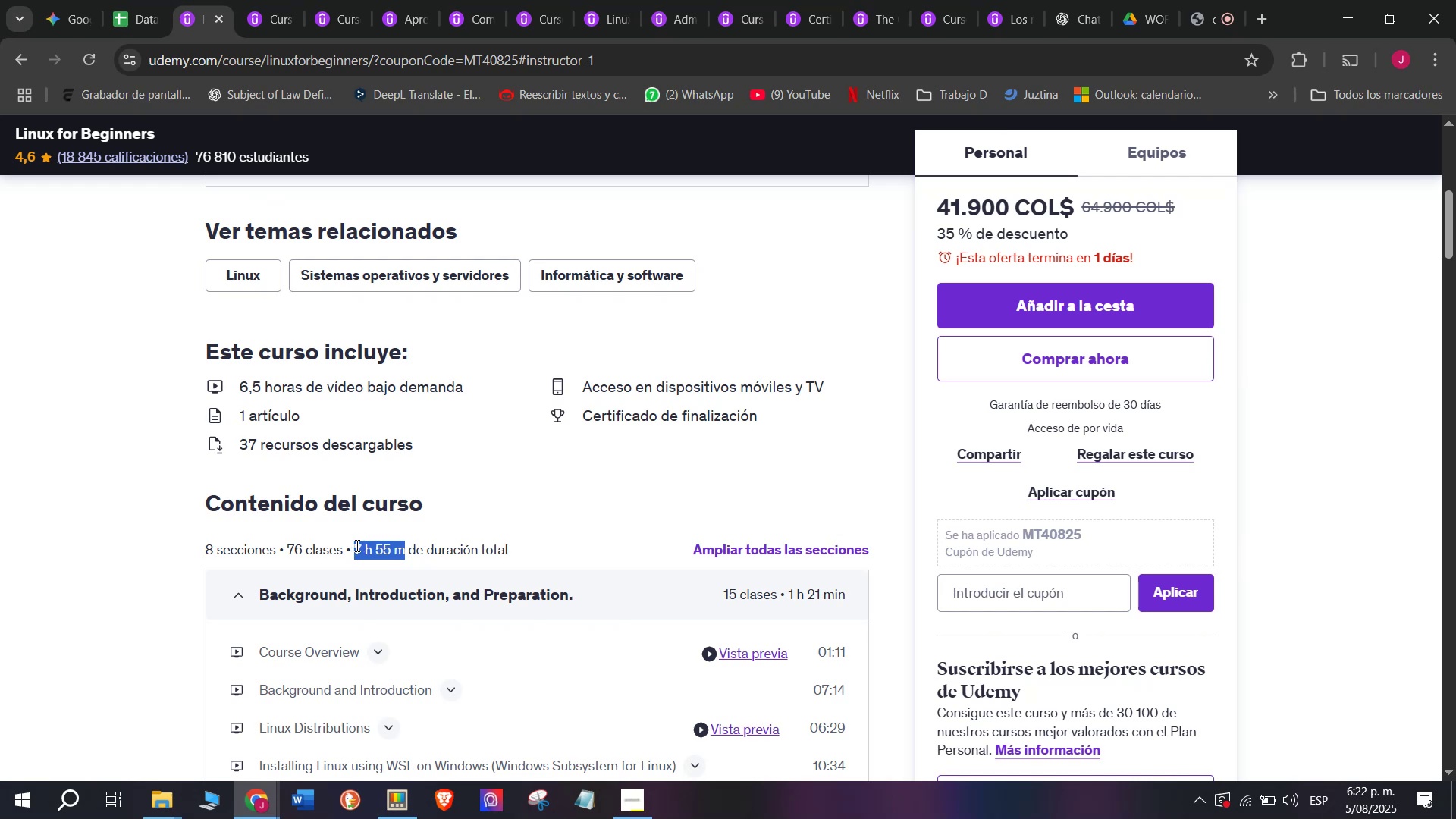 
key(Break)
 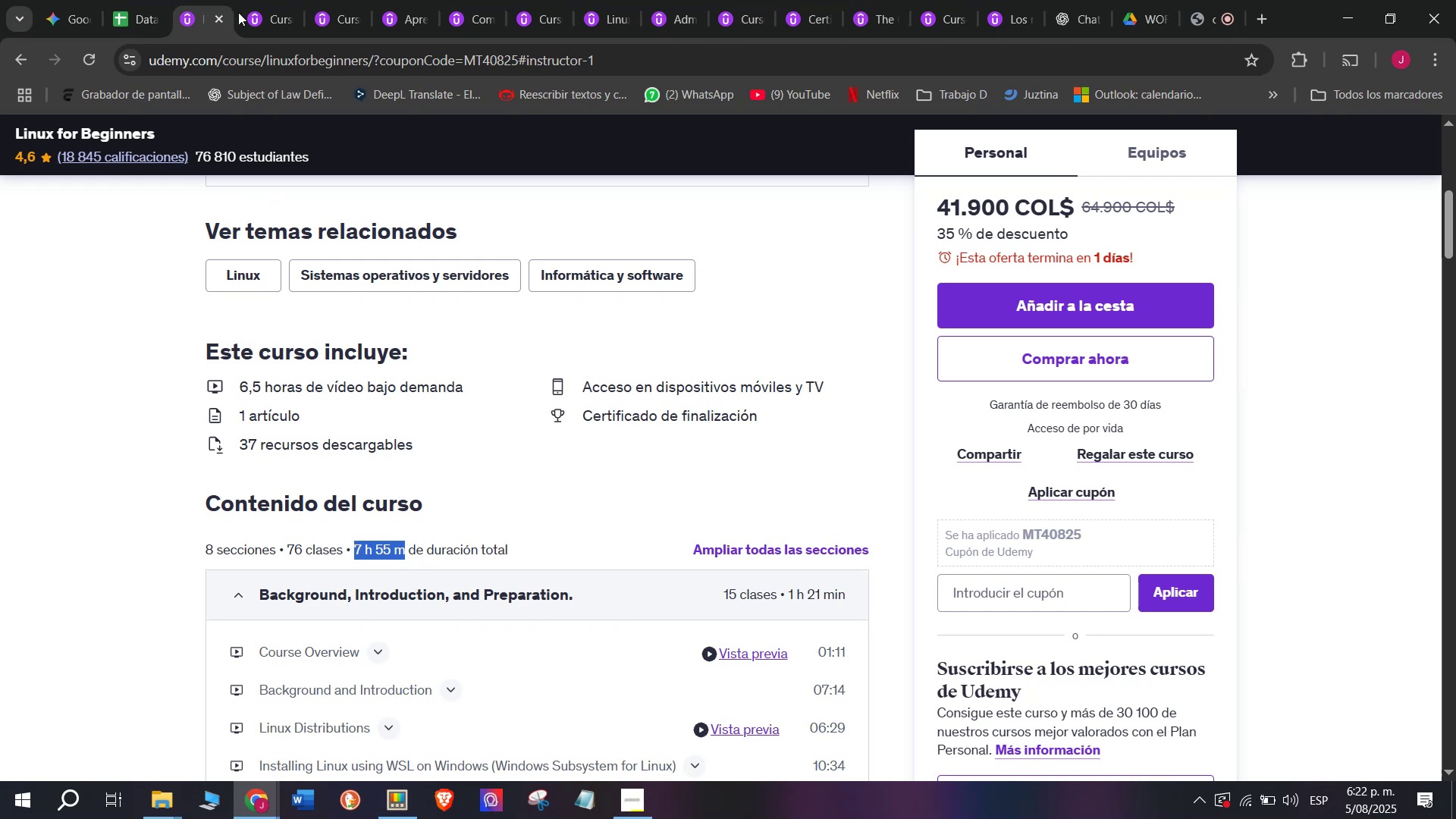 
key(Control+ControlLeft)
 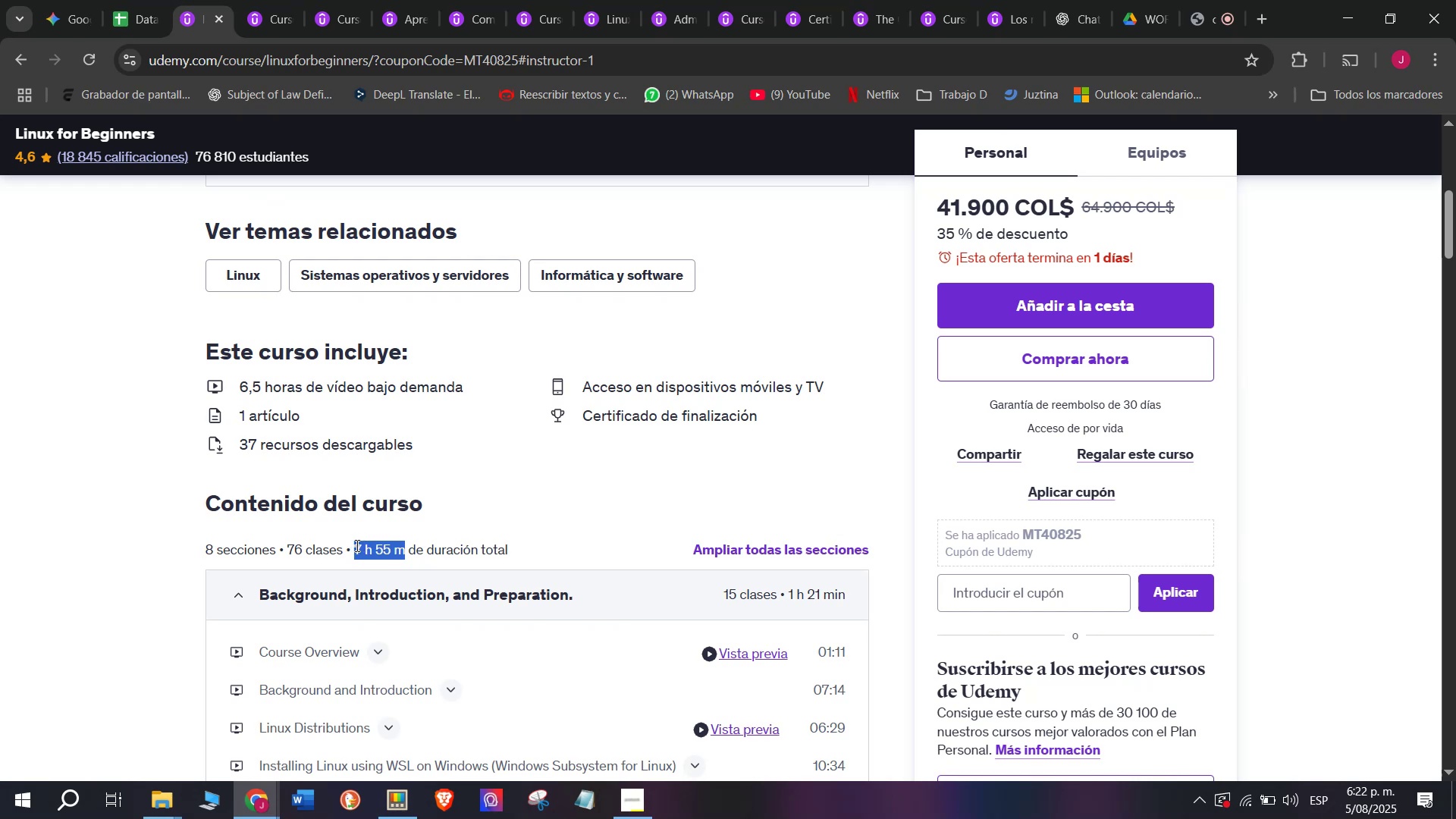 
key(Control+C)
 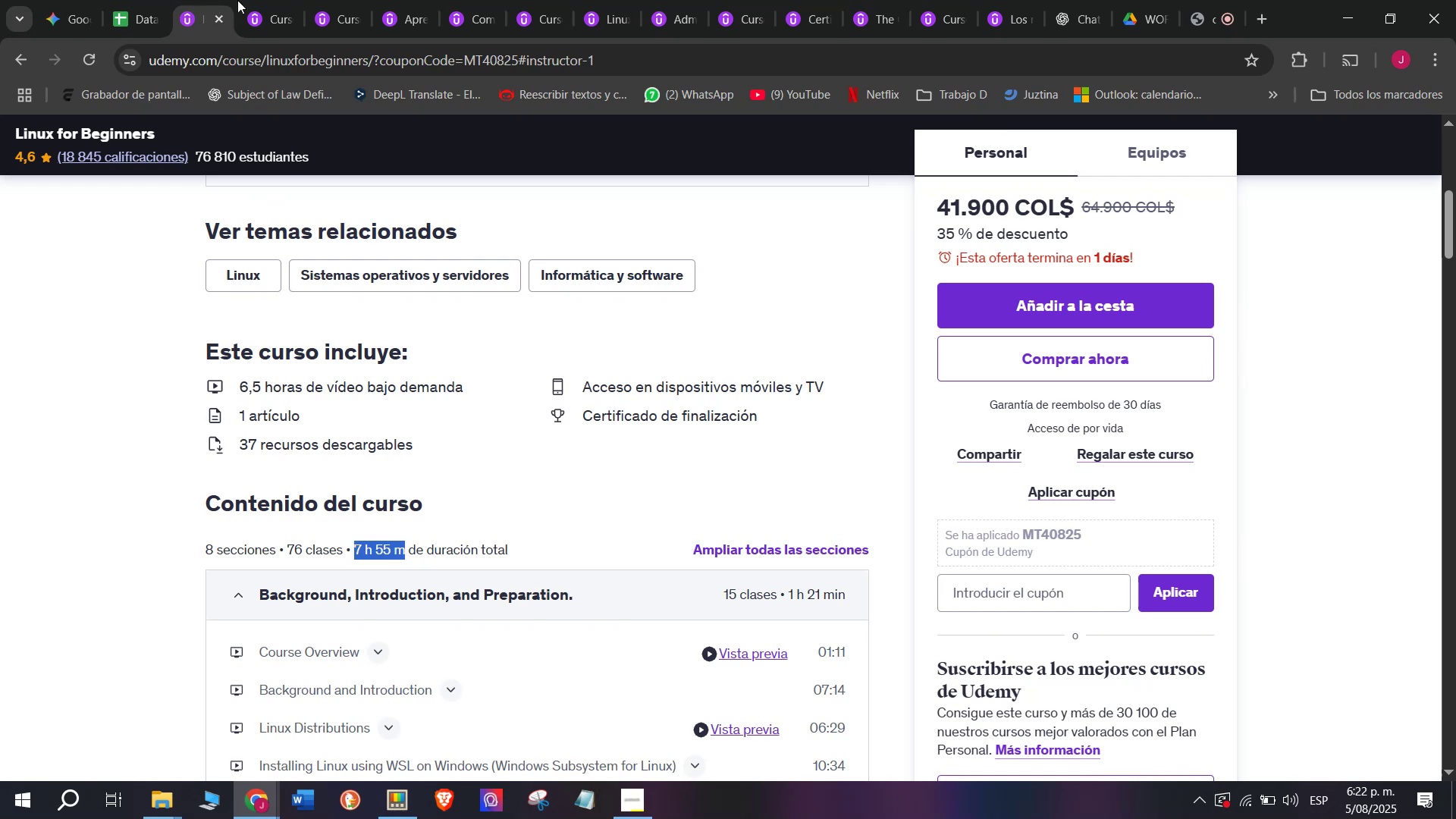 
left_click([297, 0])
 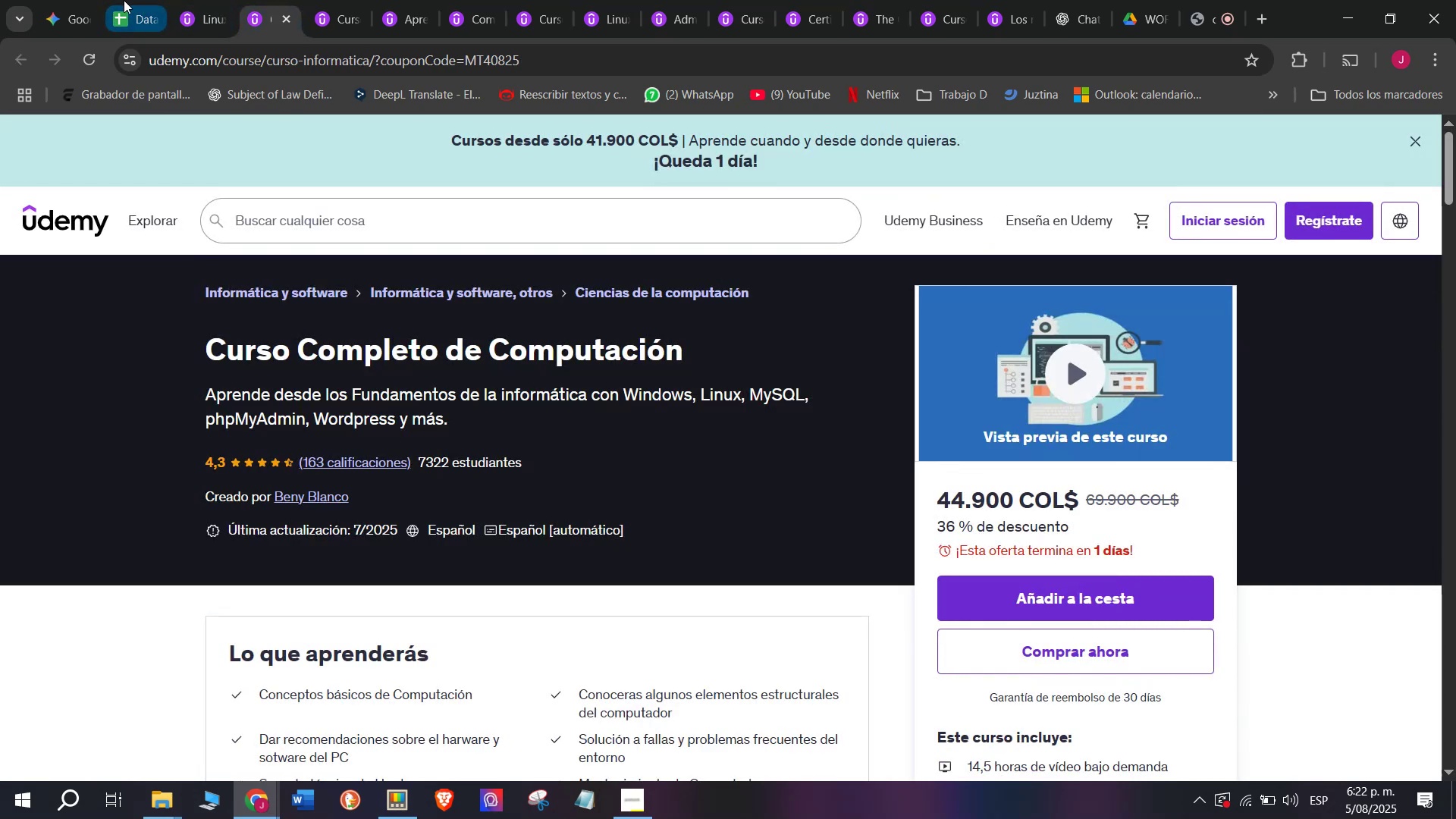 
left_click([133, 0])
 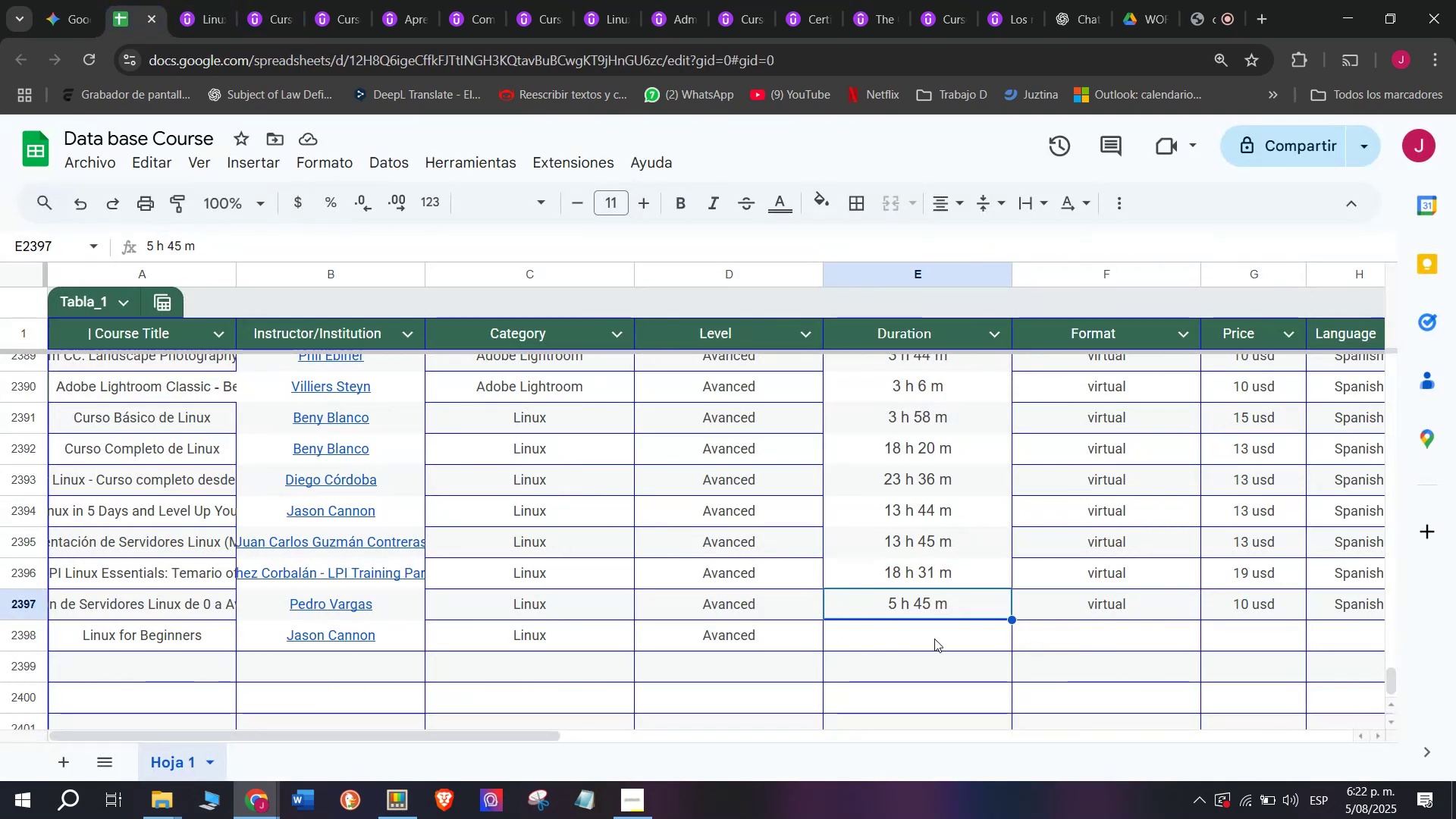 
left_click([934, 638])
 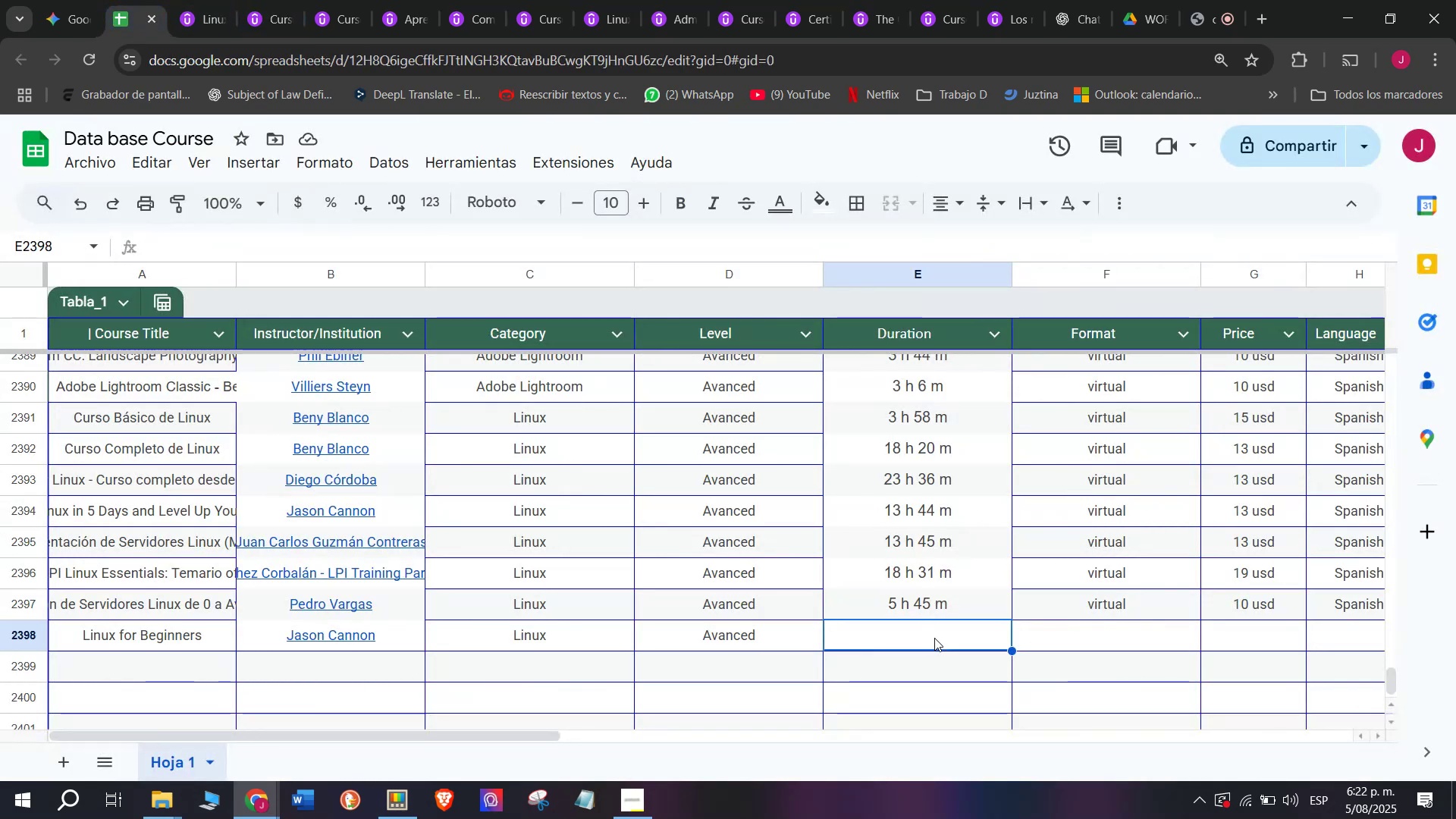 
key(Z)
 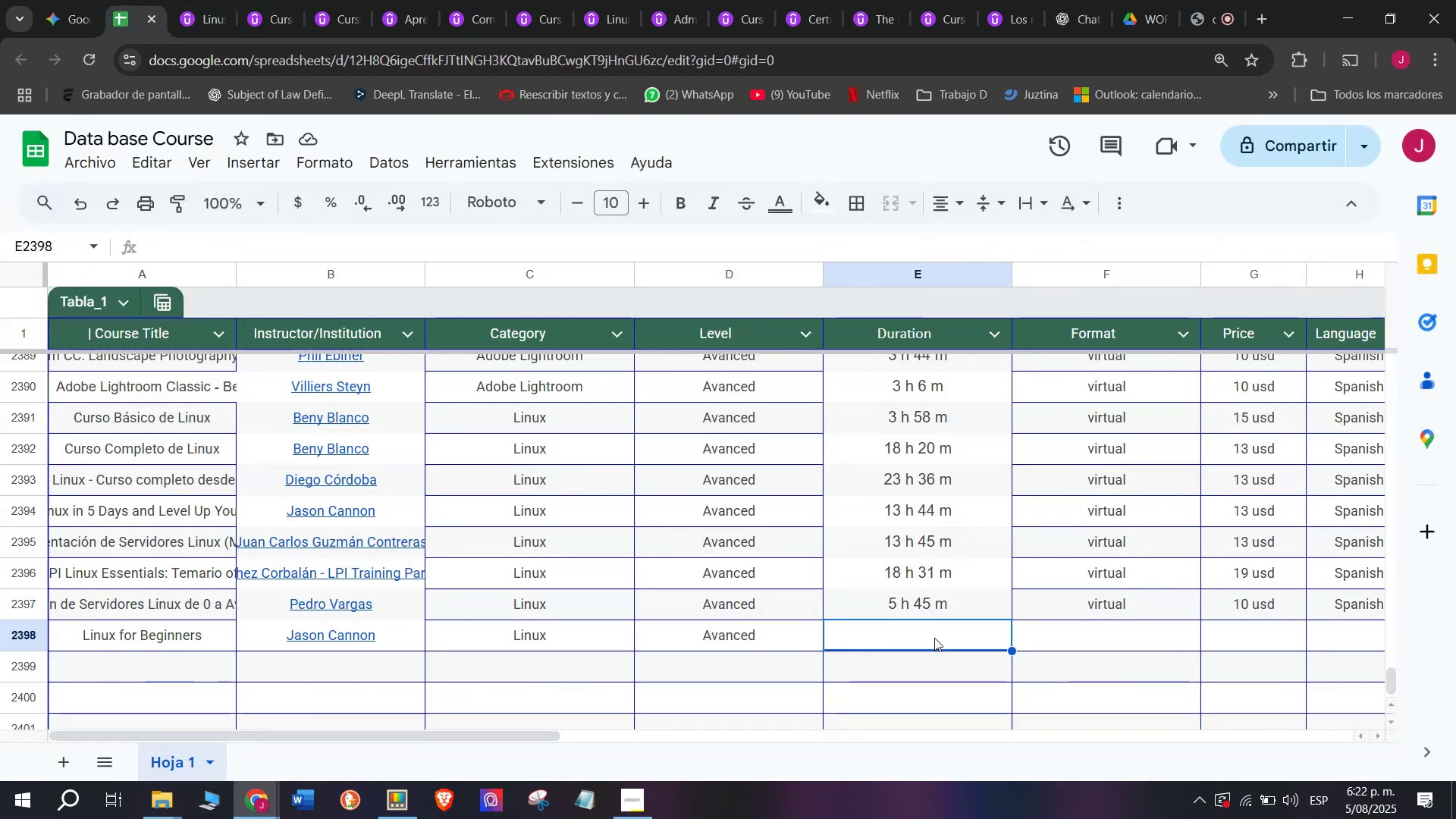 
key(Control+ControlLeft)
 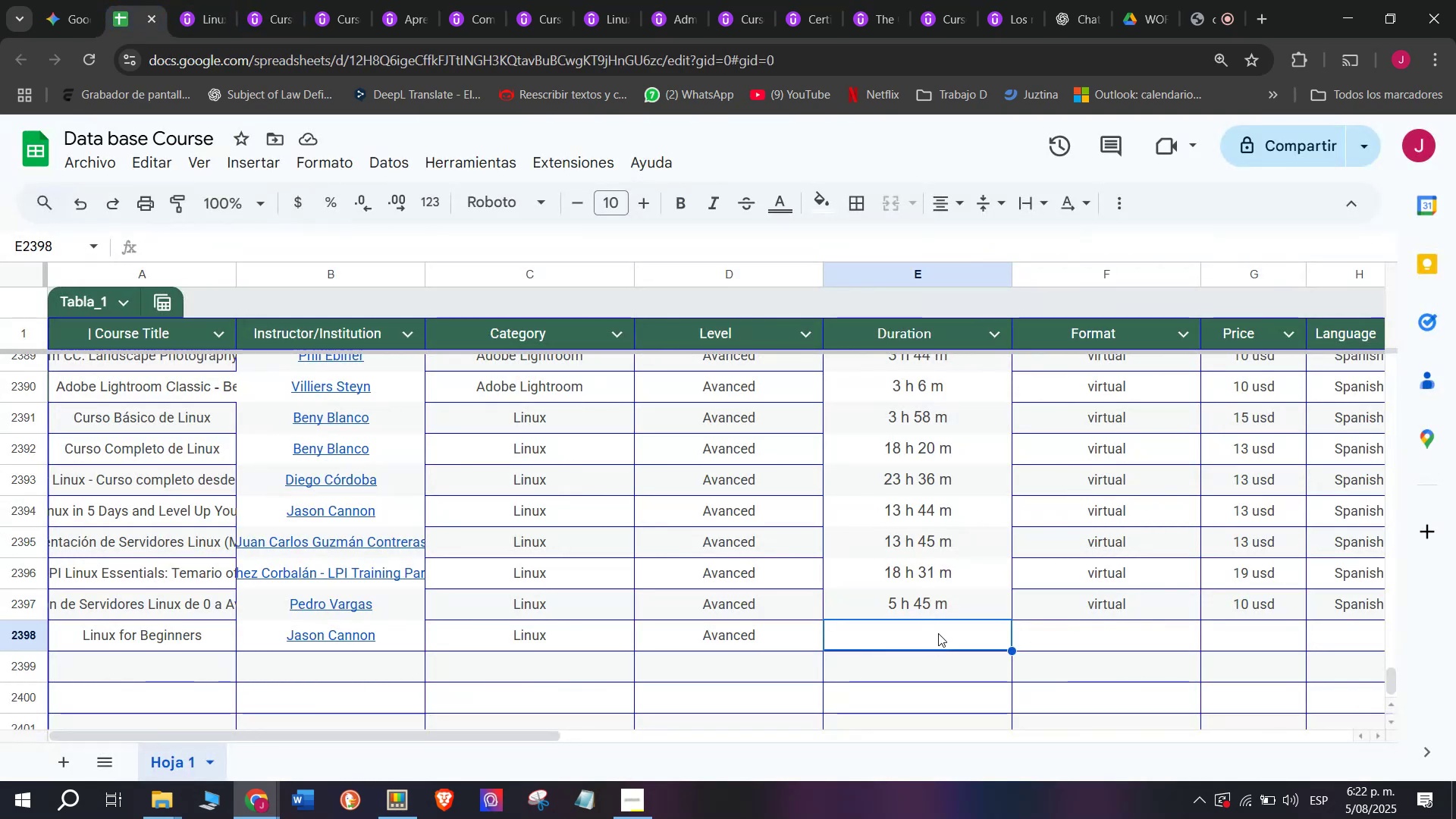 
key(Control+V)
 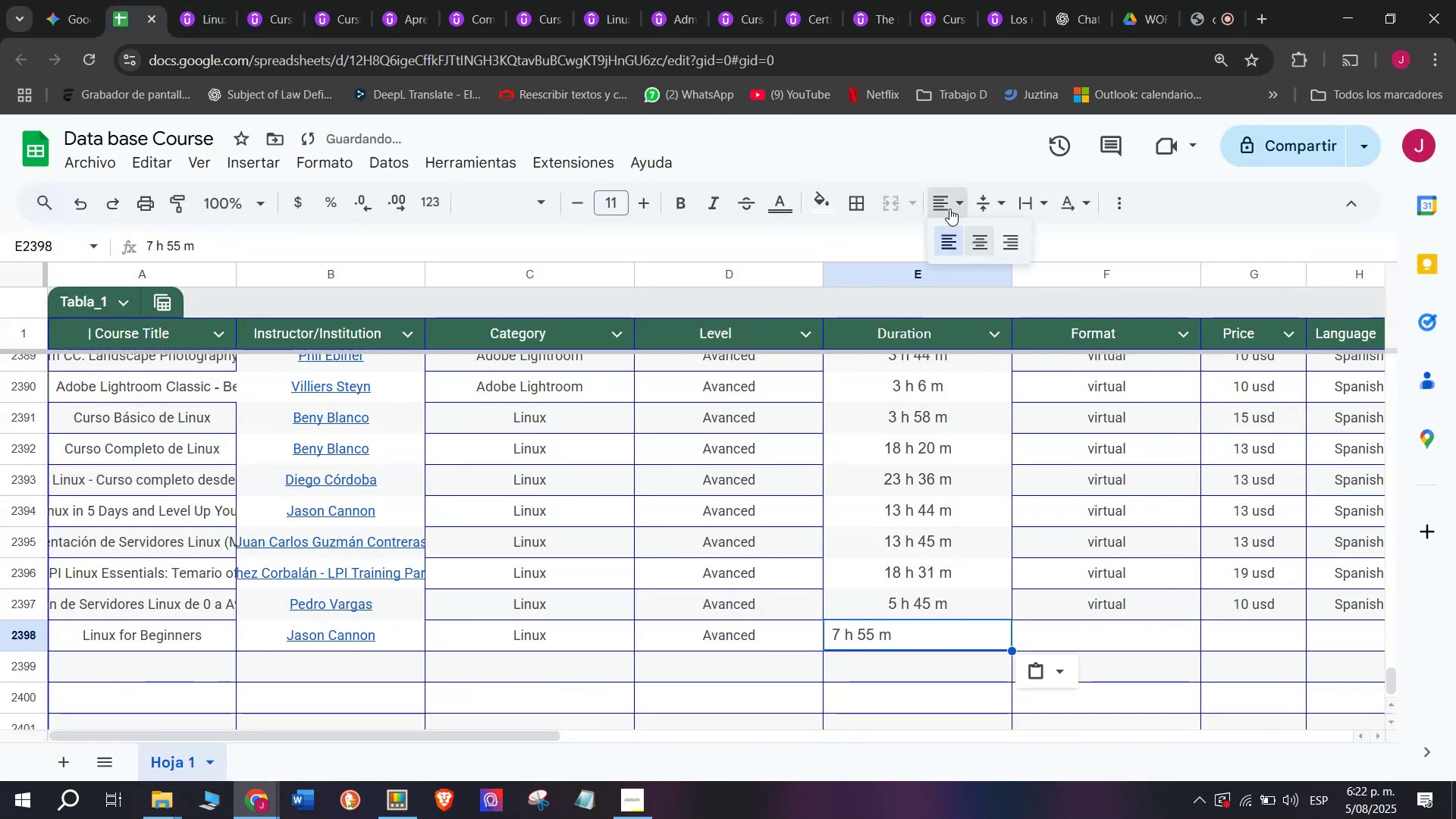 
double_click([982, 245])
 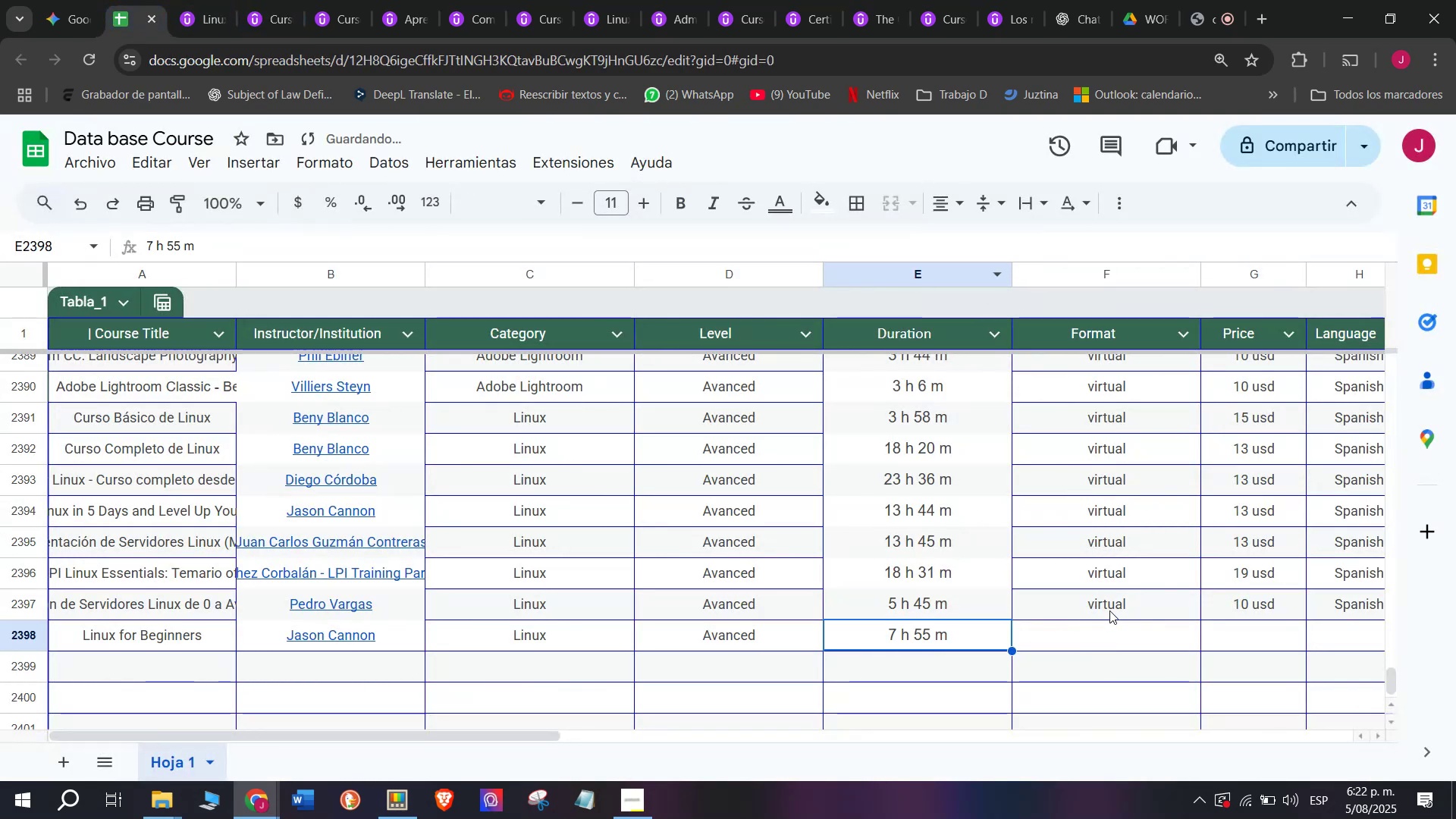 
key(Break)
 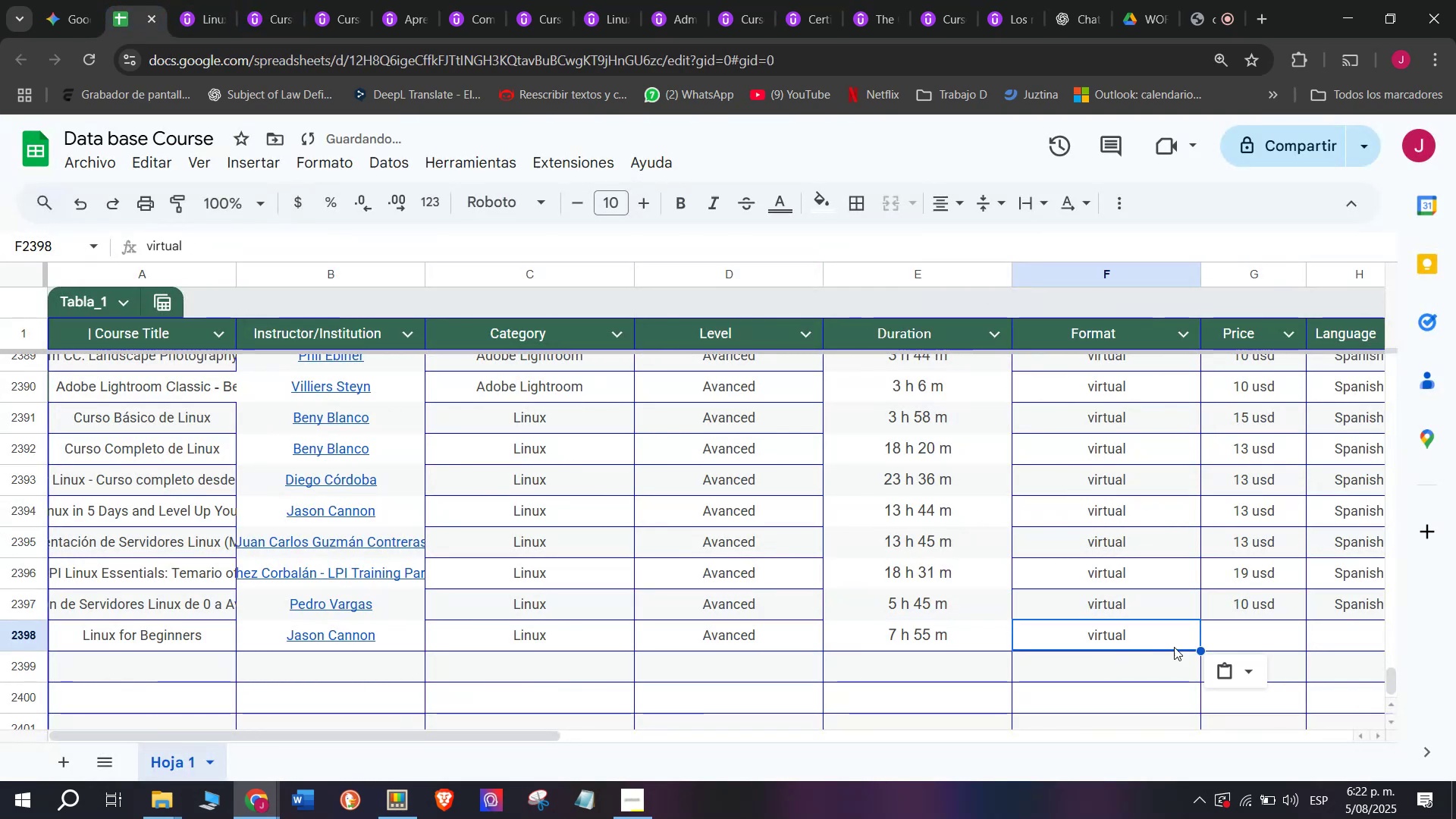 
left_click([1109, 607])
 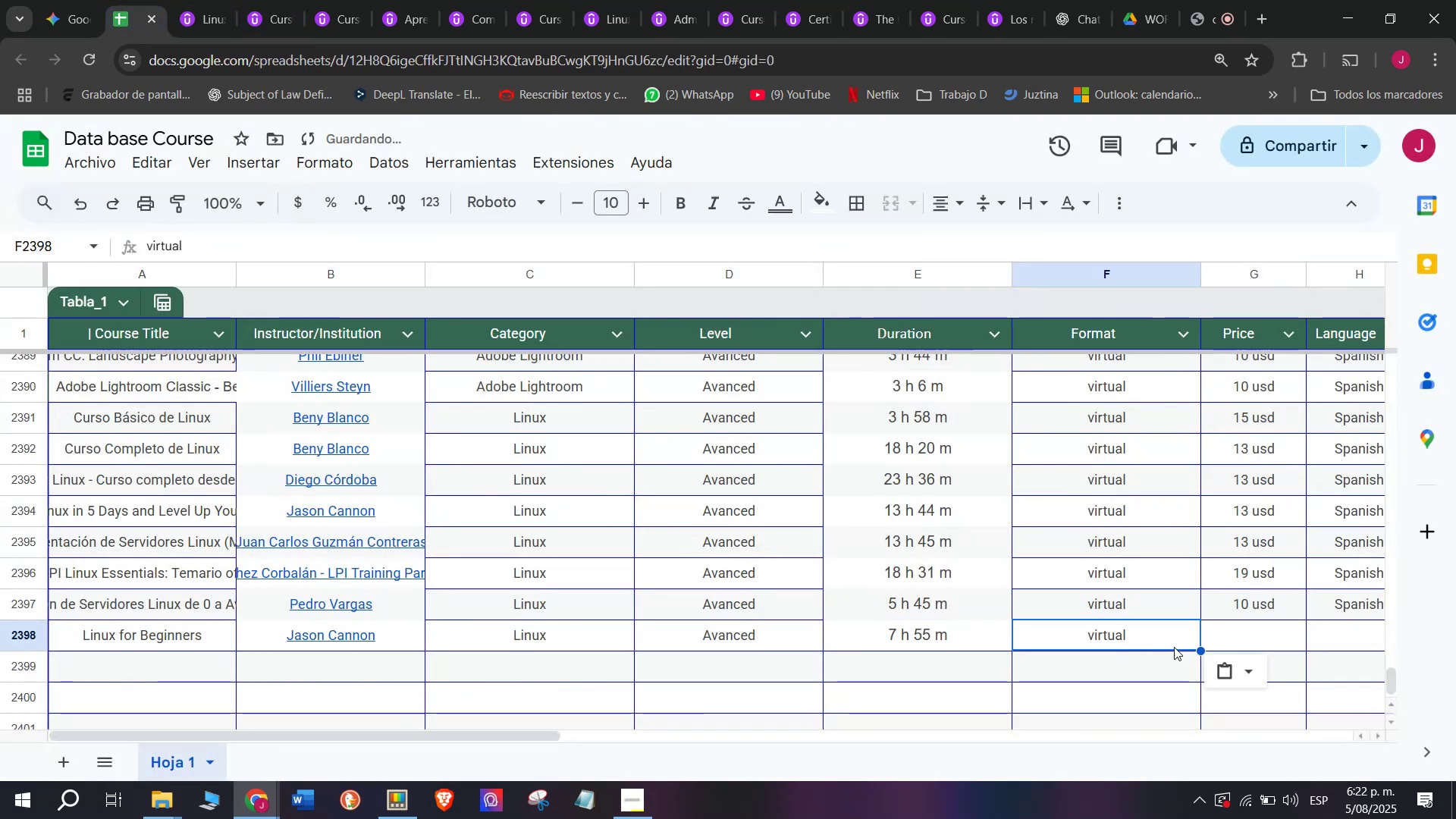 
key(Control+ControlLeft)
 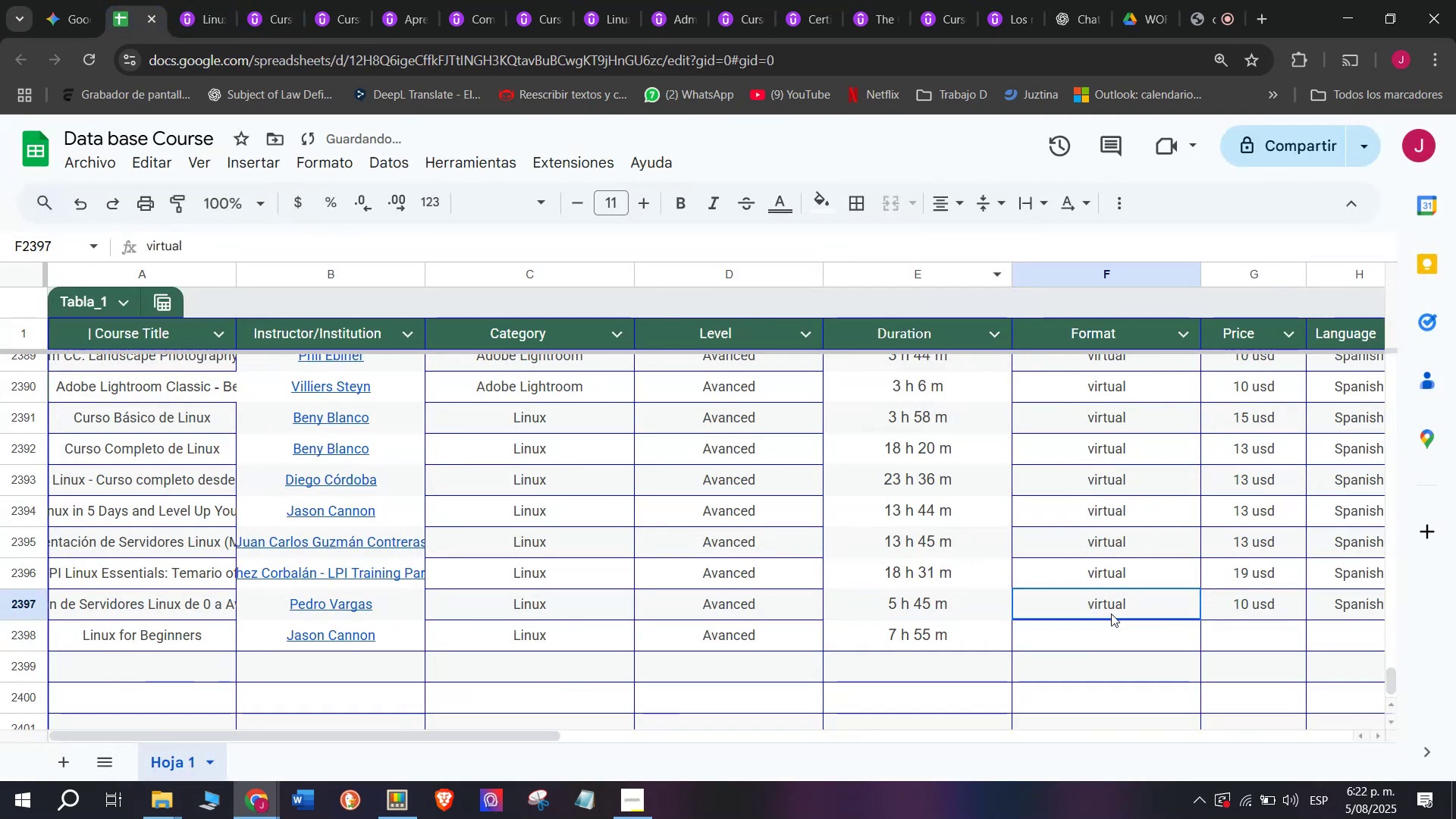 
key(Control+C)
 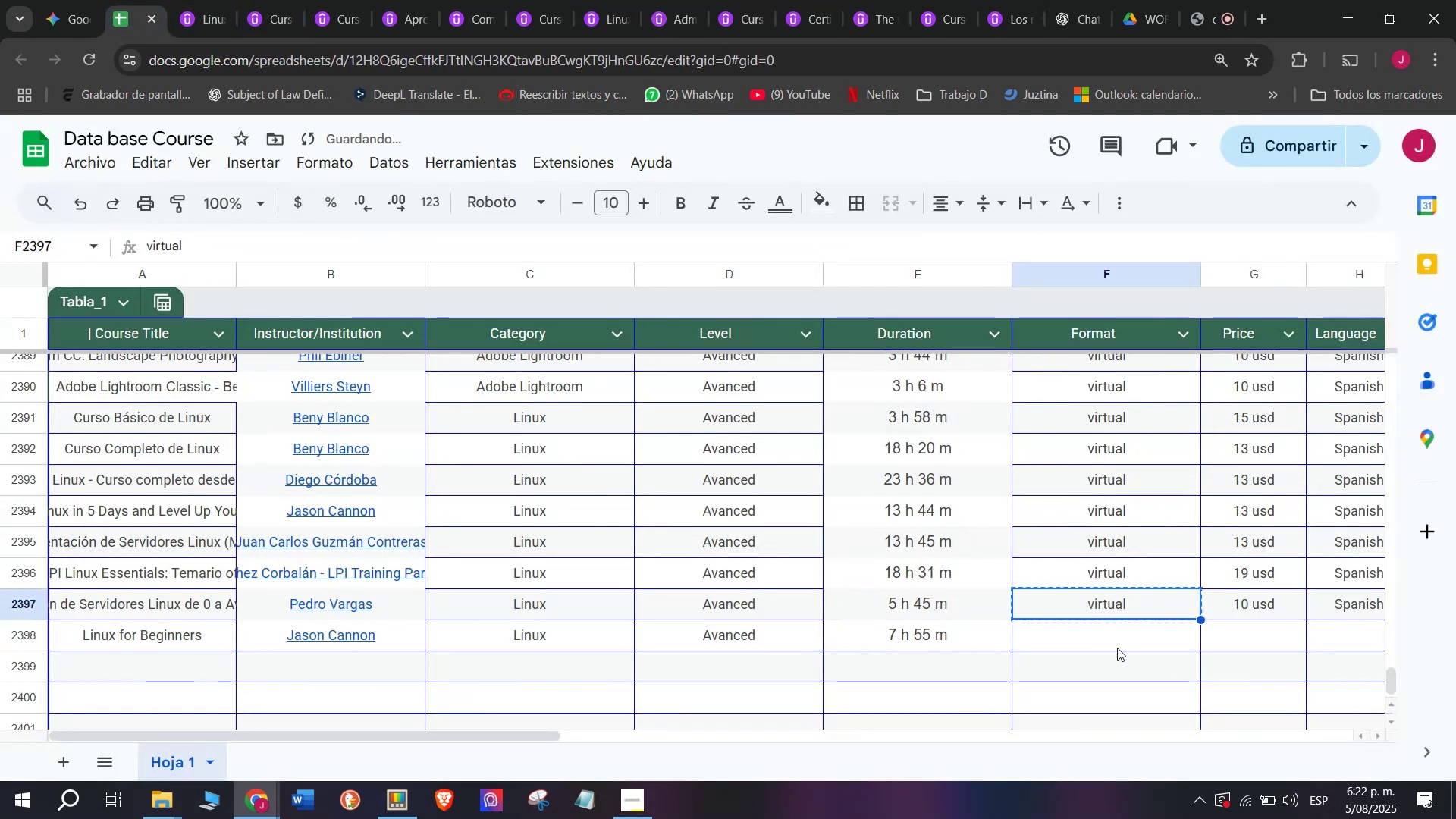 
double_click([1117, 648])
 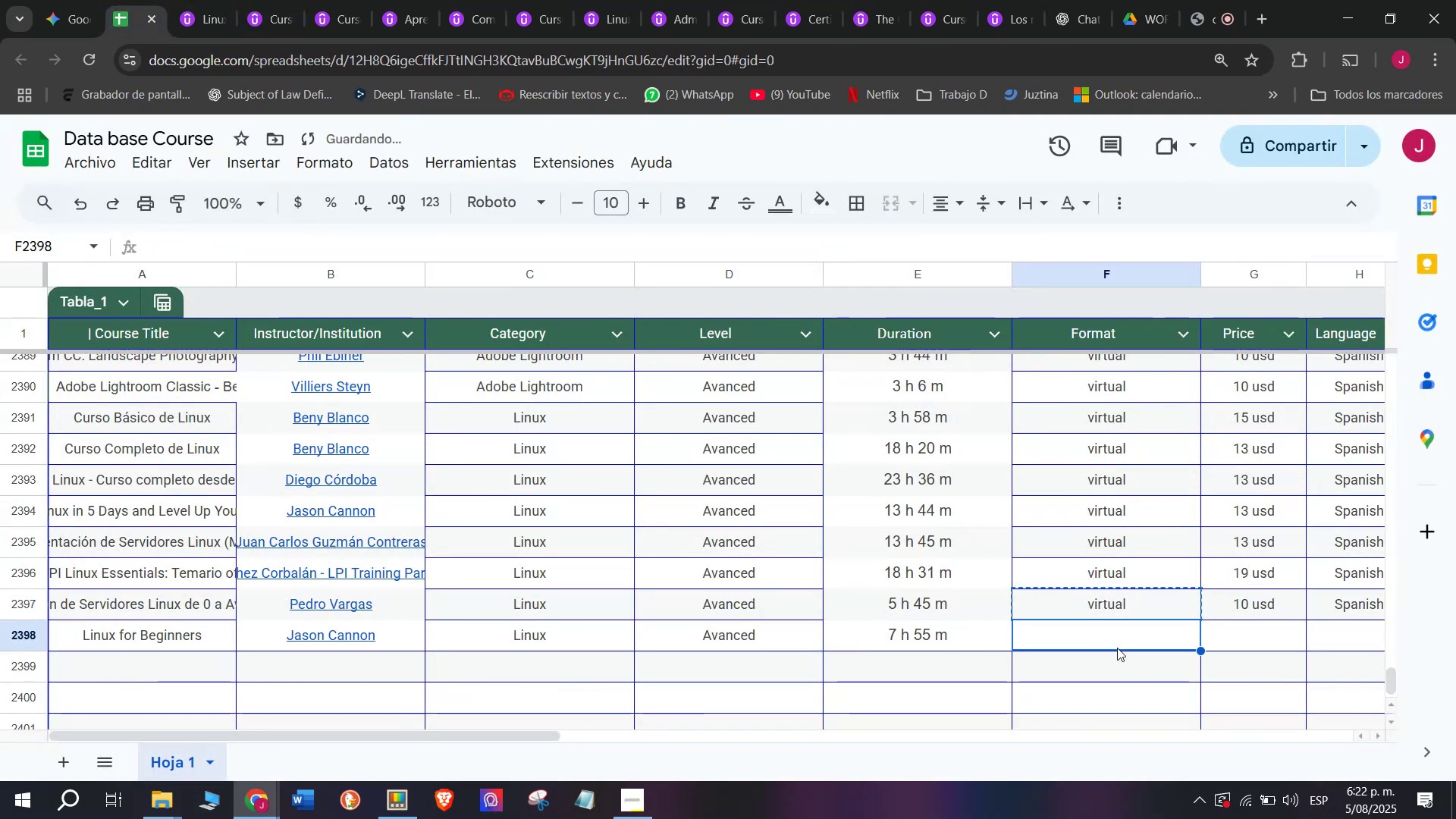 
key(Z)
 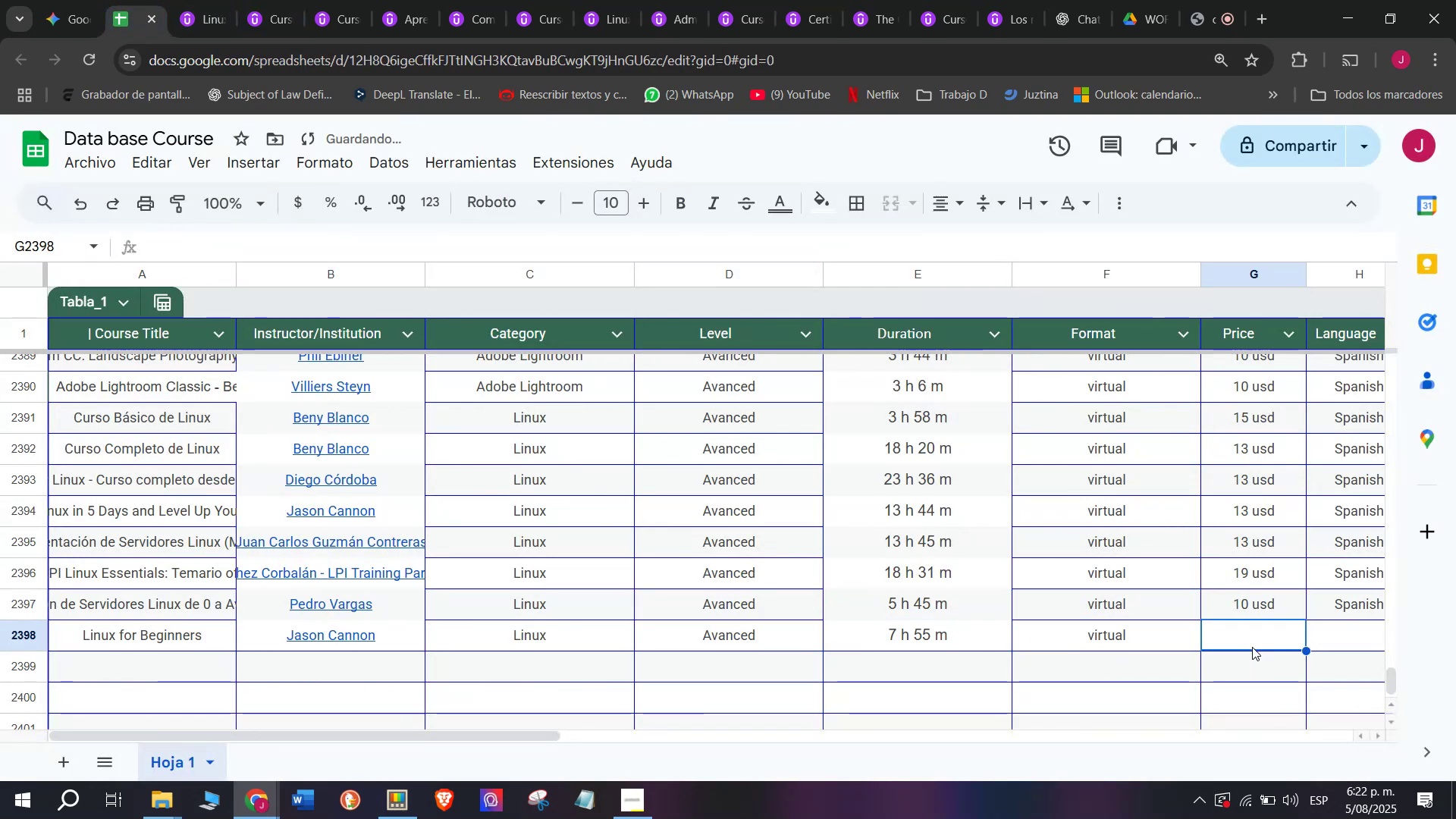 
key(Control+ControlLeft)
 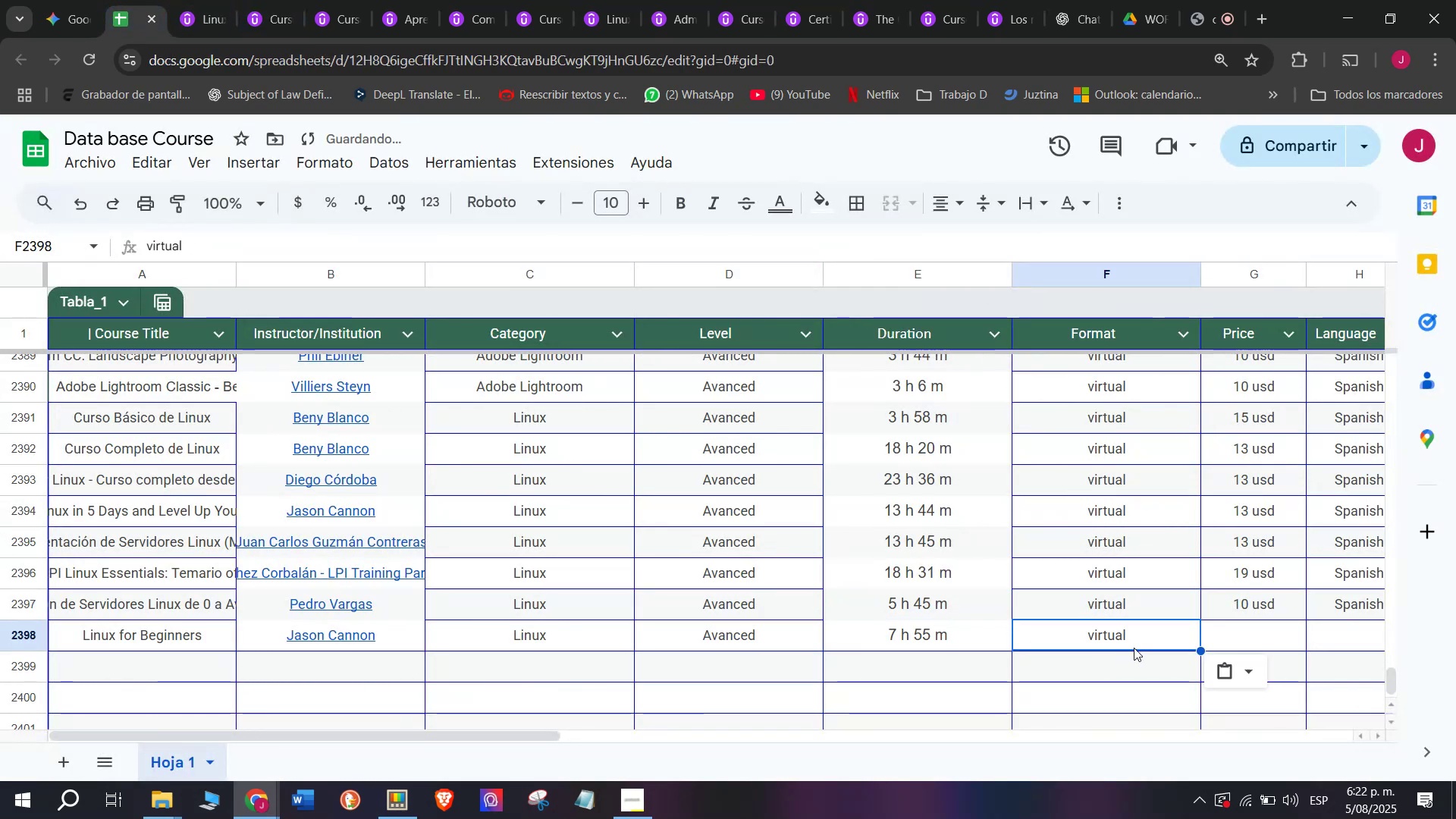 
key(Control+V)
 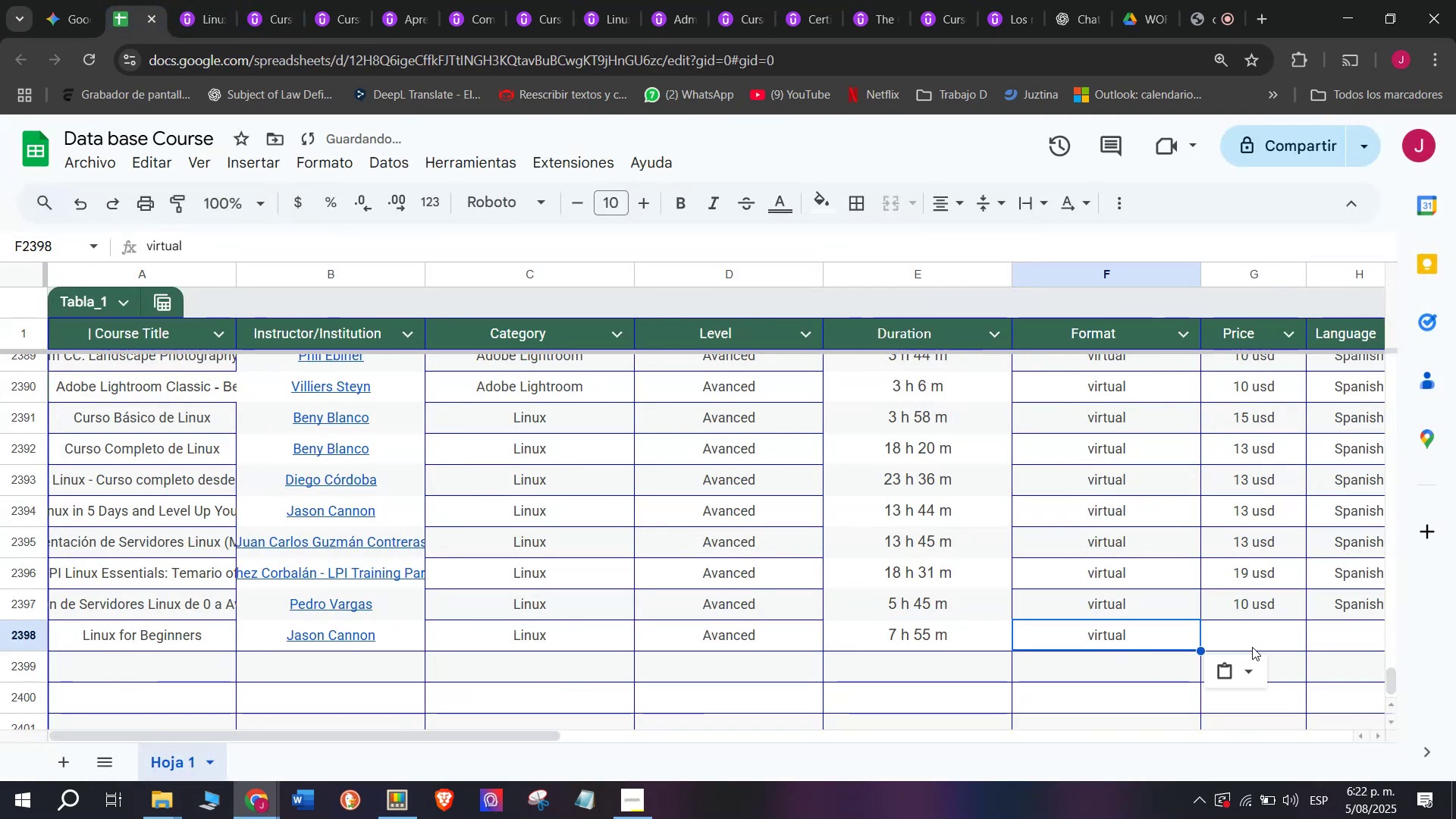 
triple_click([1252, 647])
 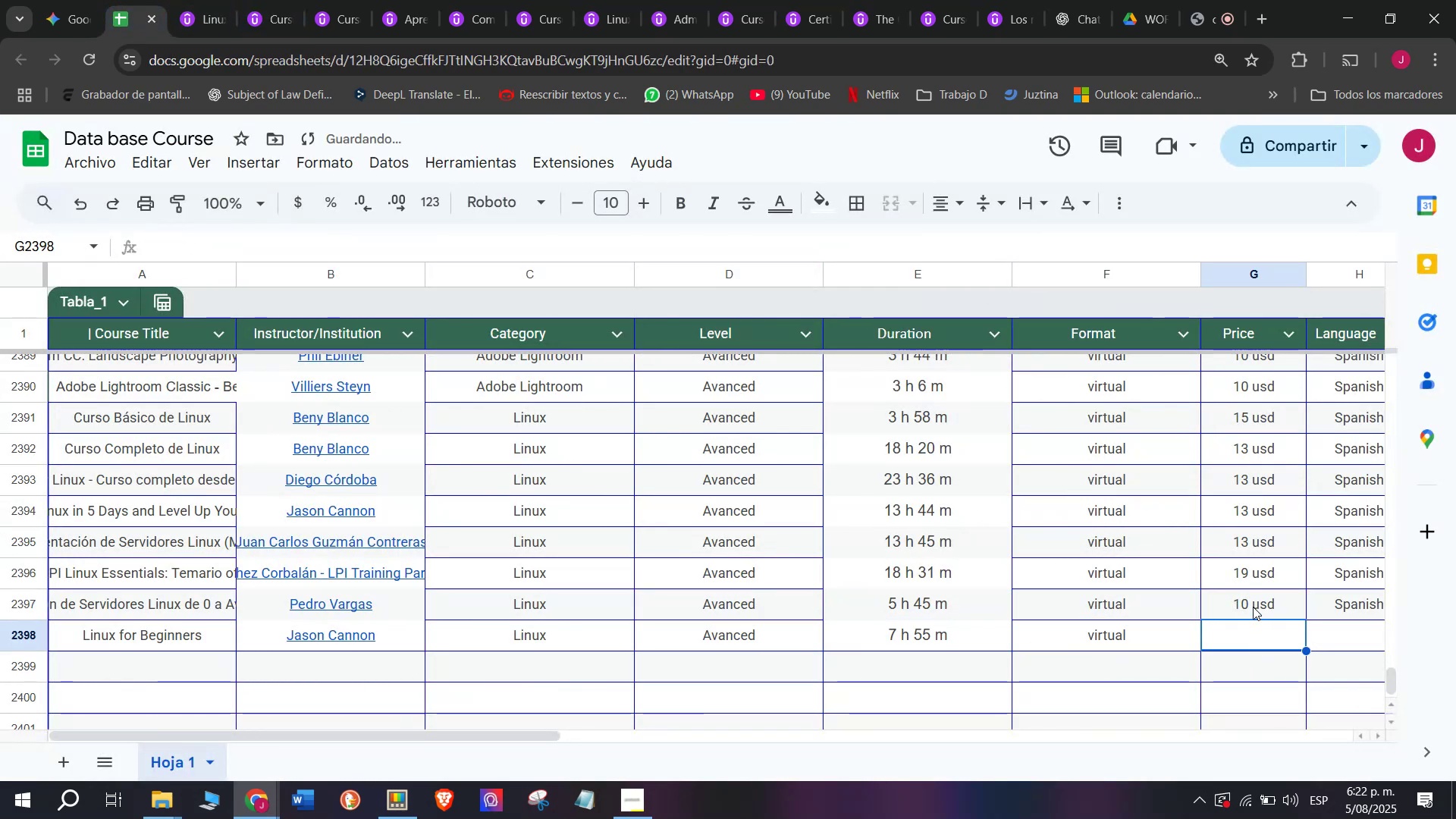 
left_click([1253, 607])
 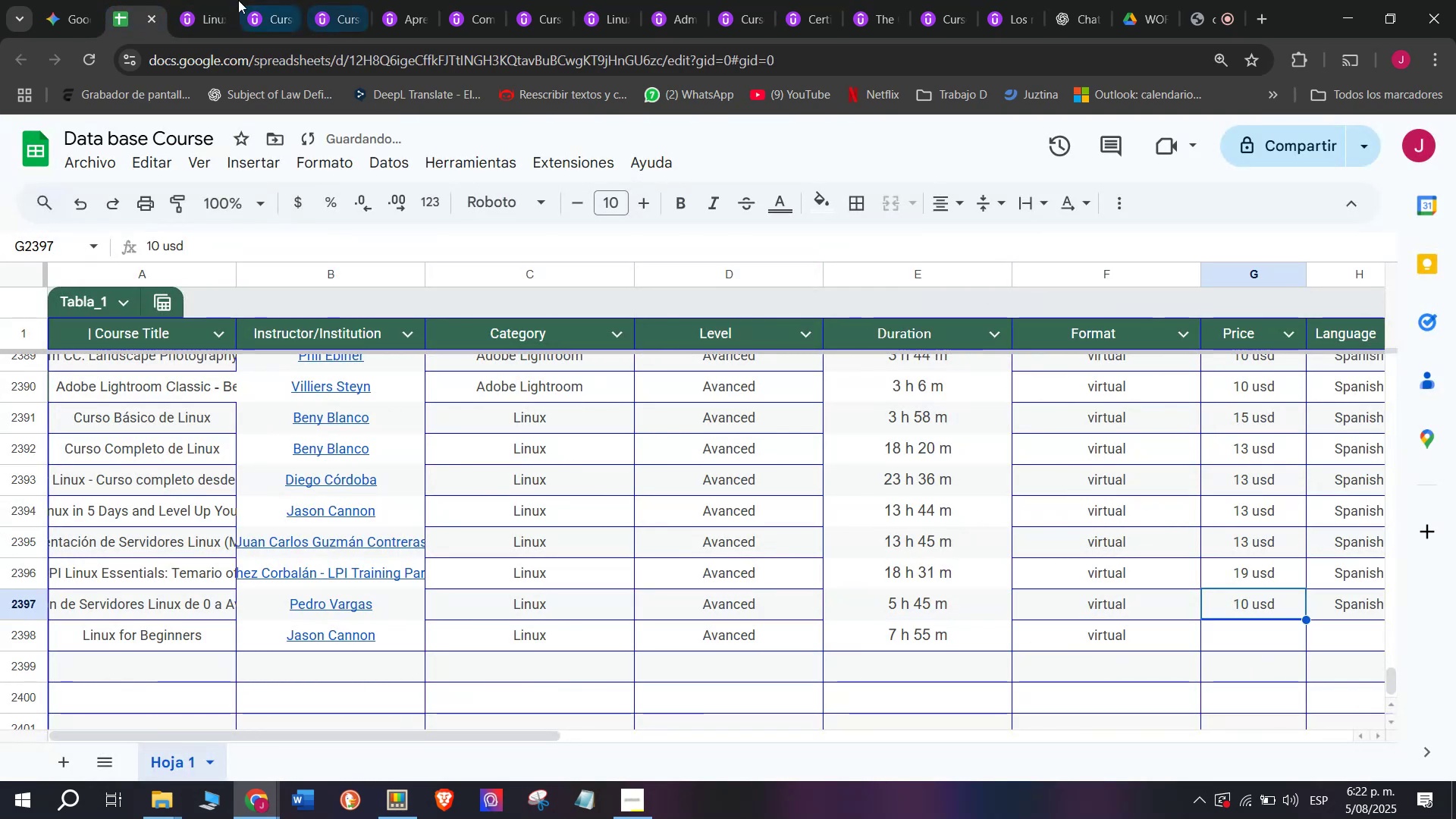 
left_click([221, 0])
 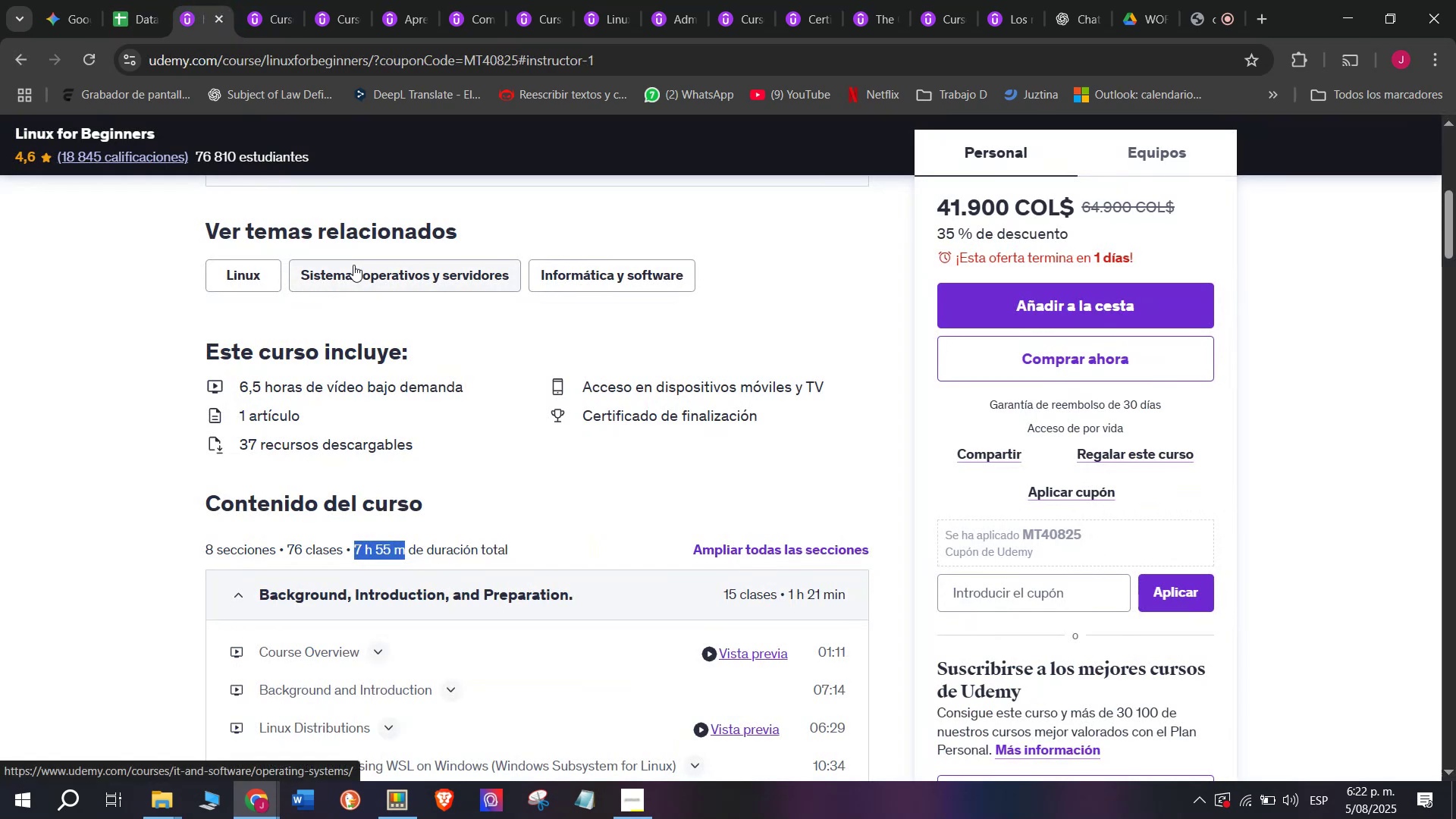 
scroll: coordinate [376, 379], scroll_direction: up, amount: 4.0
 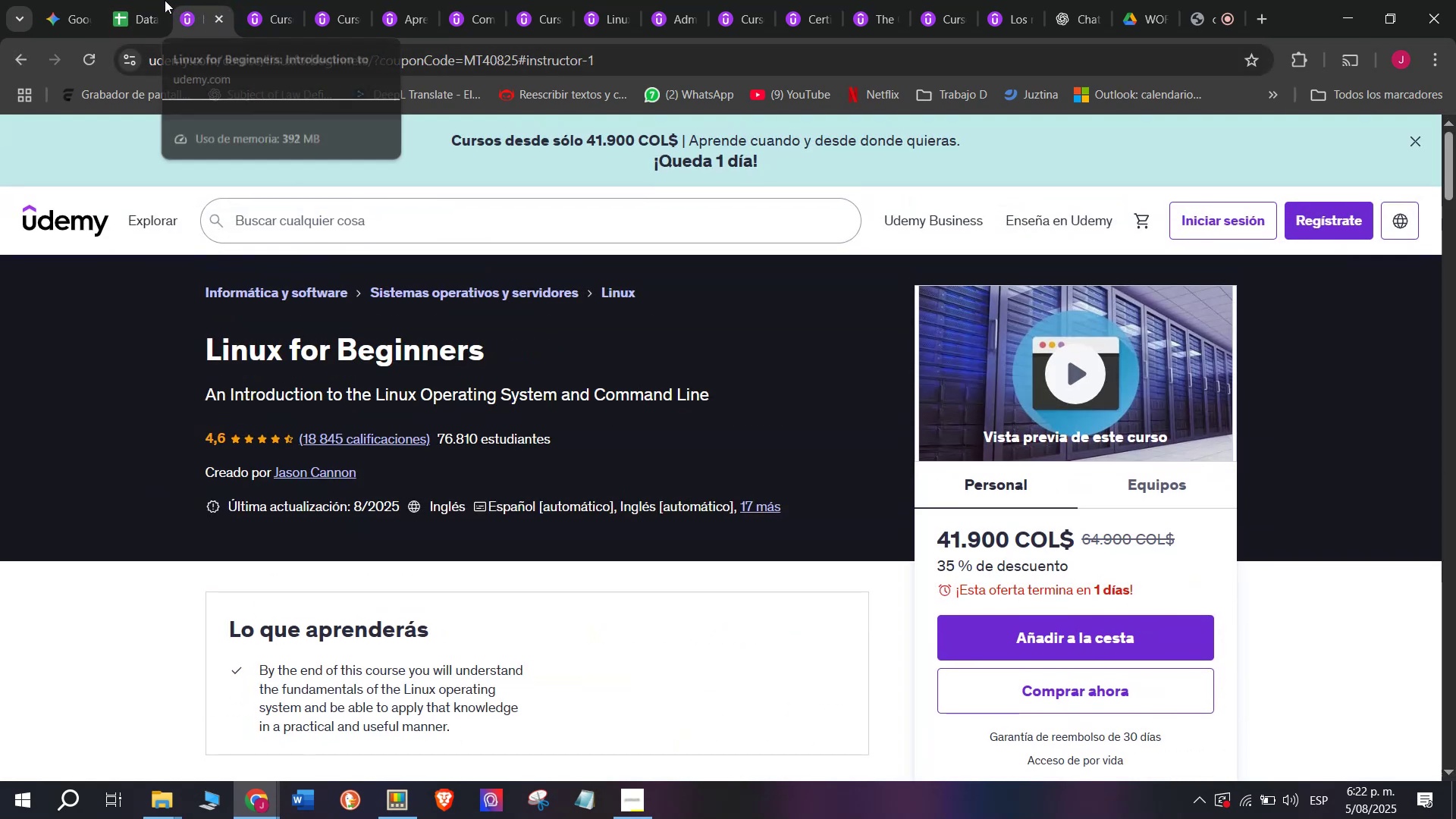 
left_click([146, 0])
 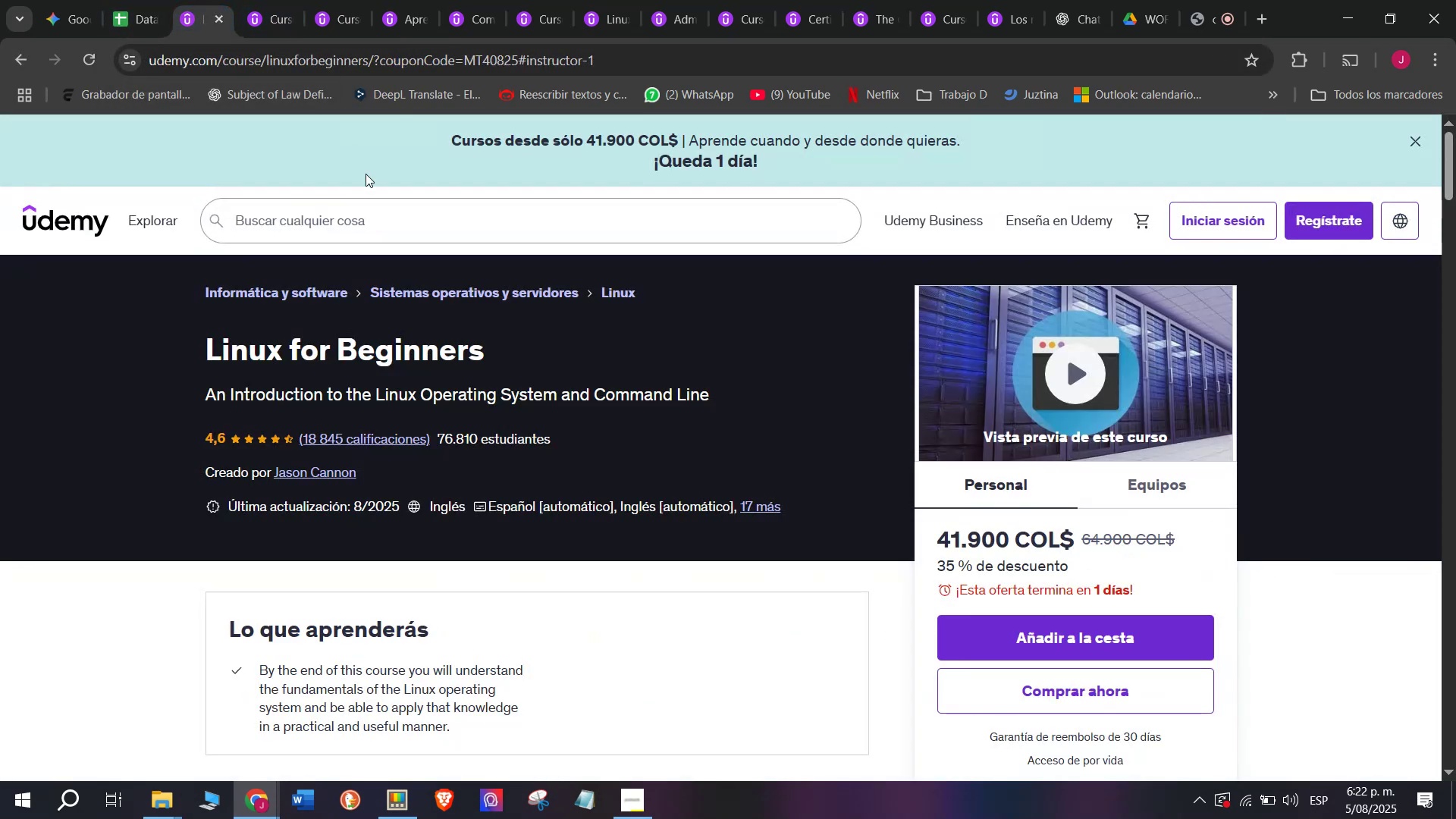 
left_click([140, 0])
 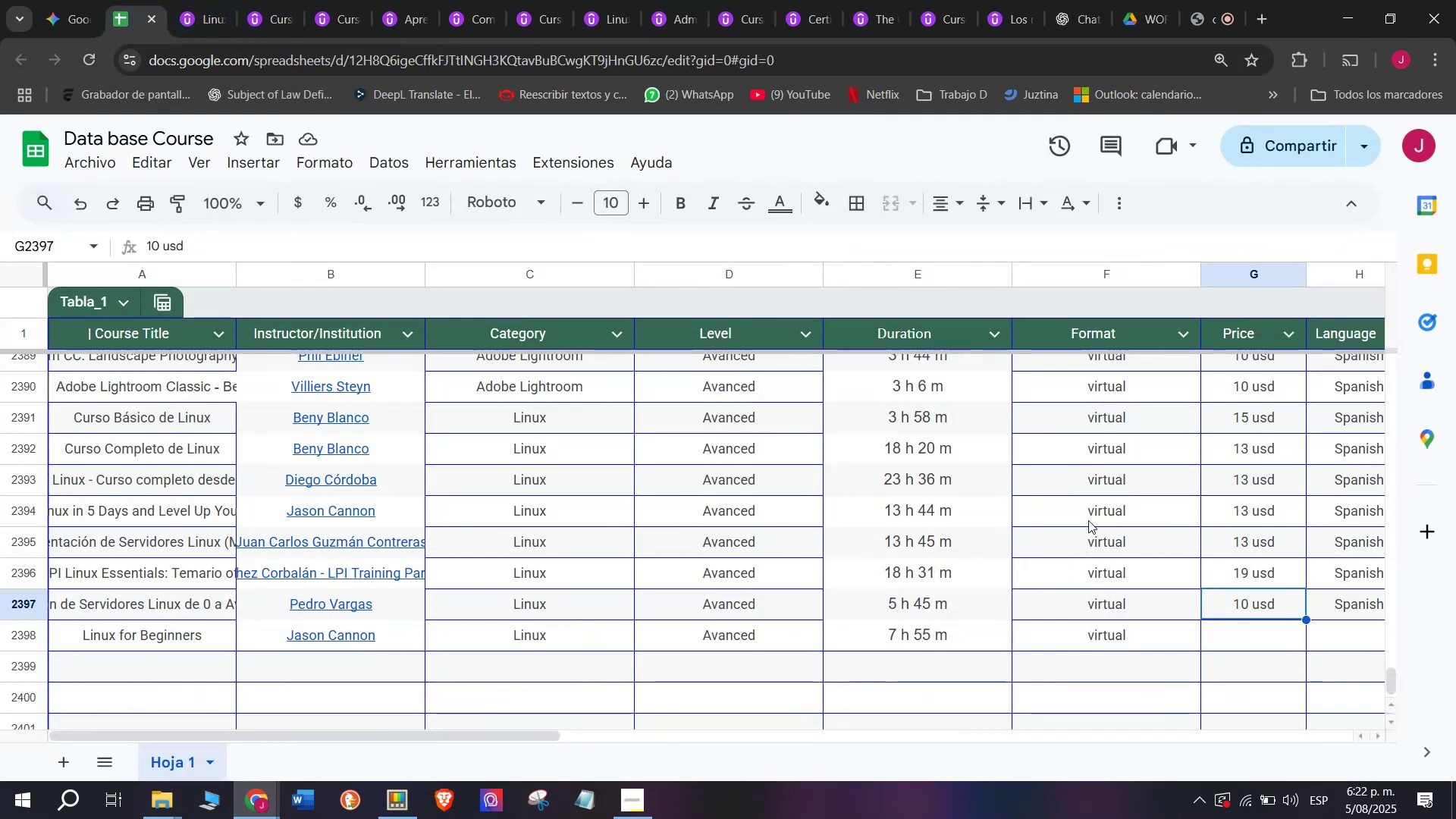 
key(Break)
 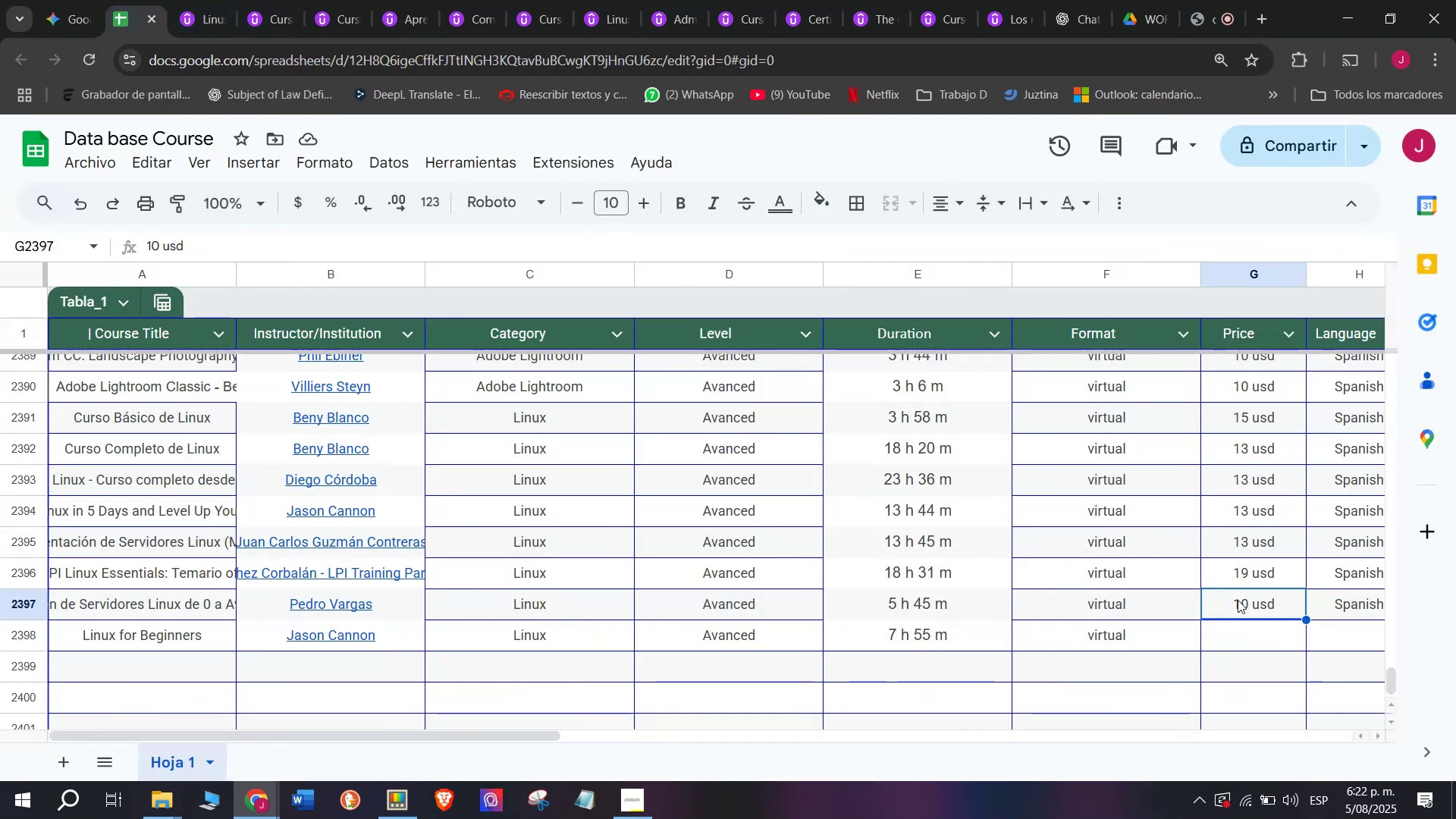 
key(Control+ControlLeft)
 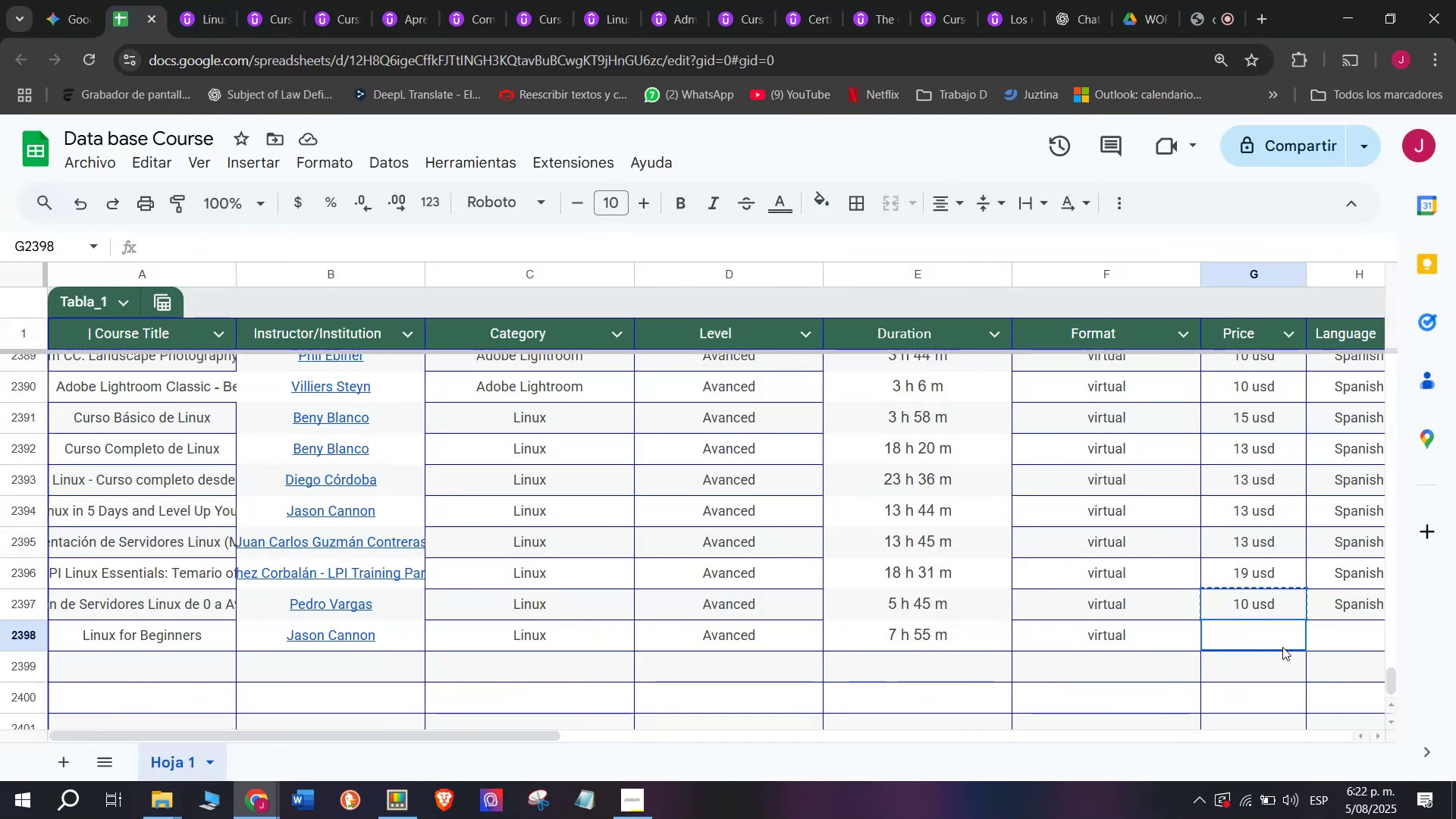 
key(Control+C)
 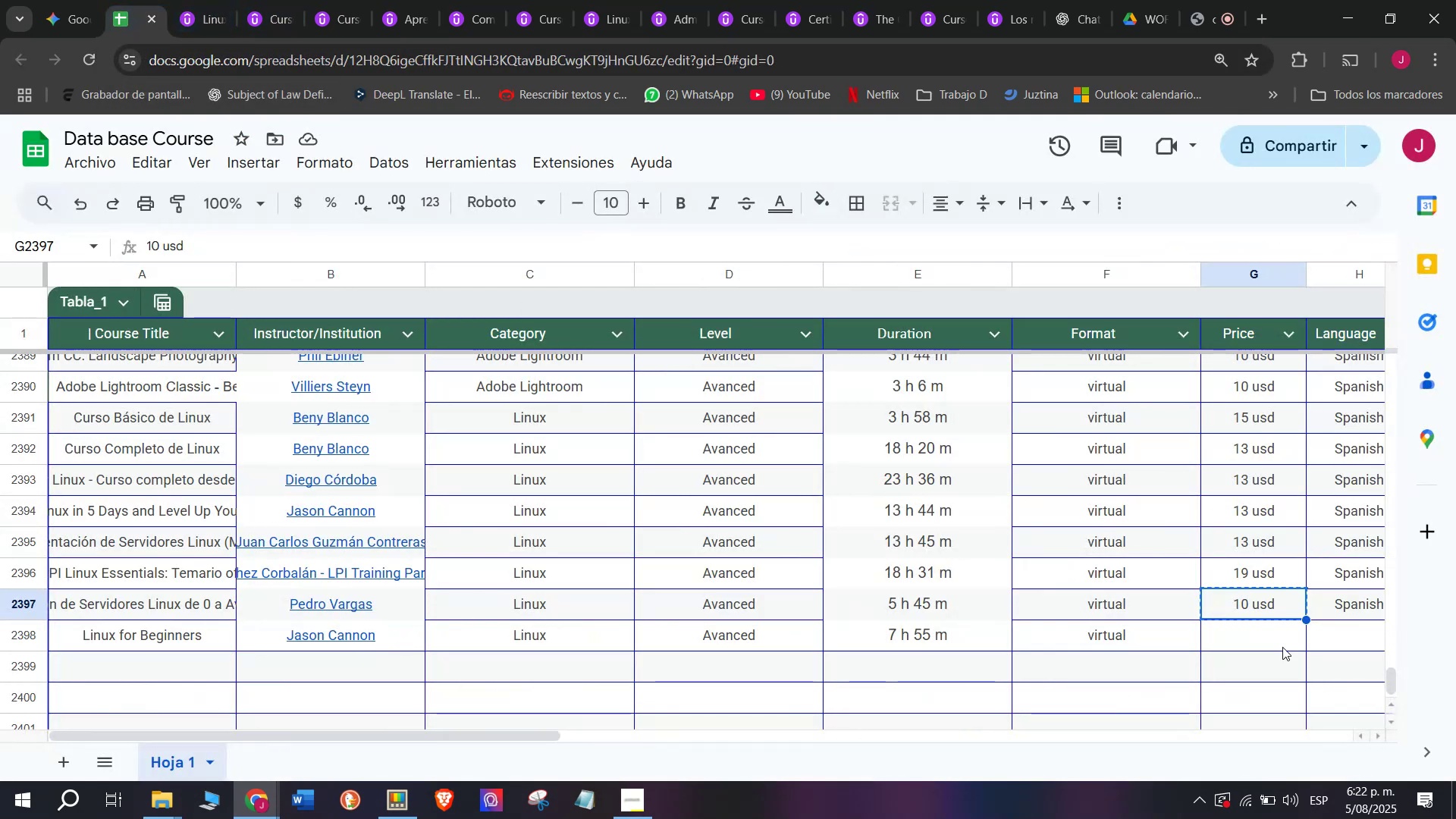 
left_click([1282, 647])
 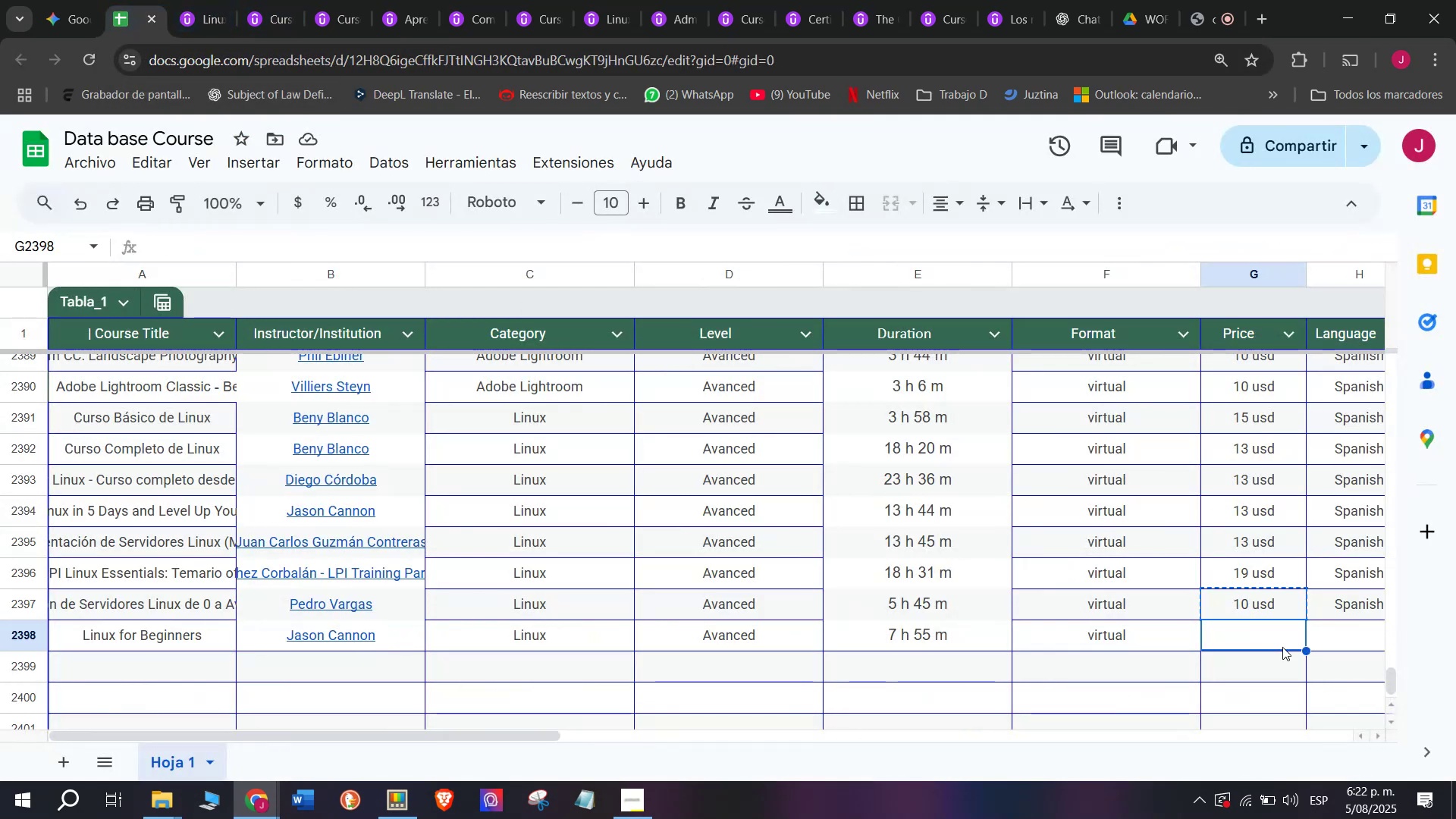 
key(Control+ControlLeft)
 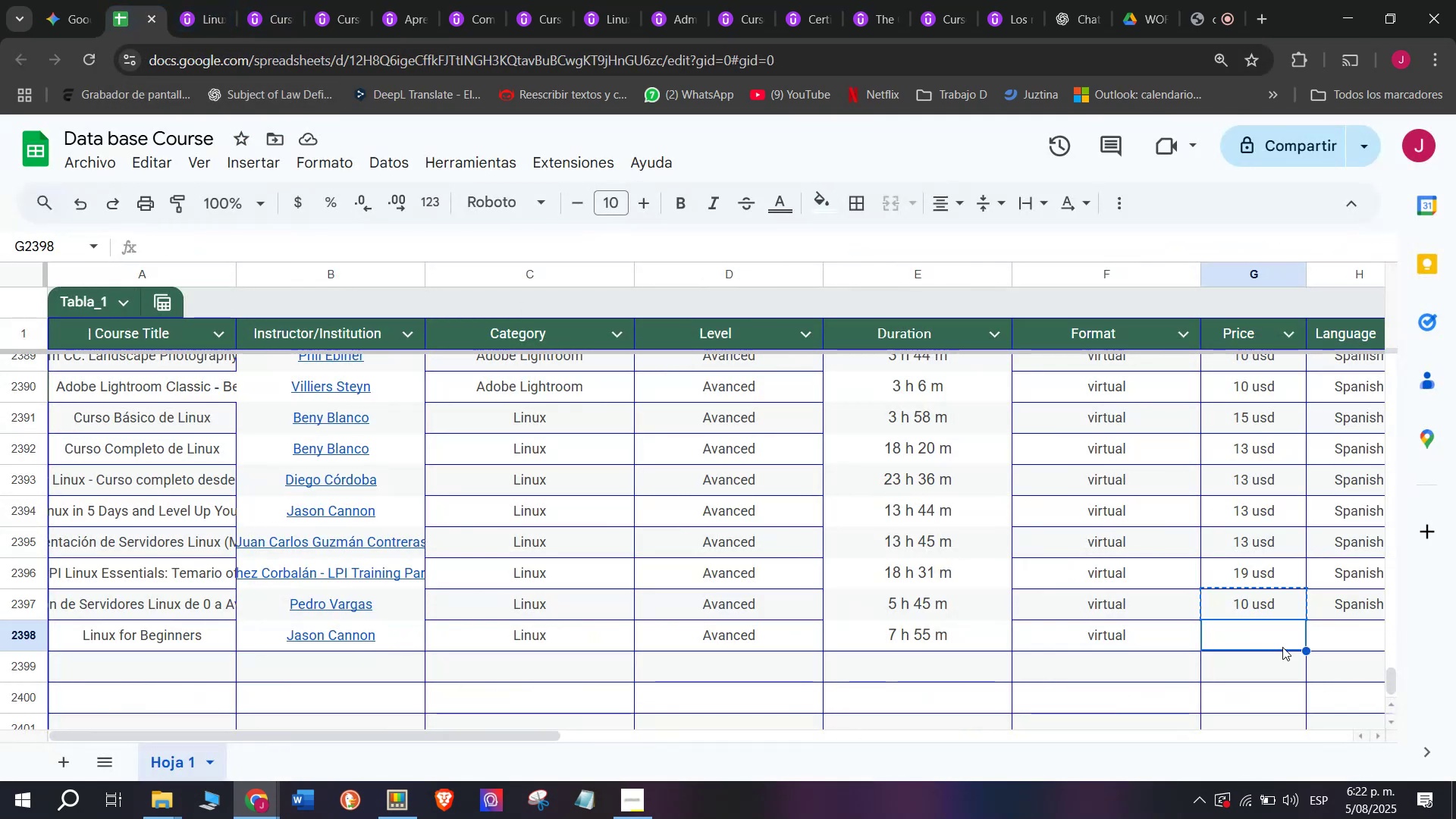 
key(Z)
 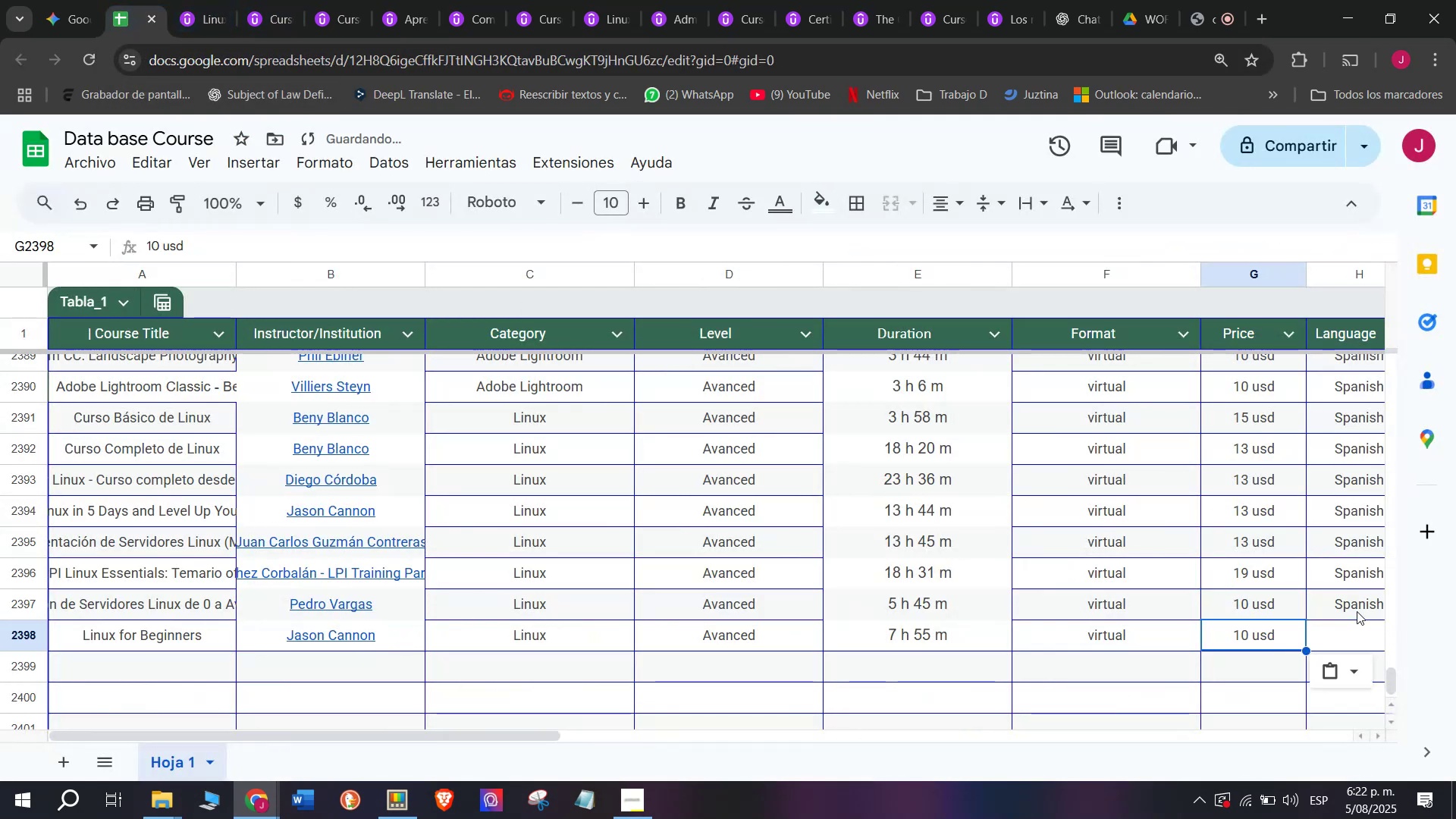 
key(Control+V)
 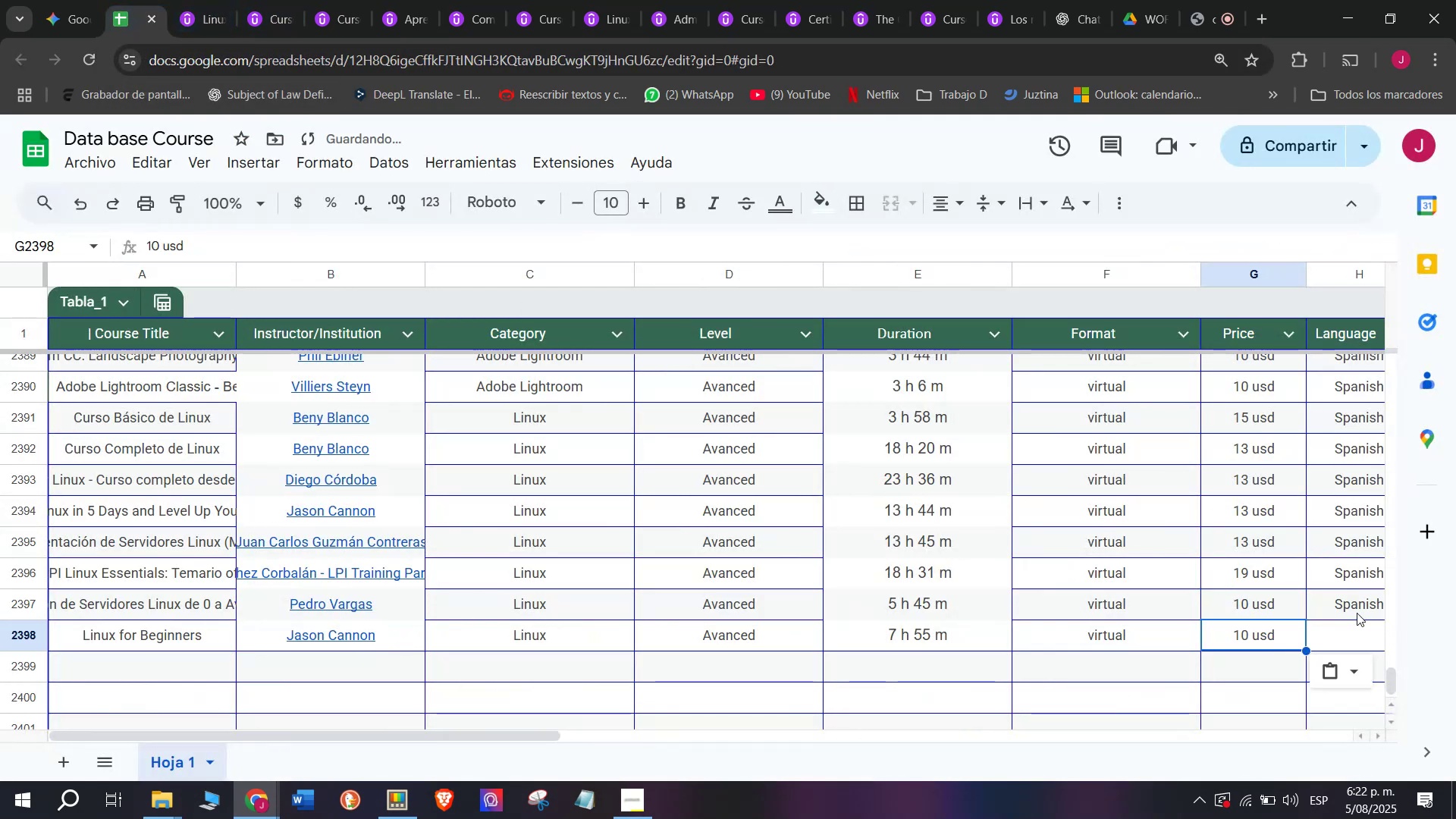 
left_click([1357, 611])
 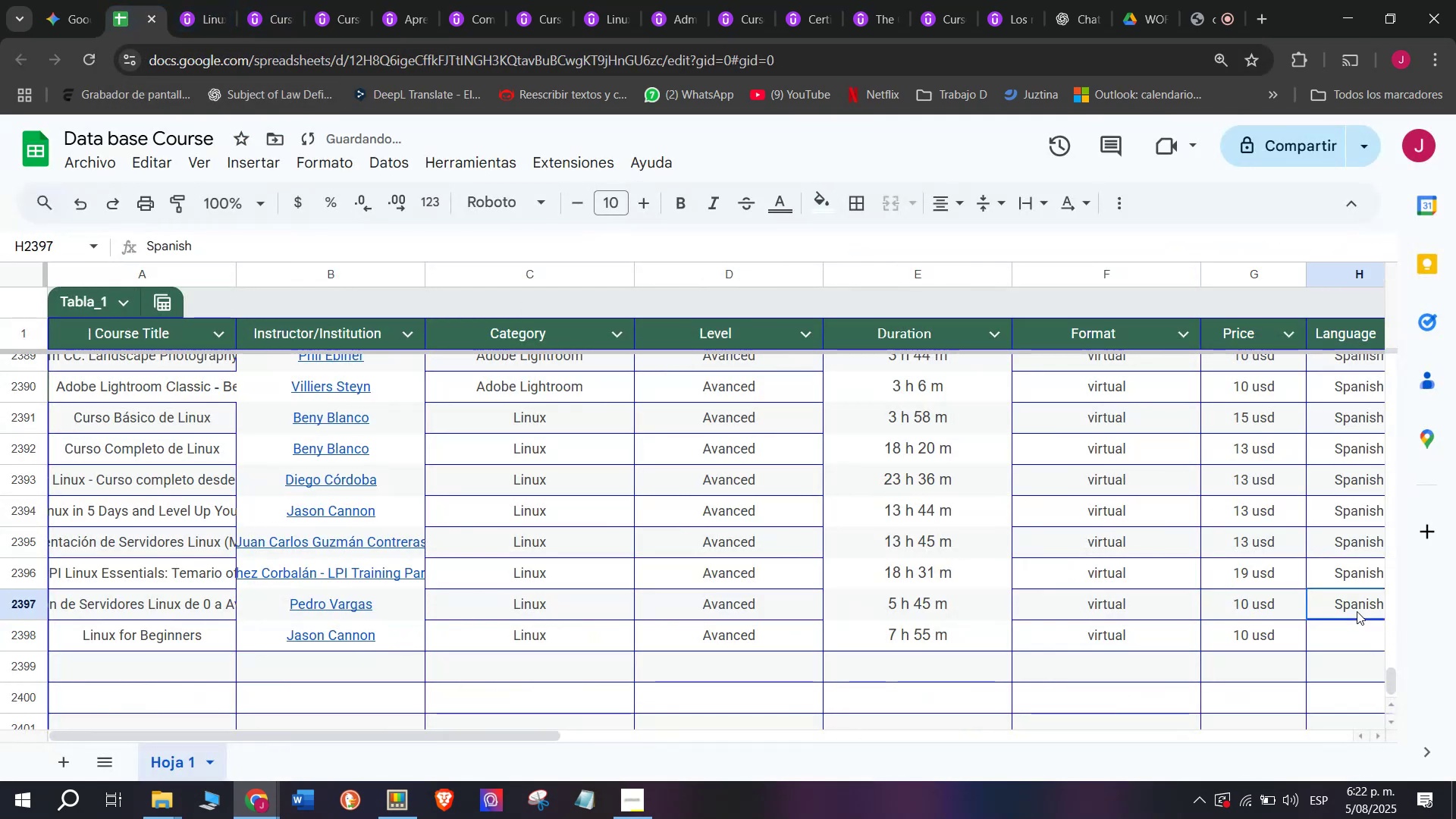 
key(Break)
 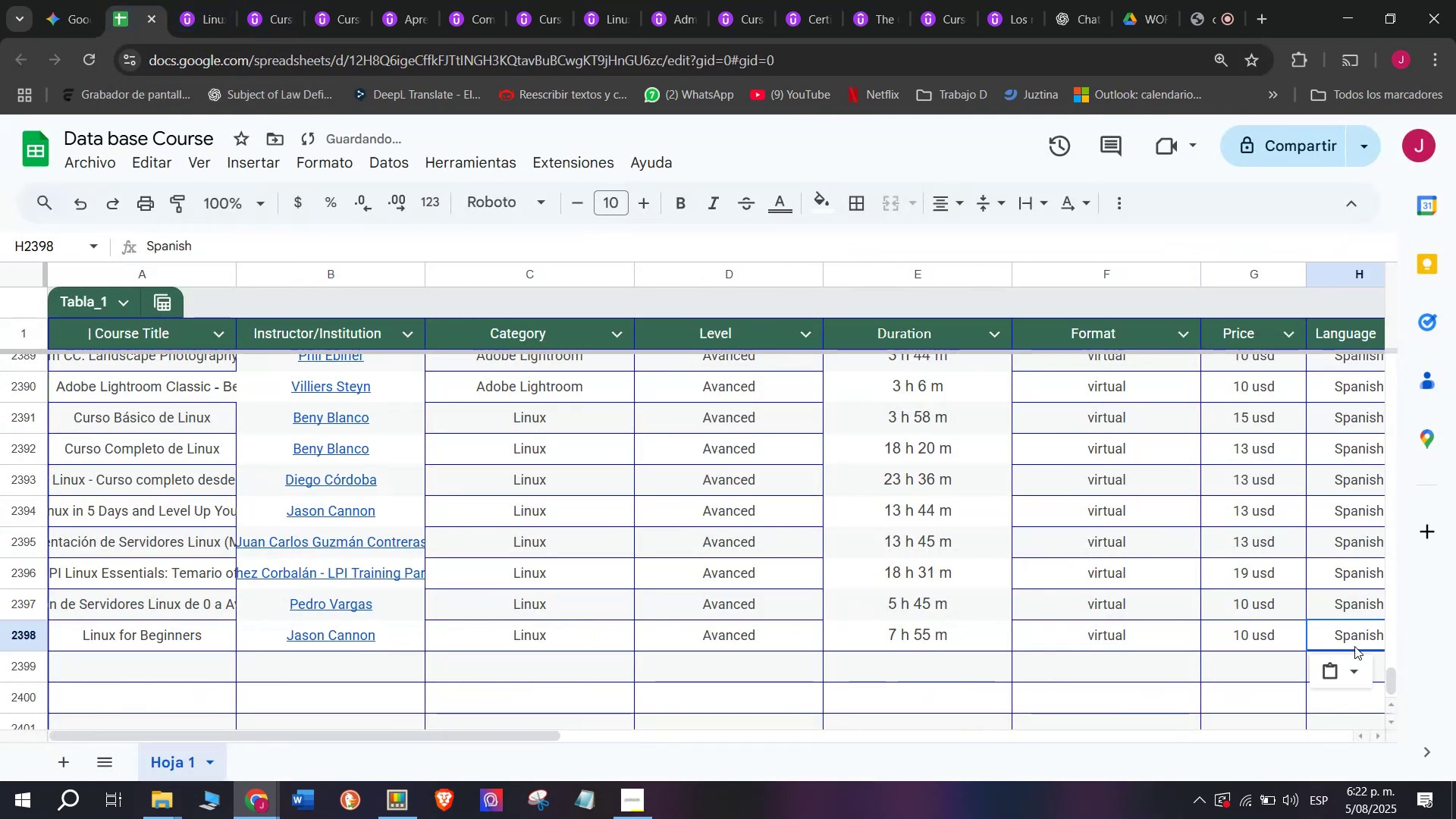 
key(Control+ControlLeft)
 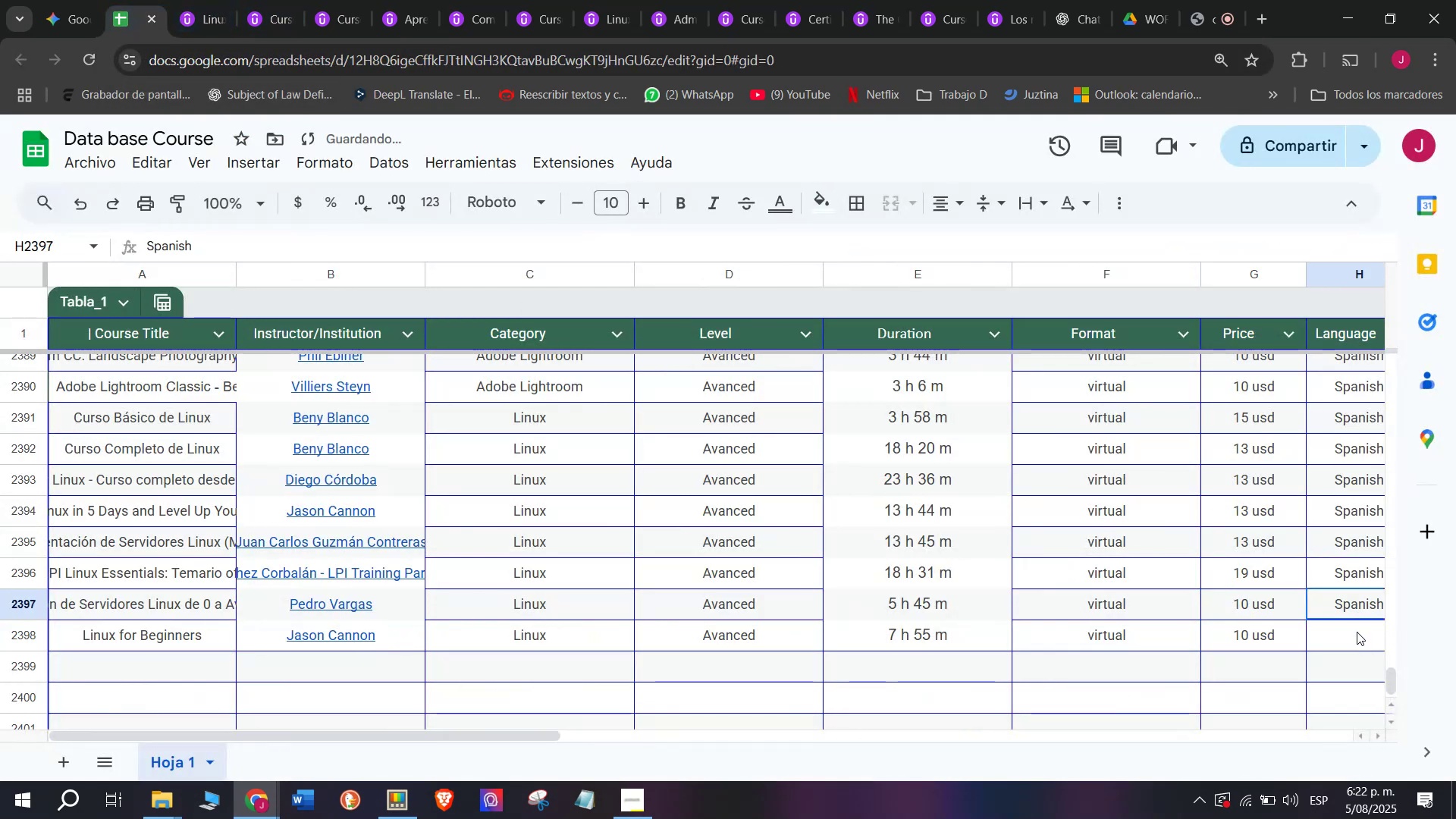 
key(Control+C)
 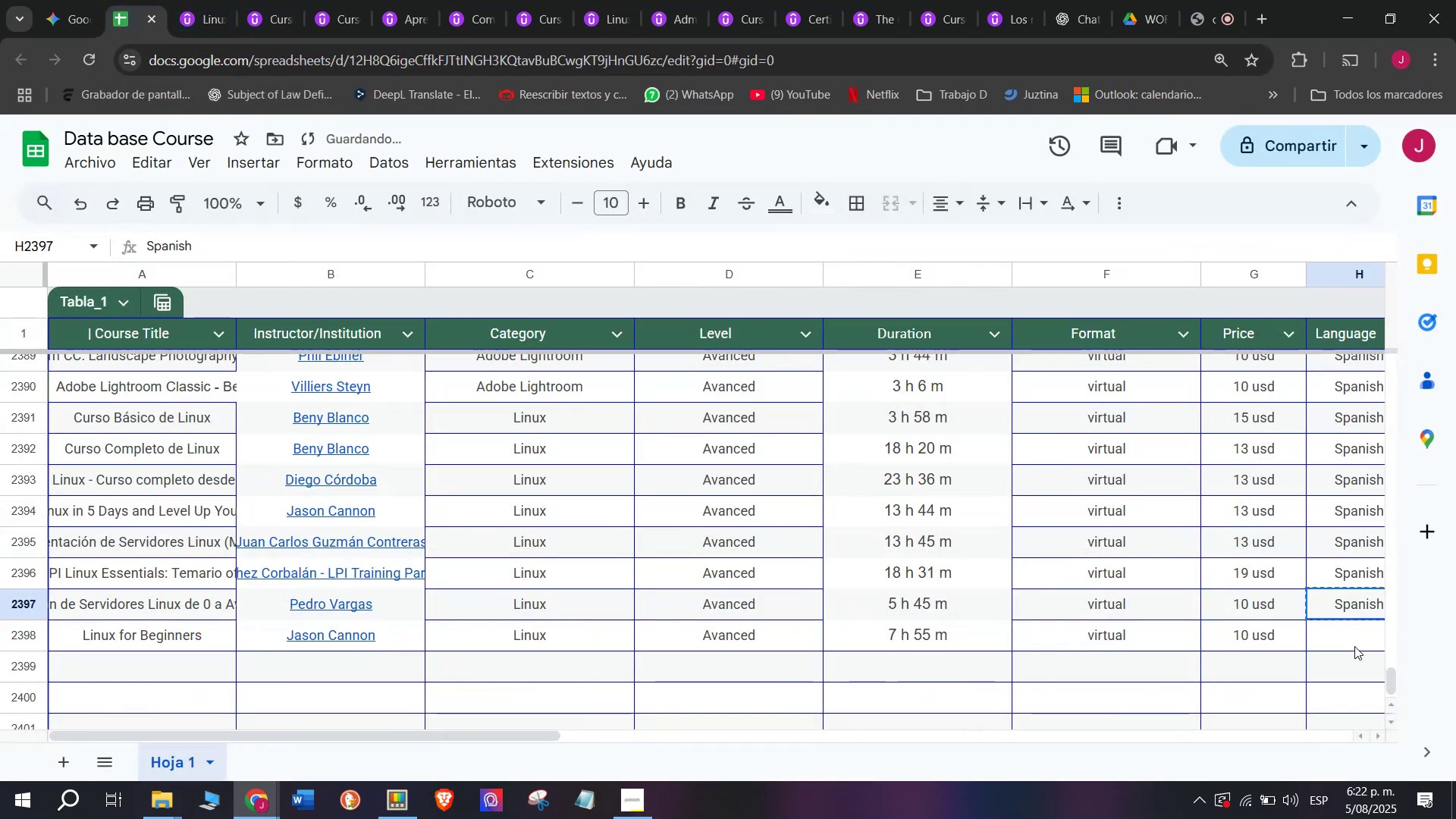 
key(Control+ControlLeft)
 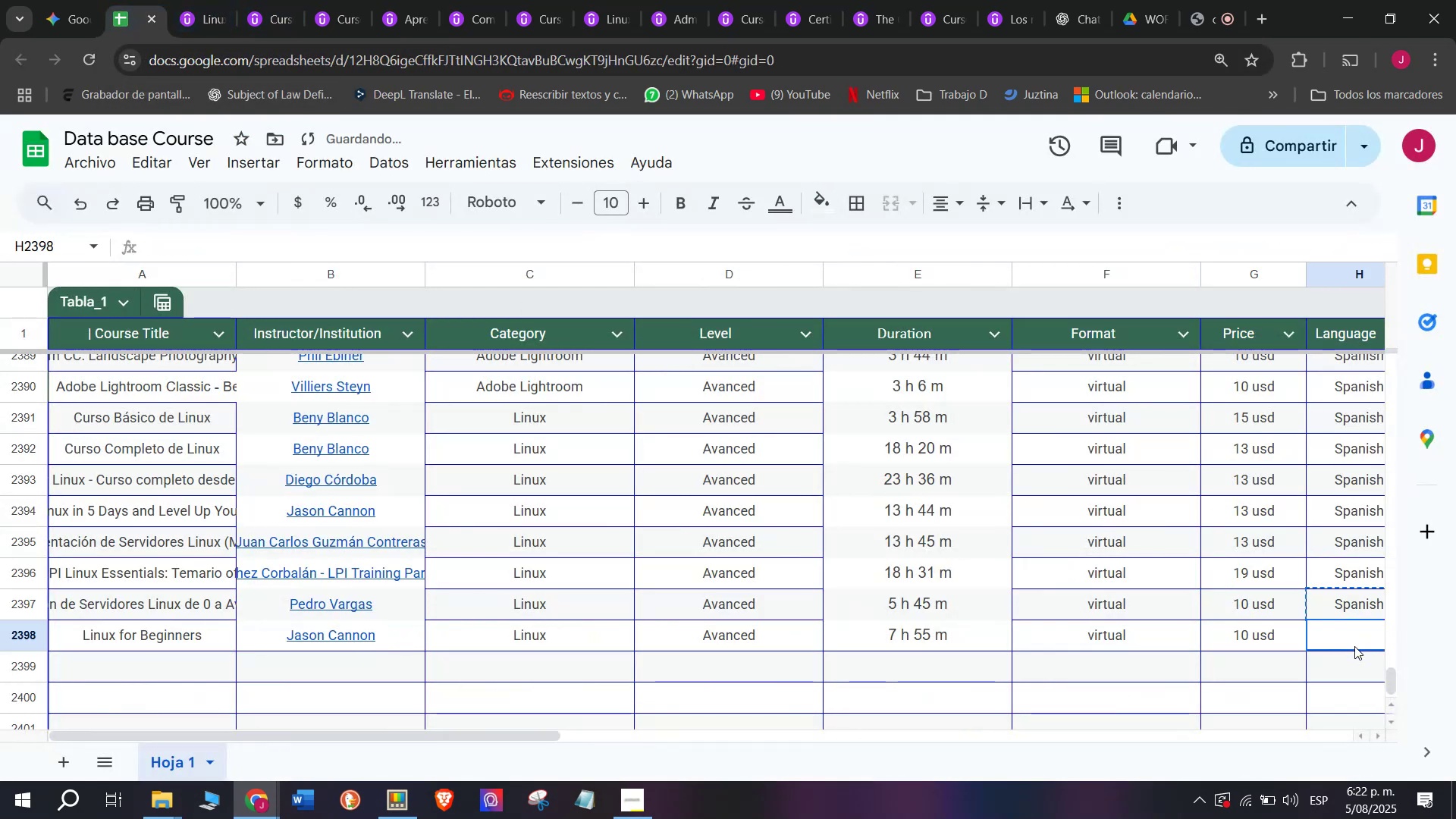 
key(Z)
 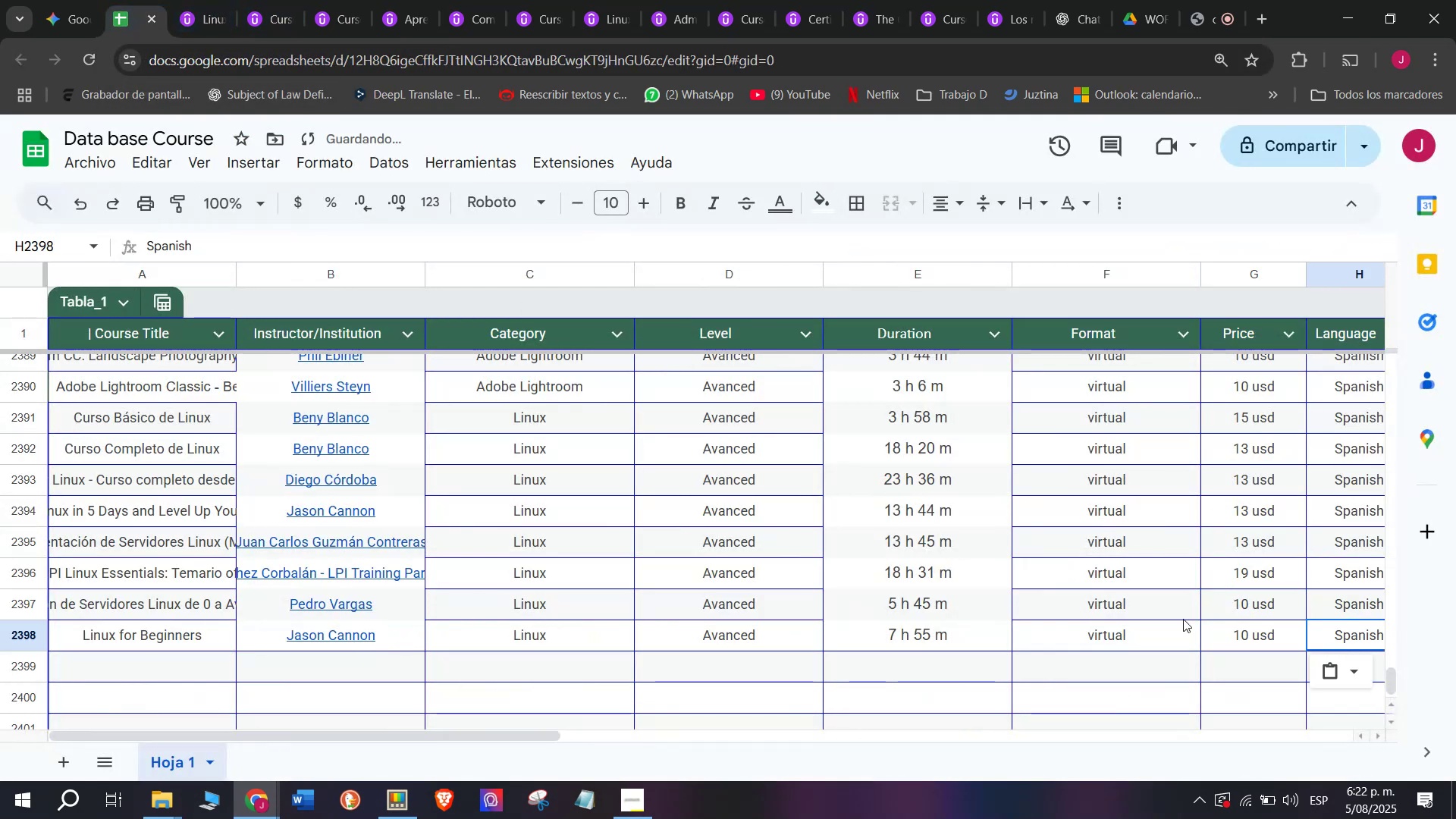 
key(Control+V)
 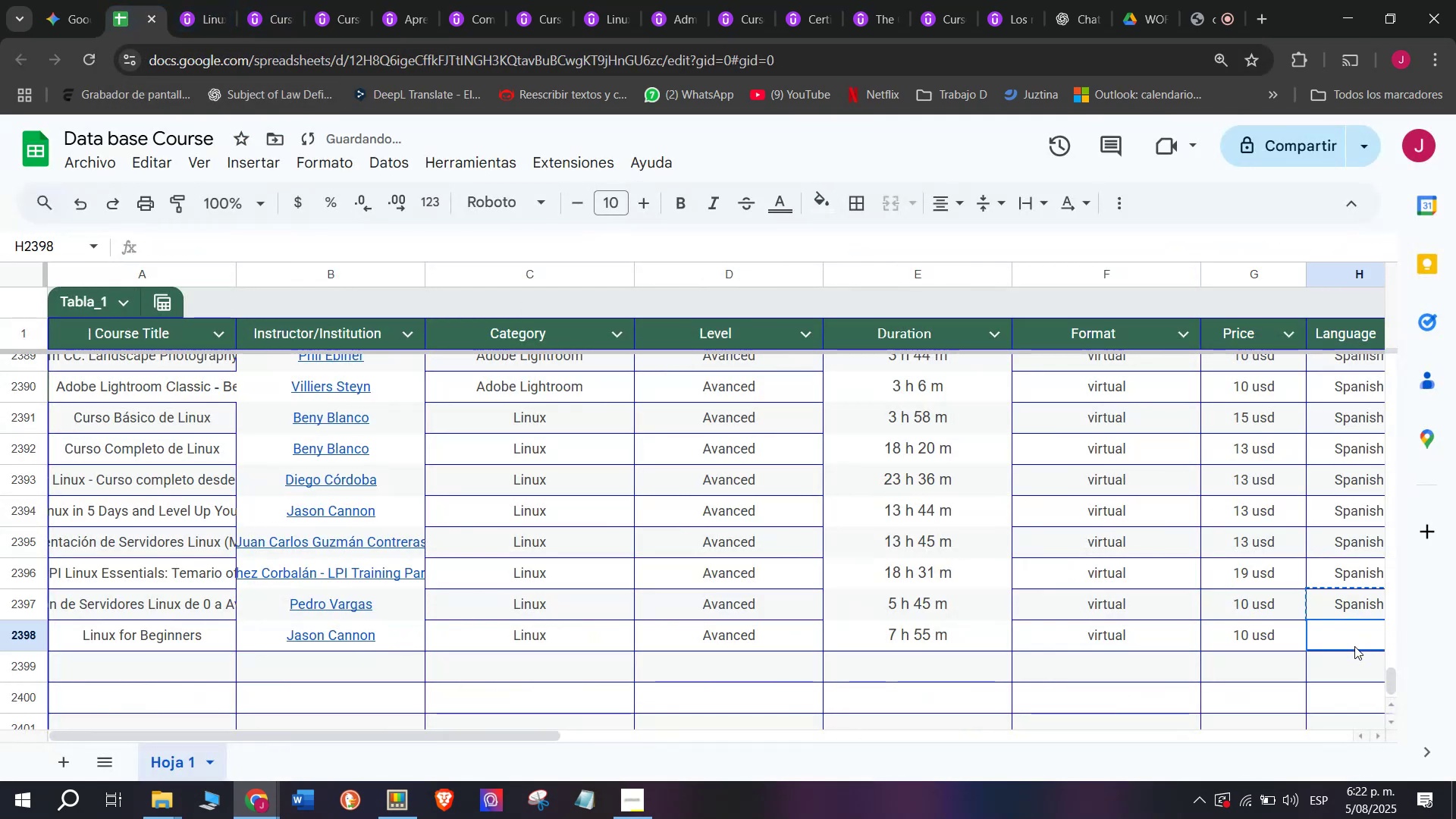 
double_click([1354, 646])
 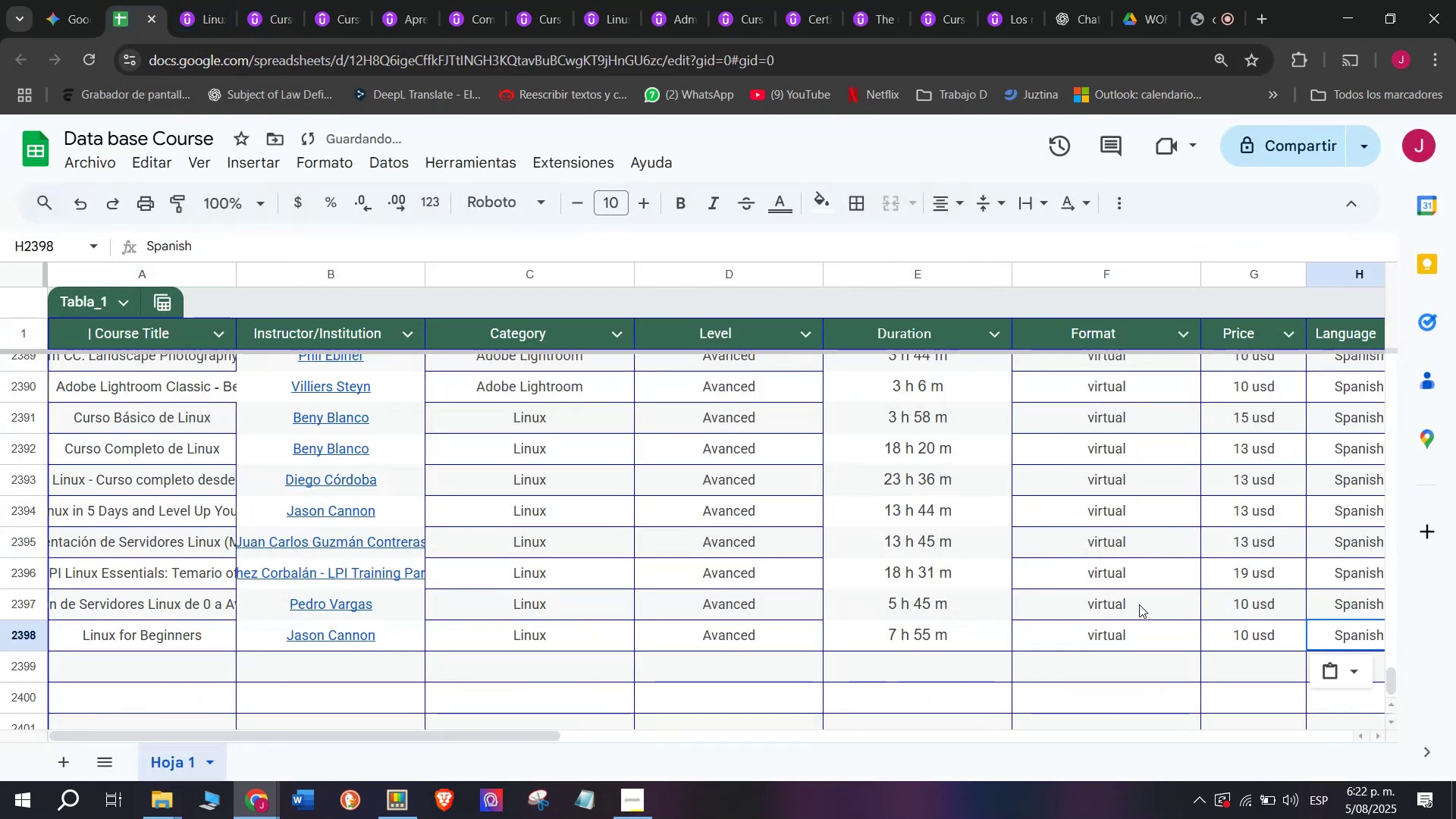 
scroll: coordinate [453, 555], scroll_direction: down, amount: 3.0
 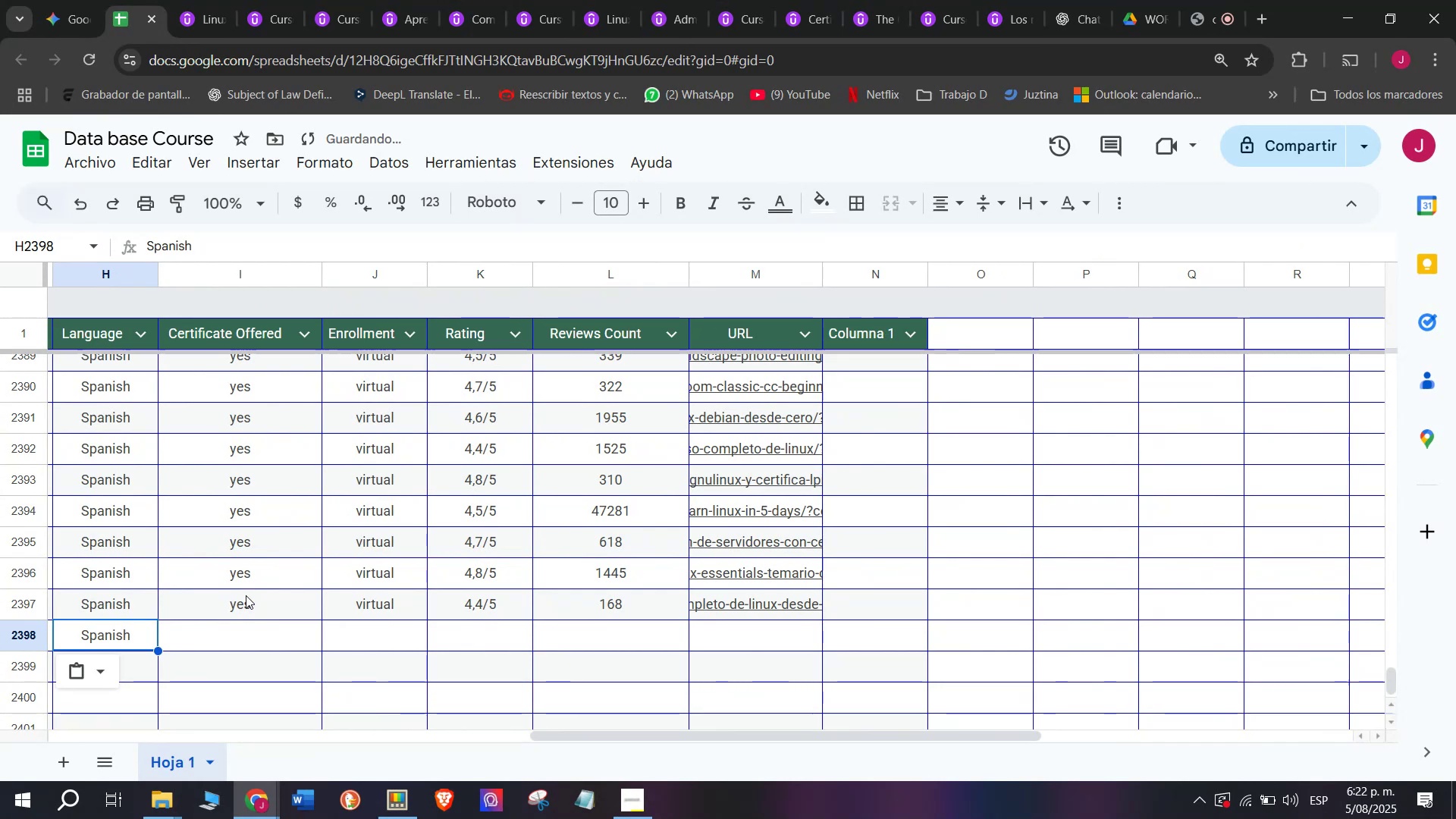 
left_click([248, 610])
 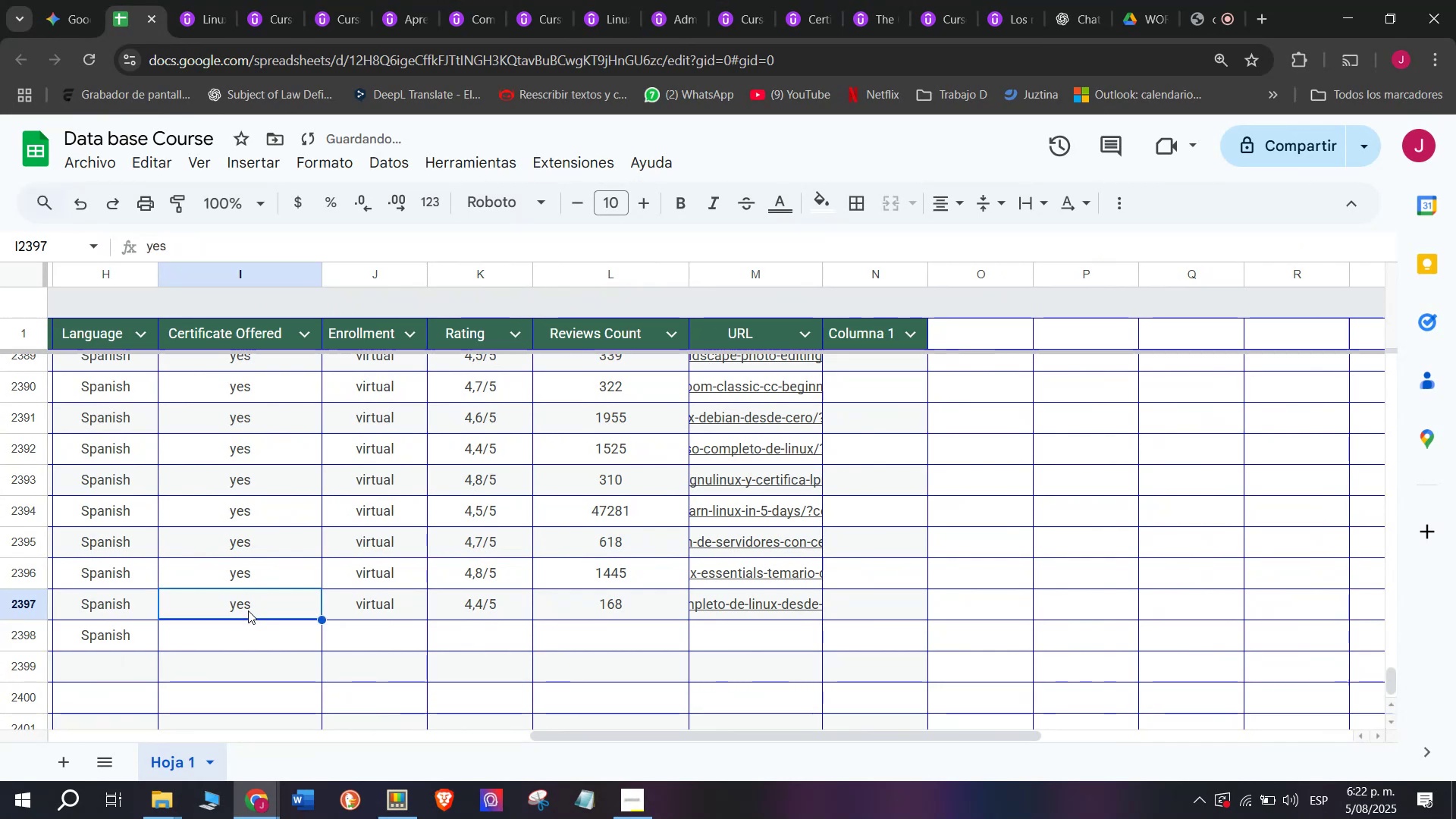 
key(Control+ControlLeft)
 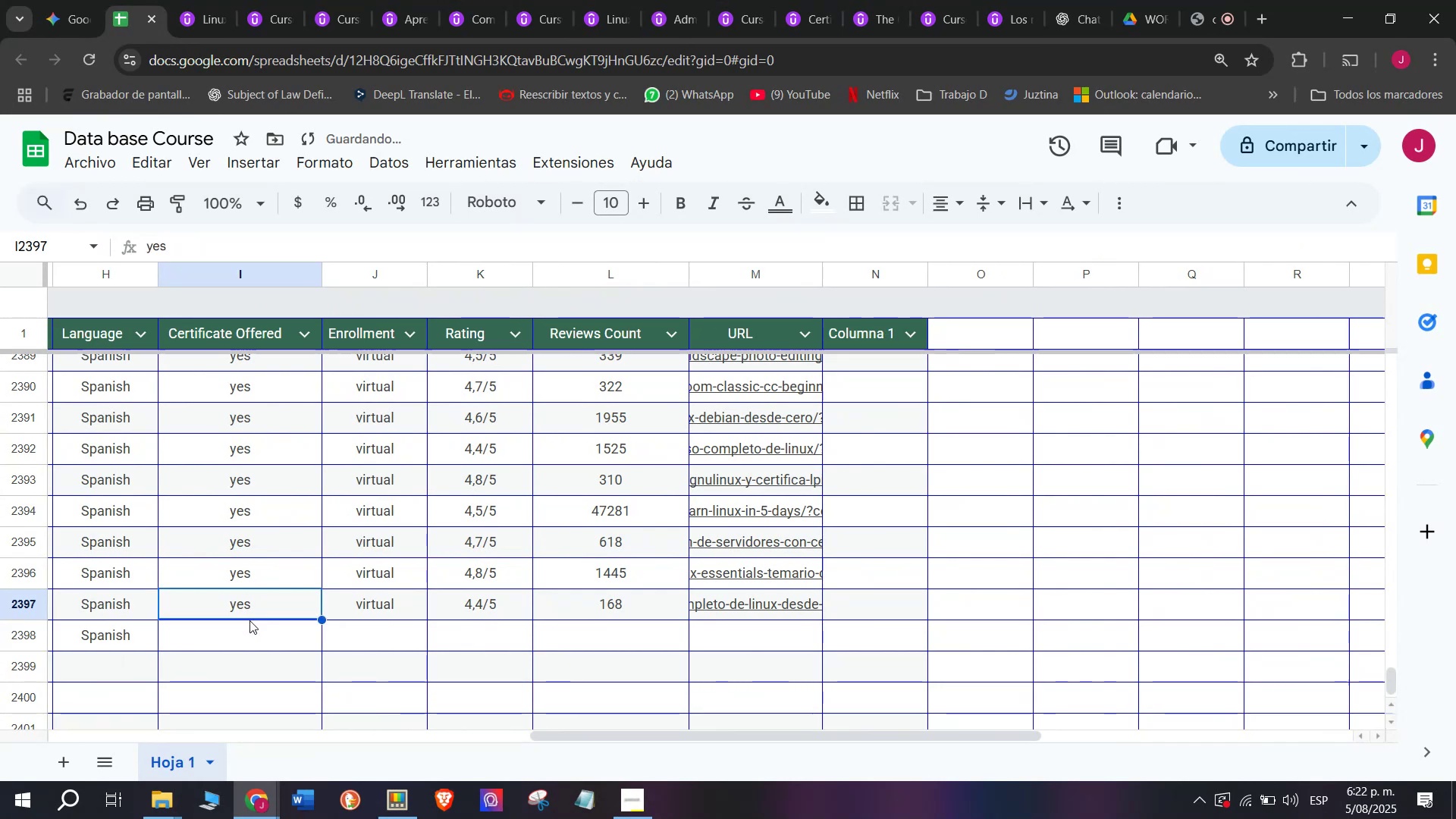 
key(Break)
 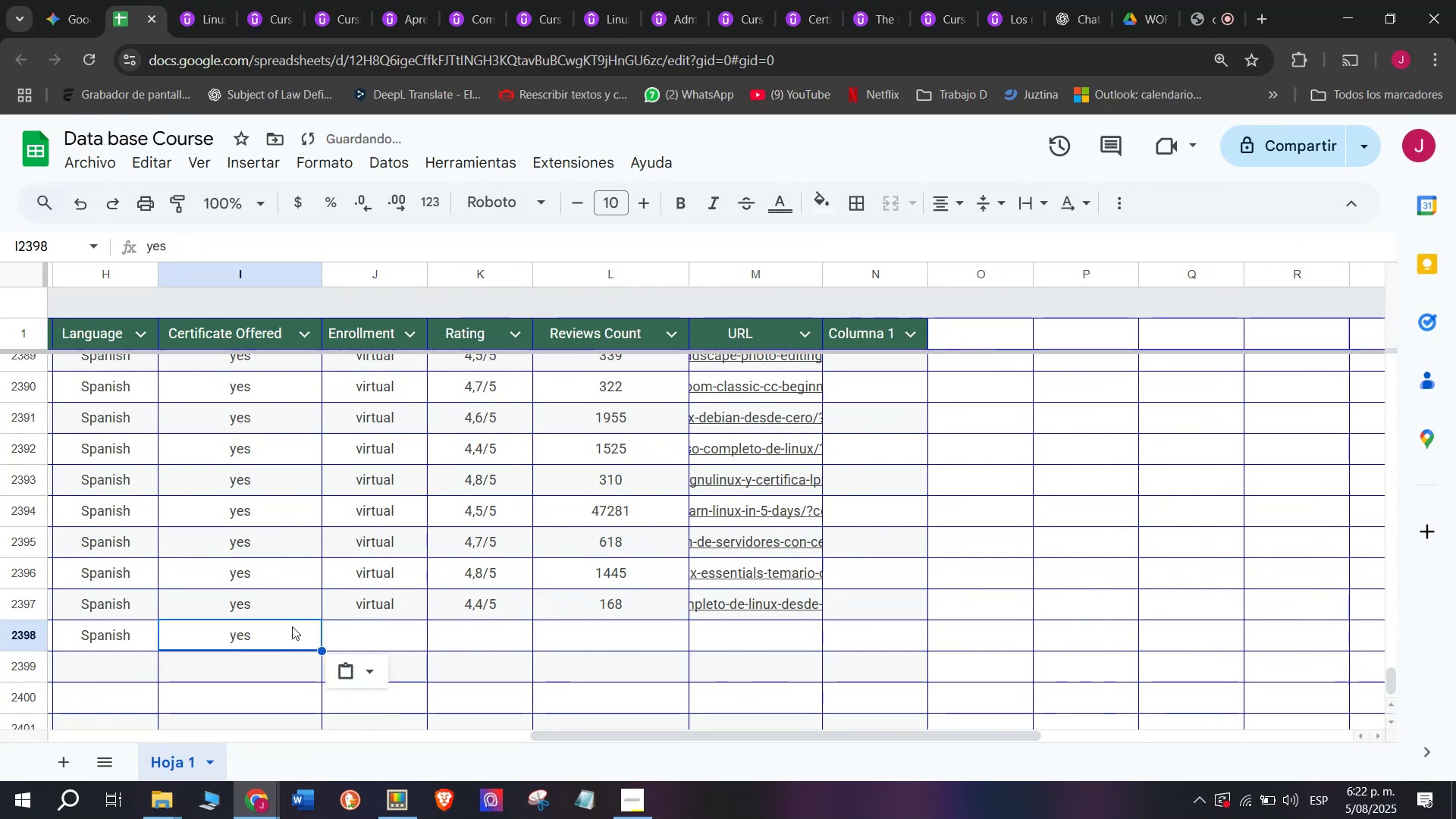 
key(Control+C)
 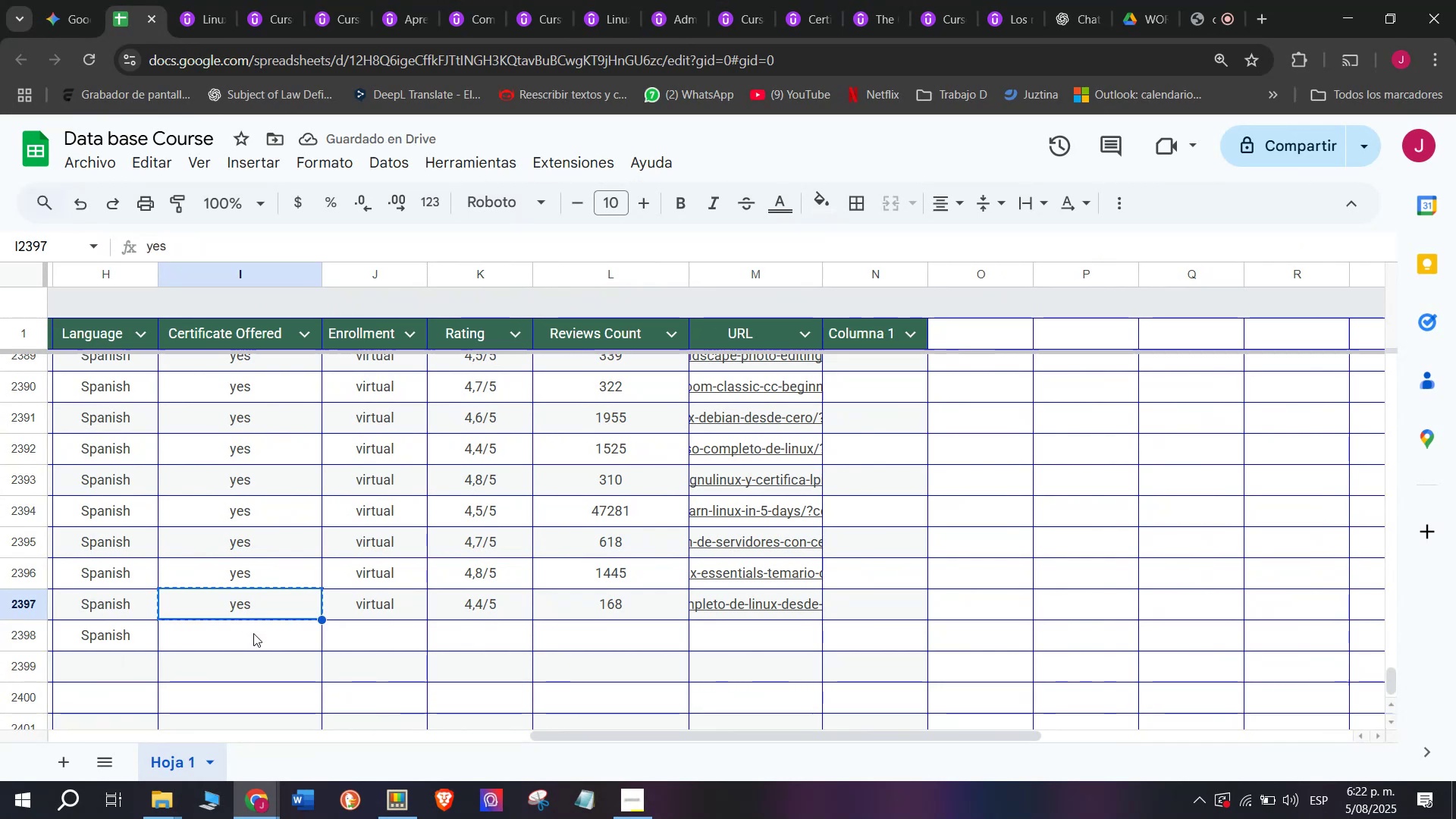 
double_click([253, 633])
 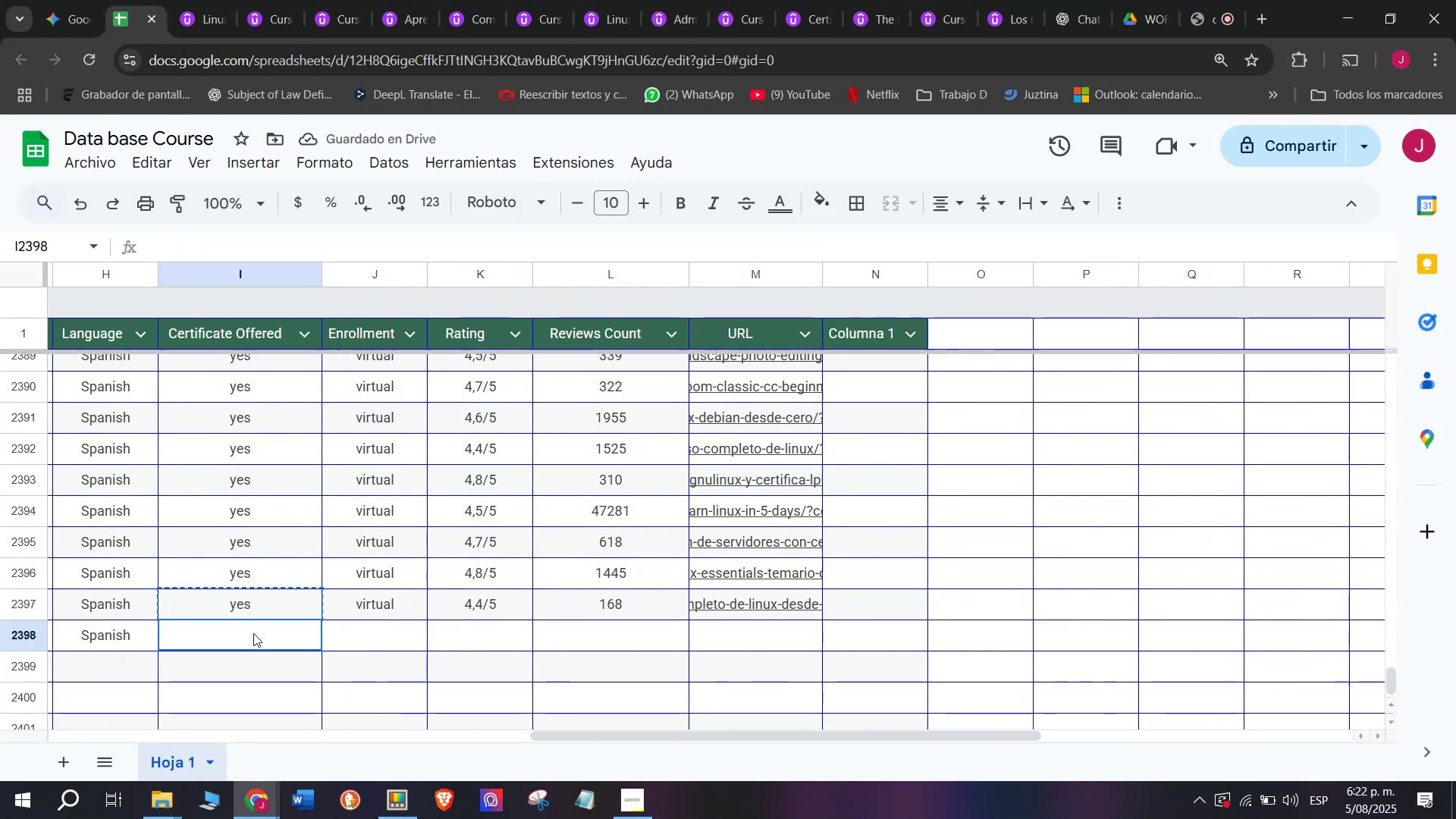 
key(Control+ControlLeft)
 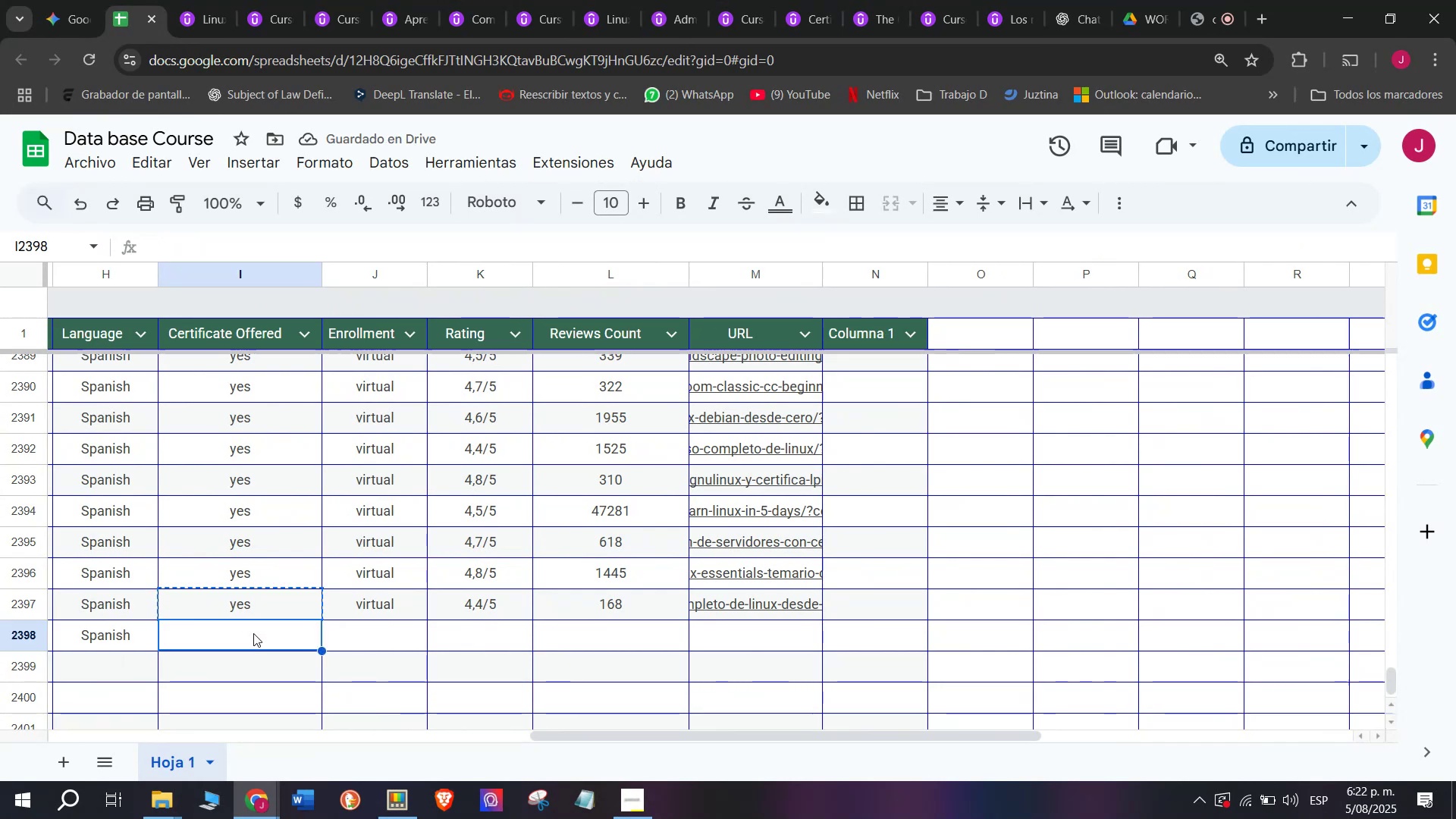 
key(Z)
 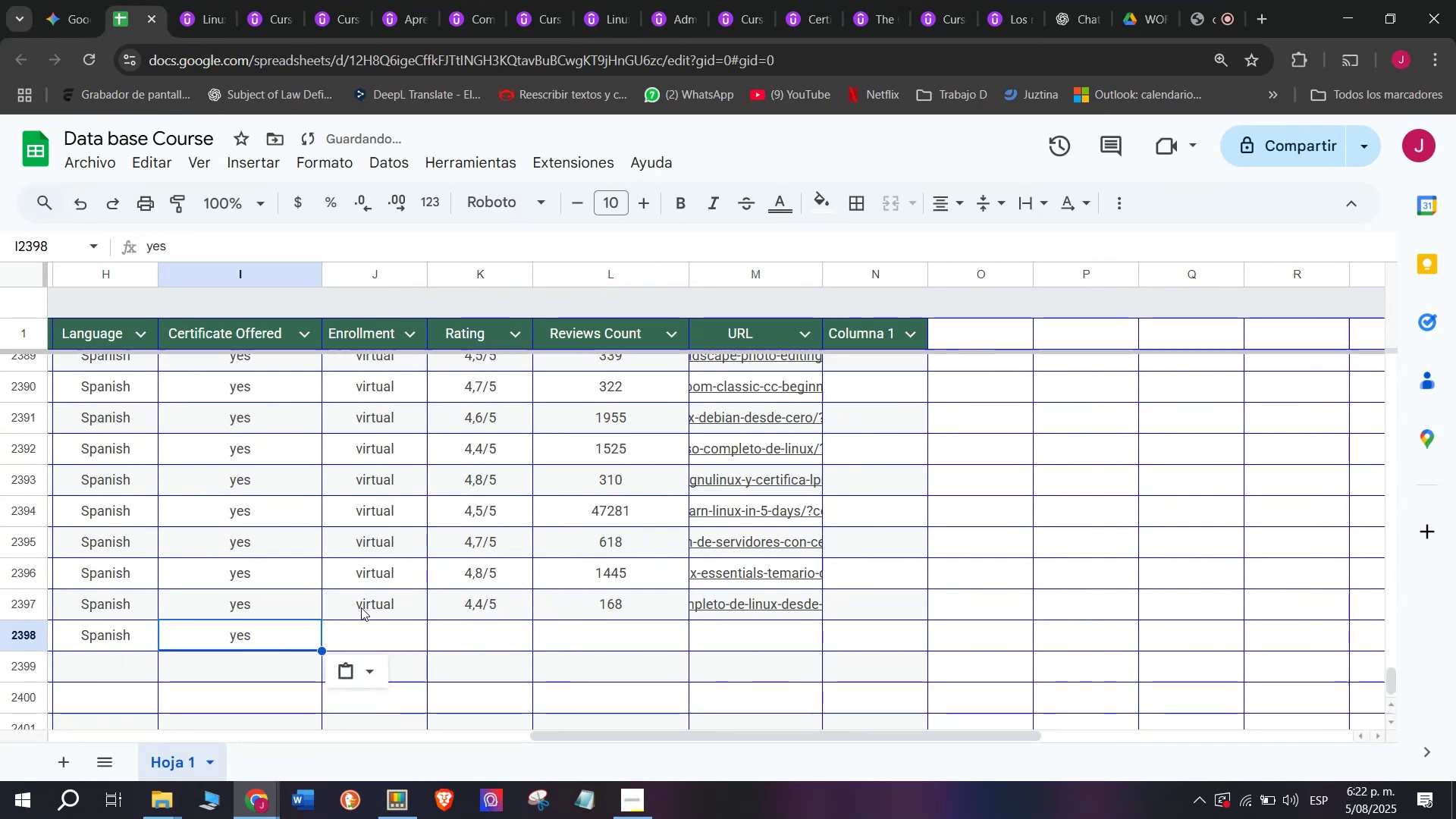 
key(Control+V)
 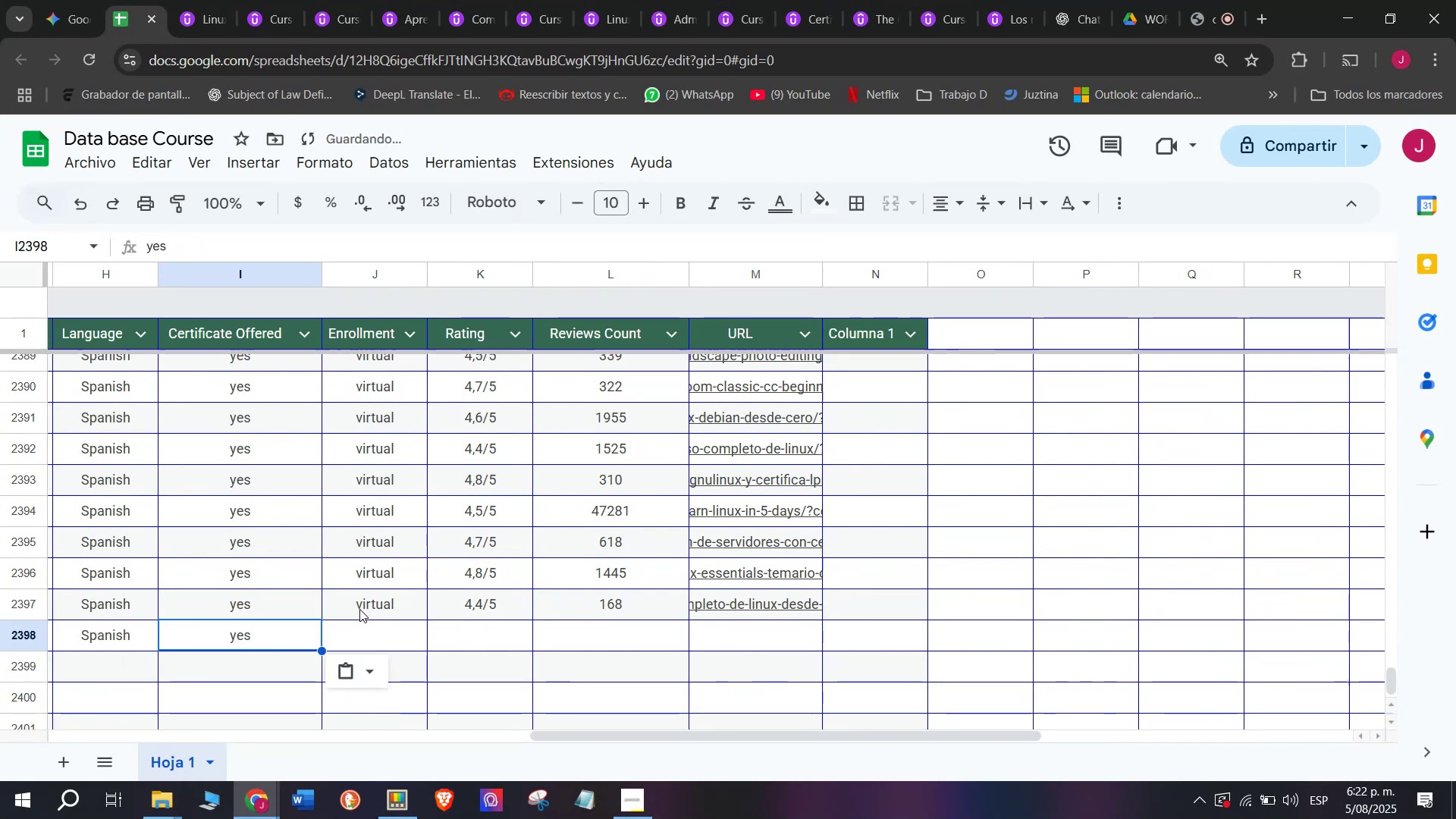 
left_click([362, 605])
 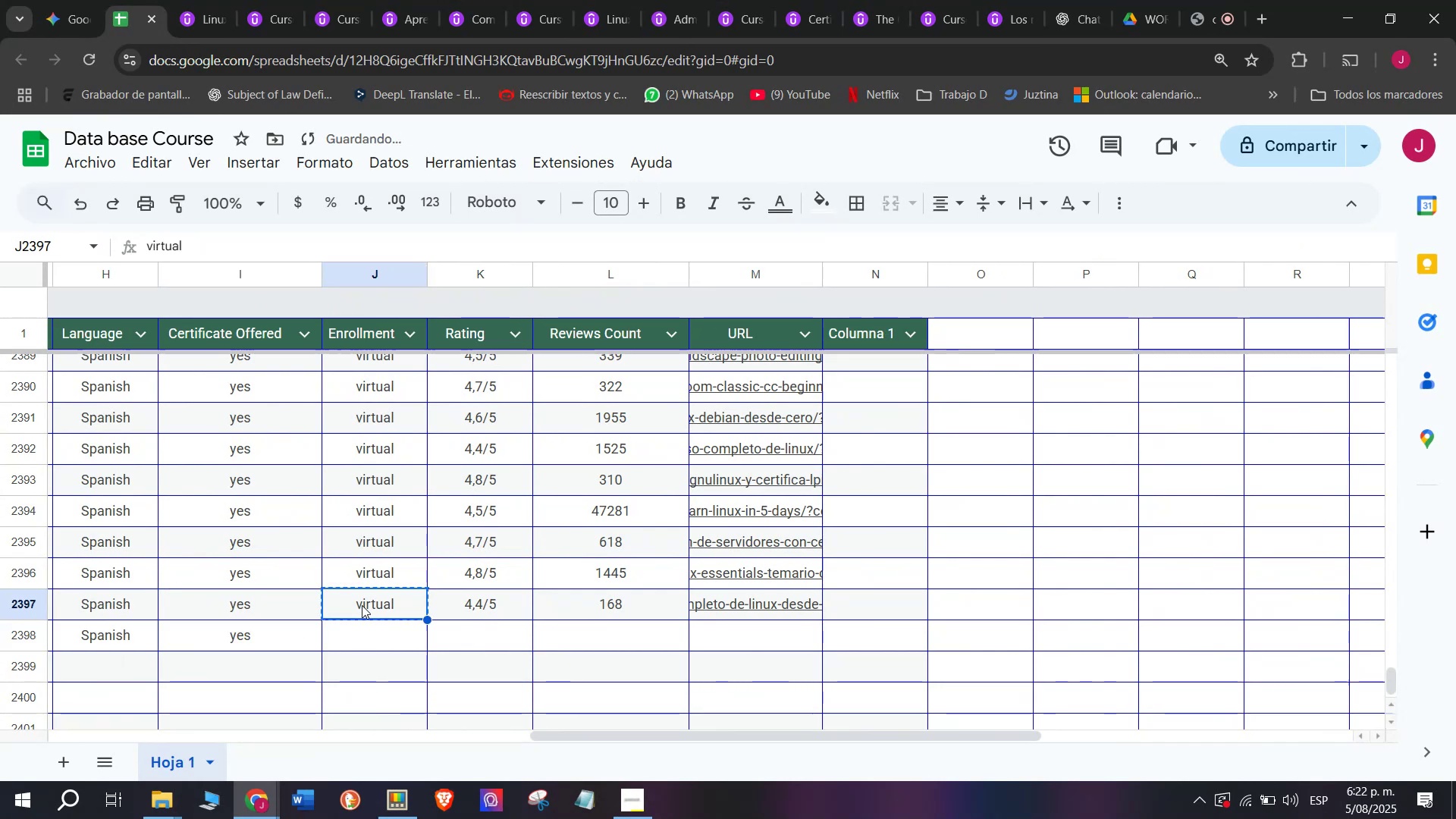 
key(Break)
 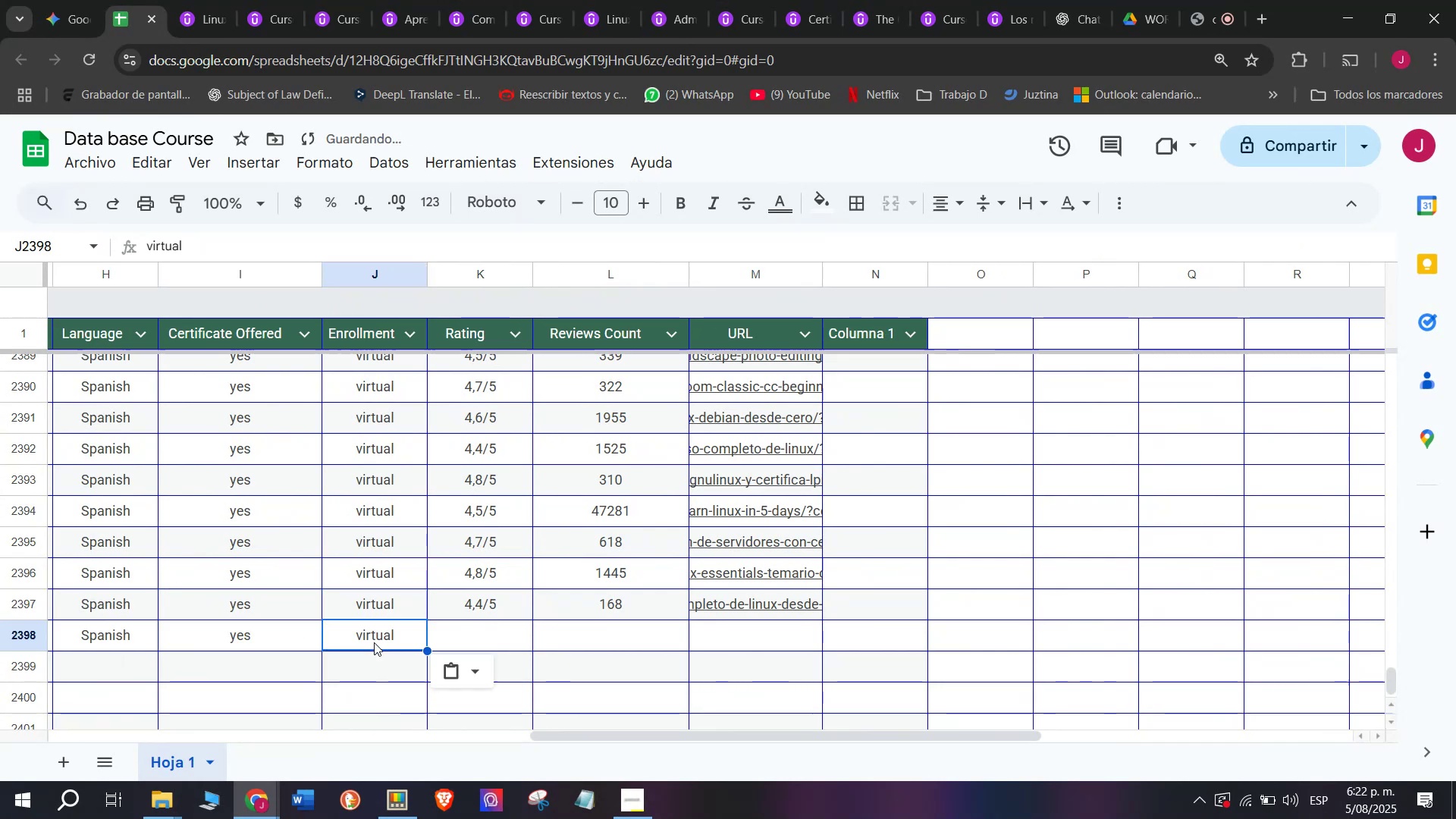 
key(Control+ControlLeft)
 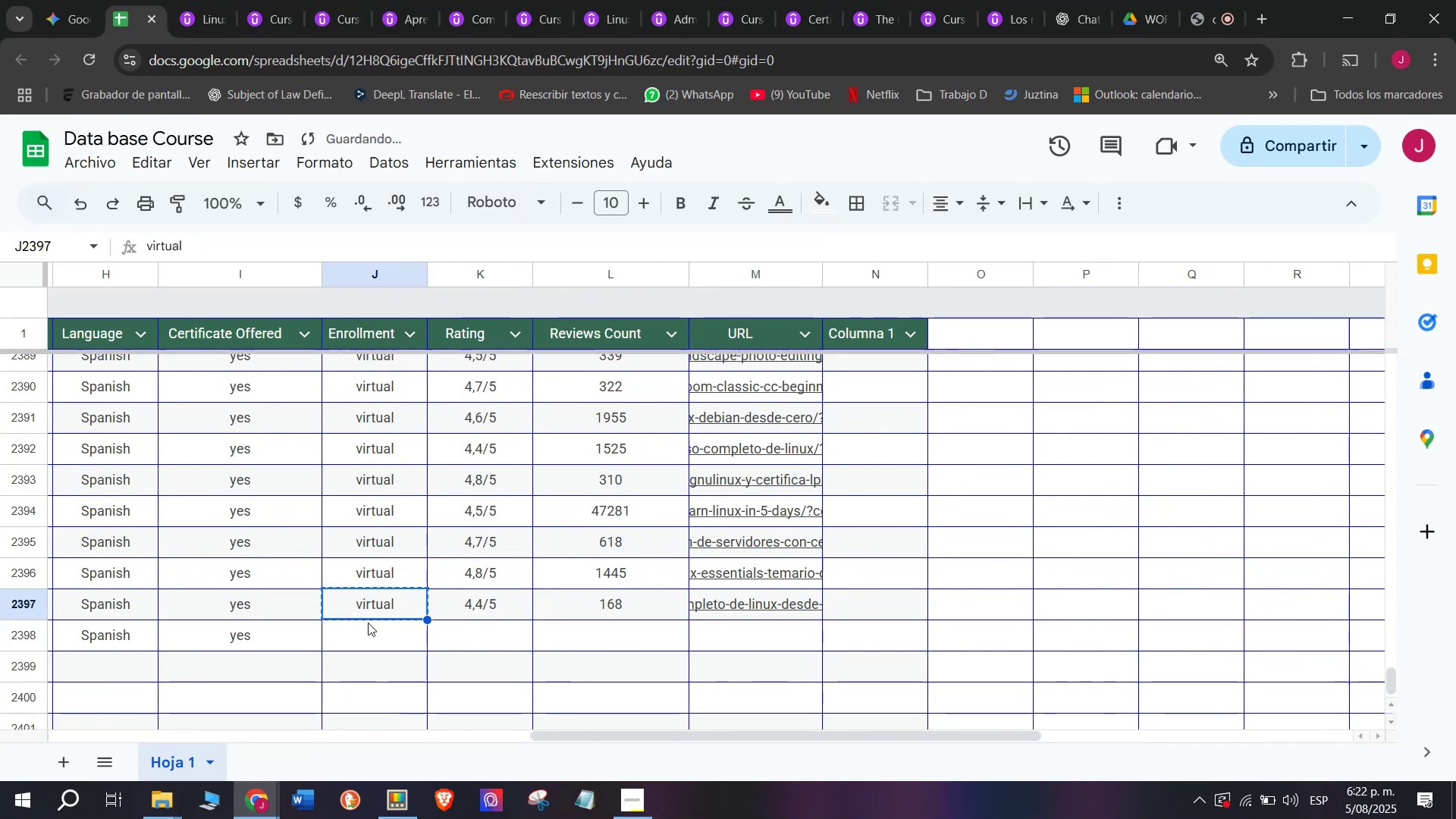 
key(Control+C)
 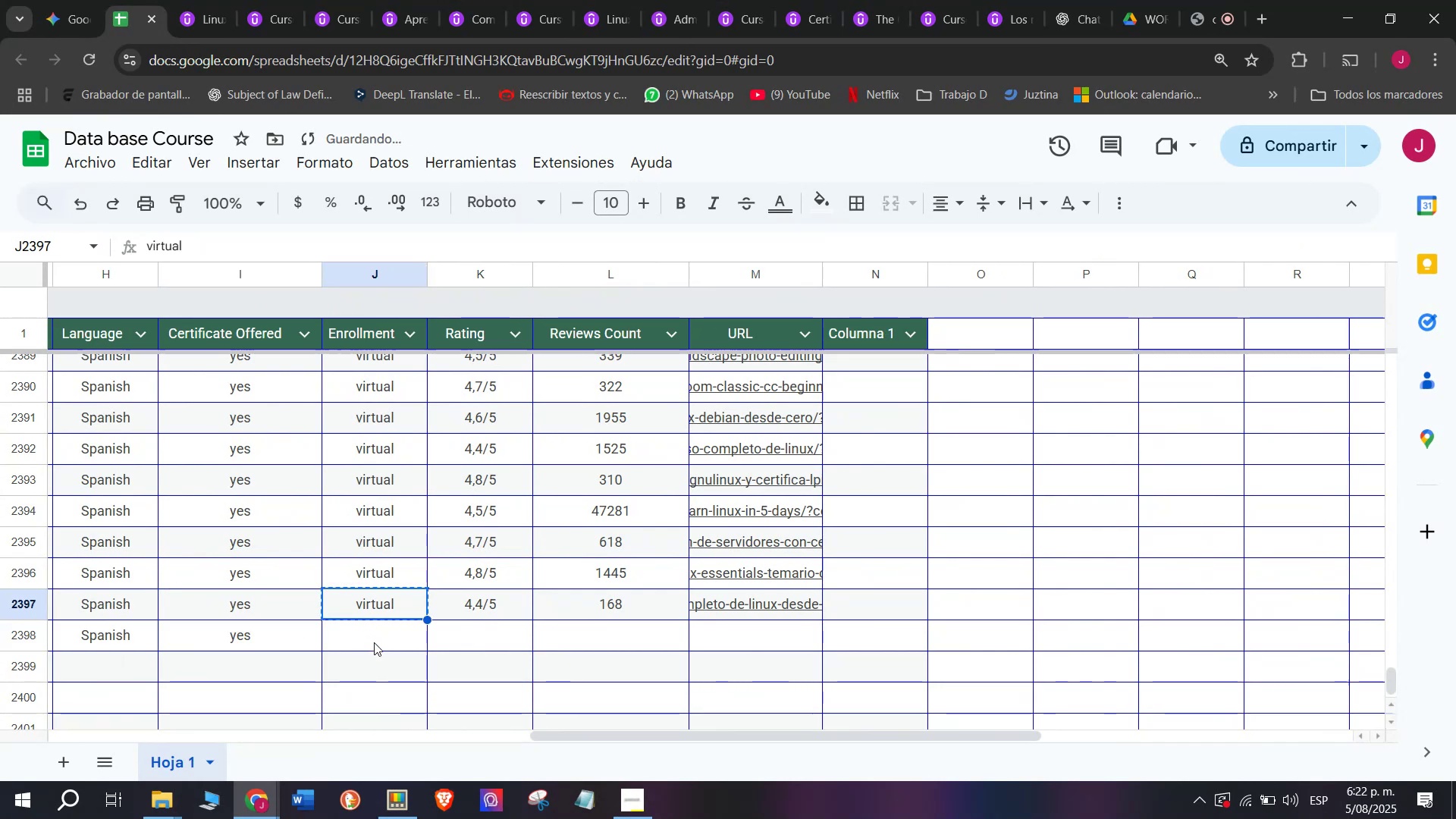 
key(Z)
 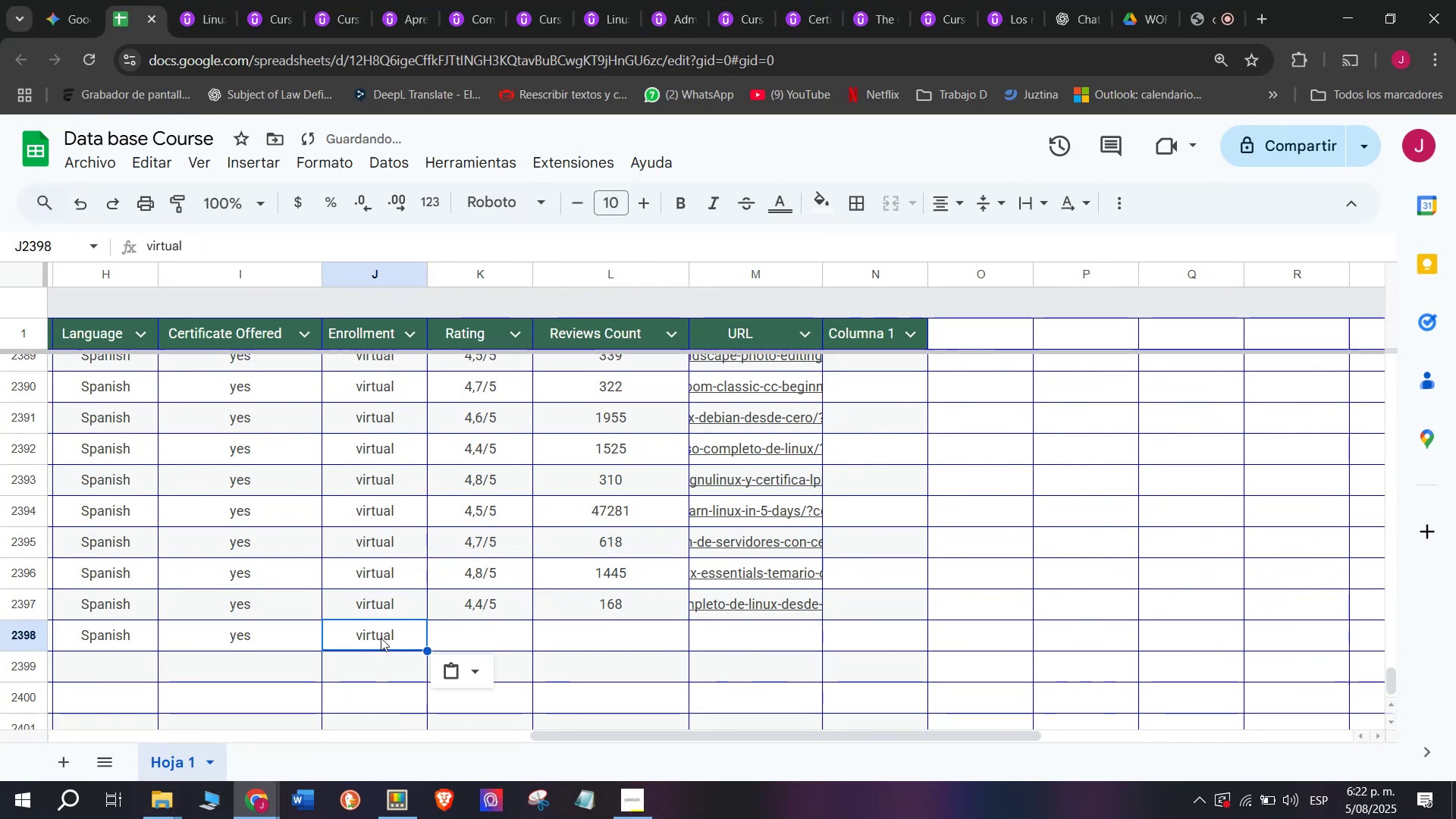 
key(Control+ControlLeft)
 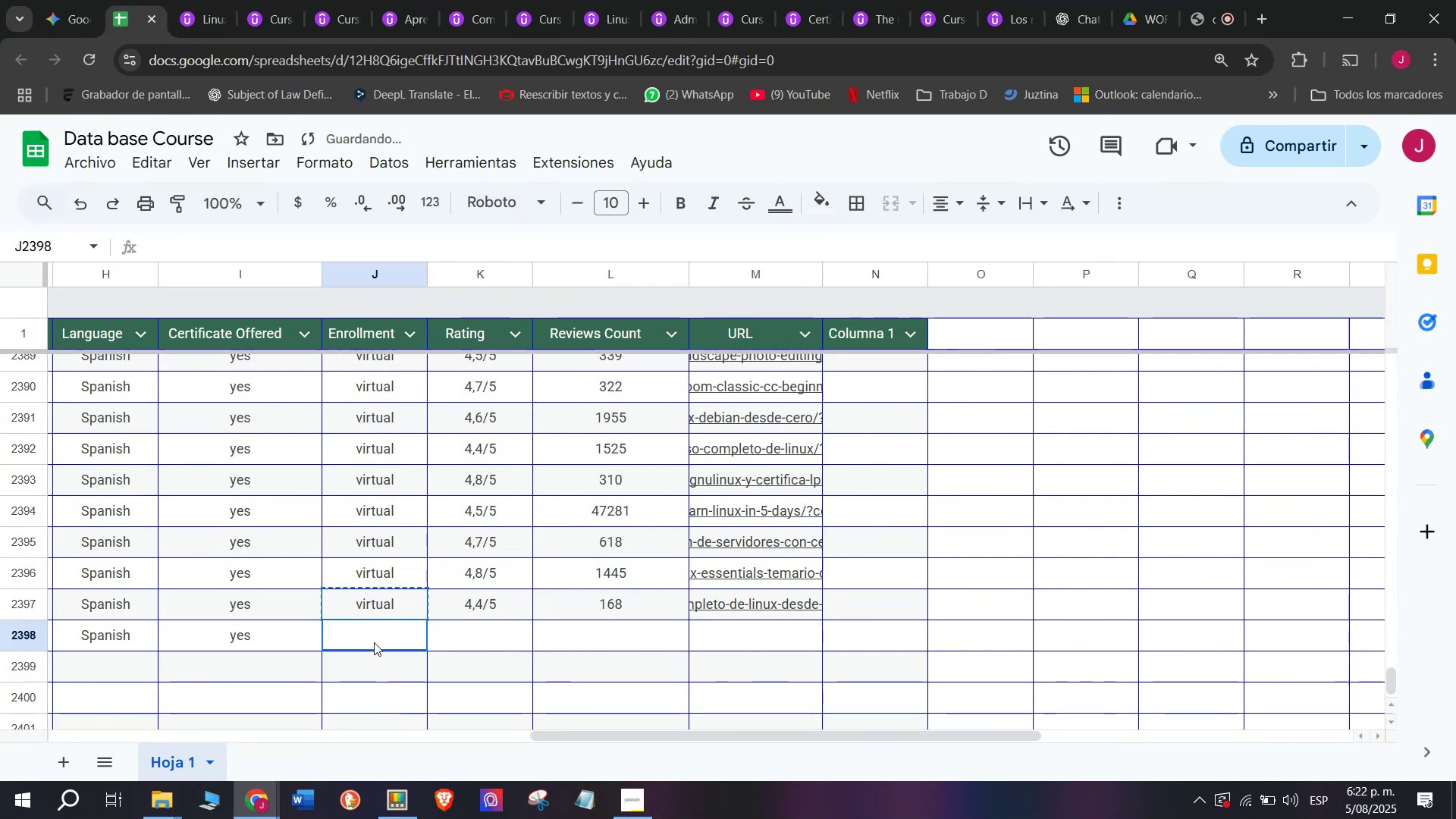 
key(Control+V)
 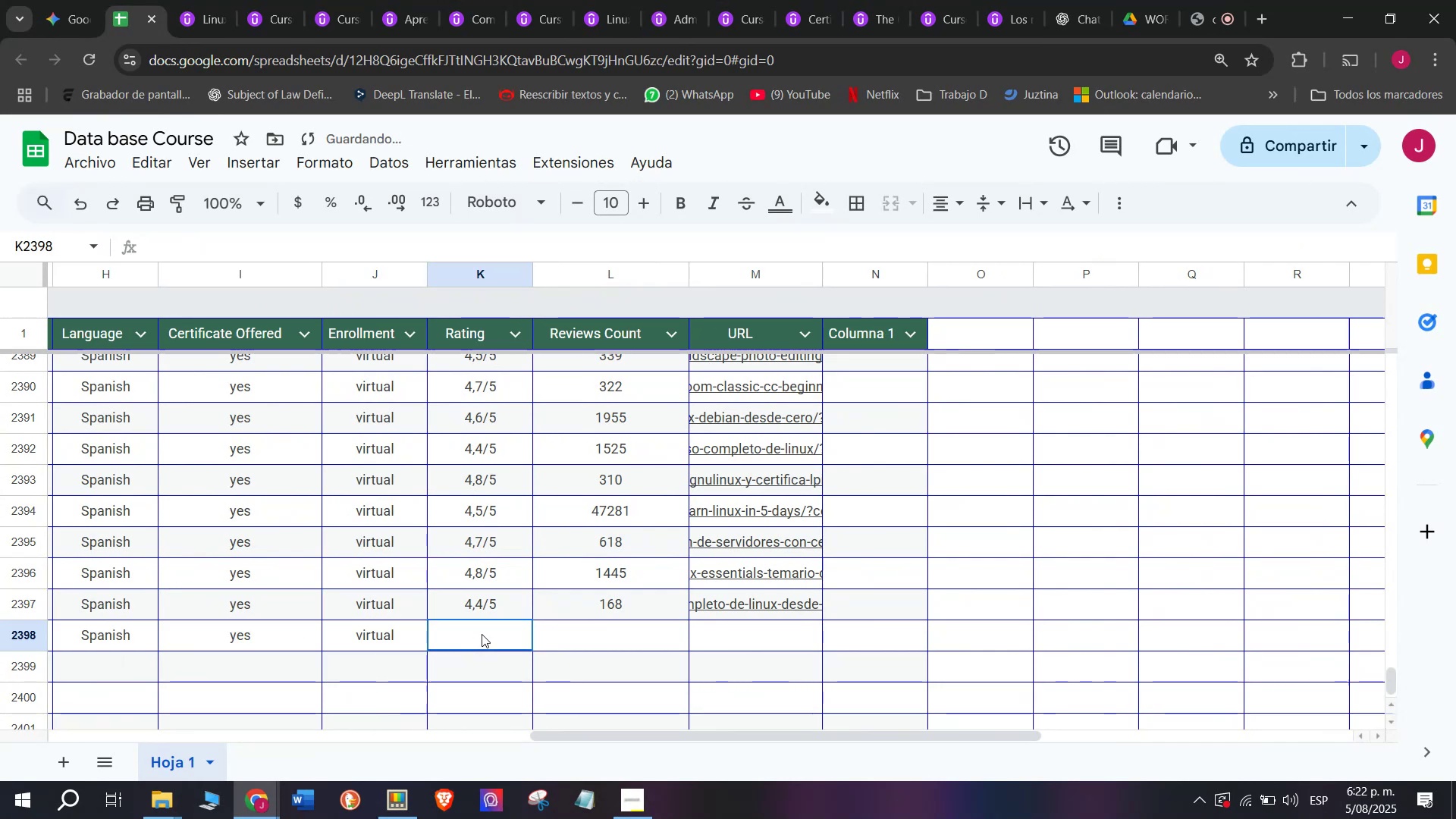 
double_click([374, 642])
 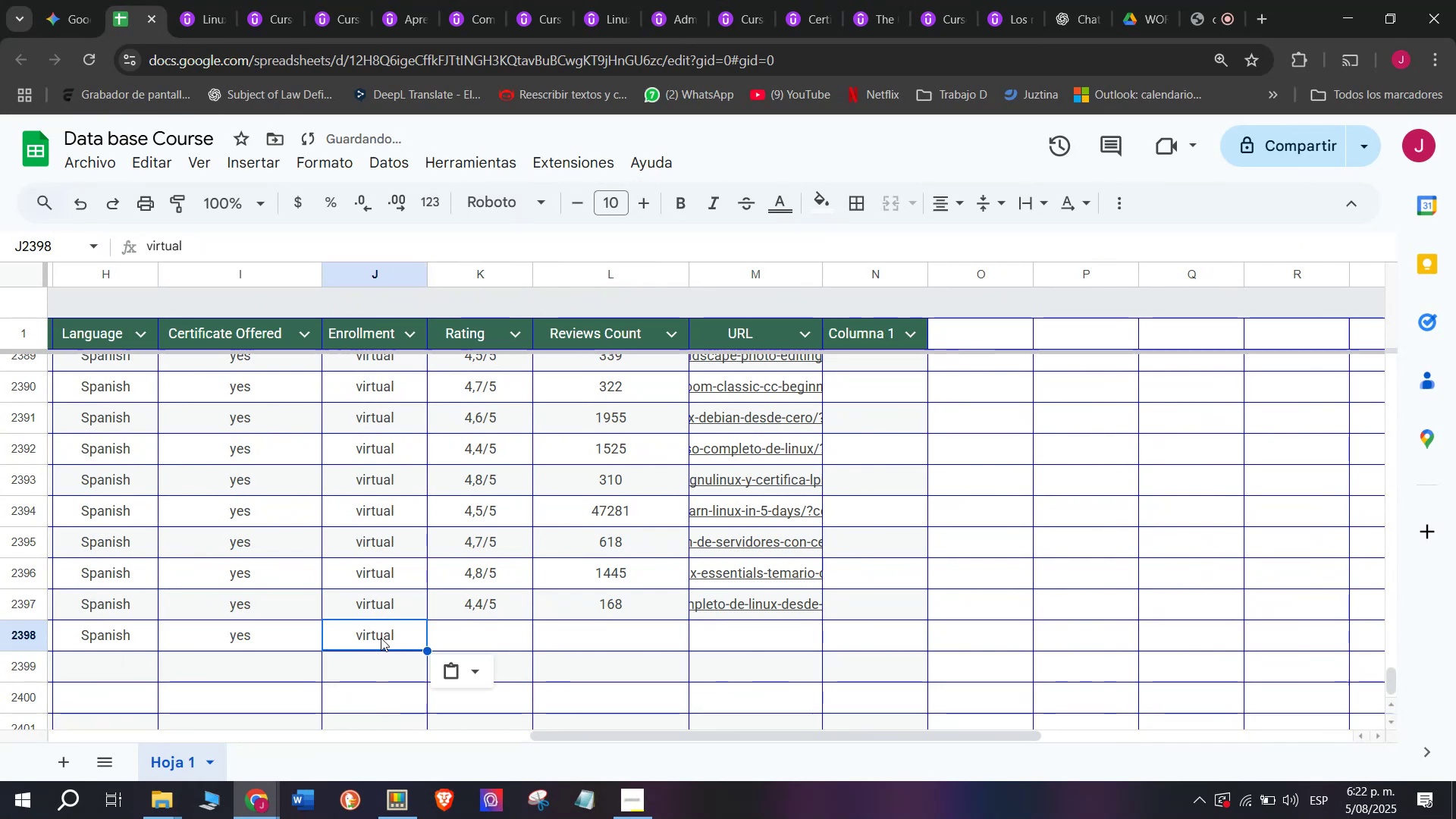 
double_click([497, 609])
 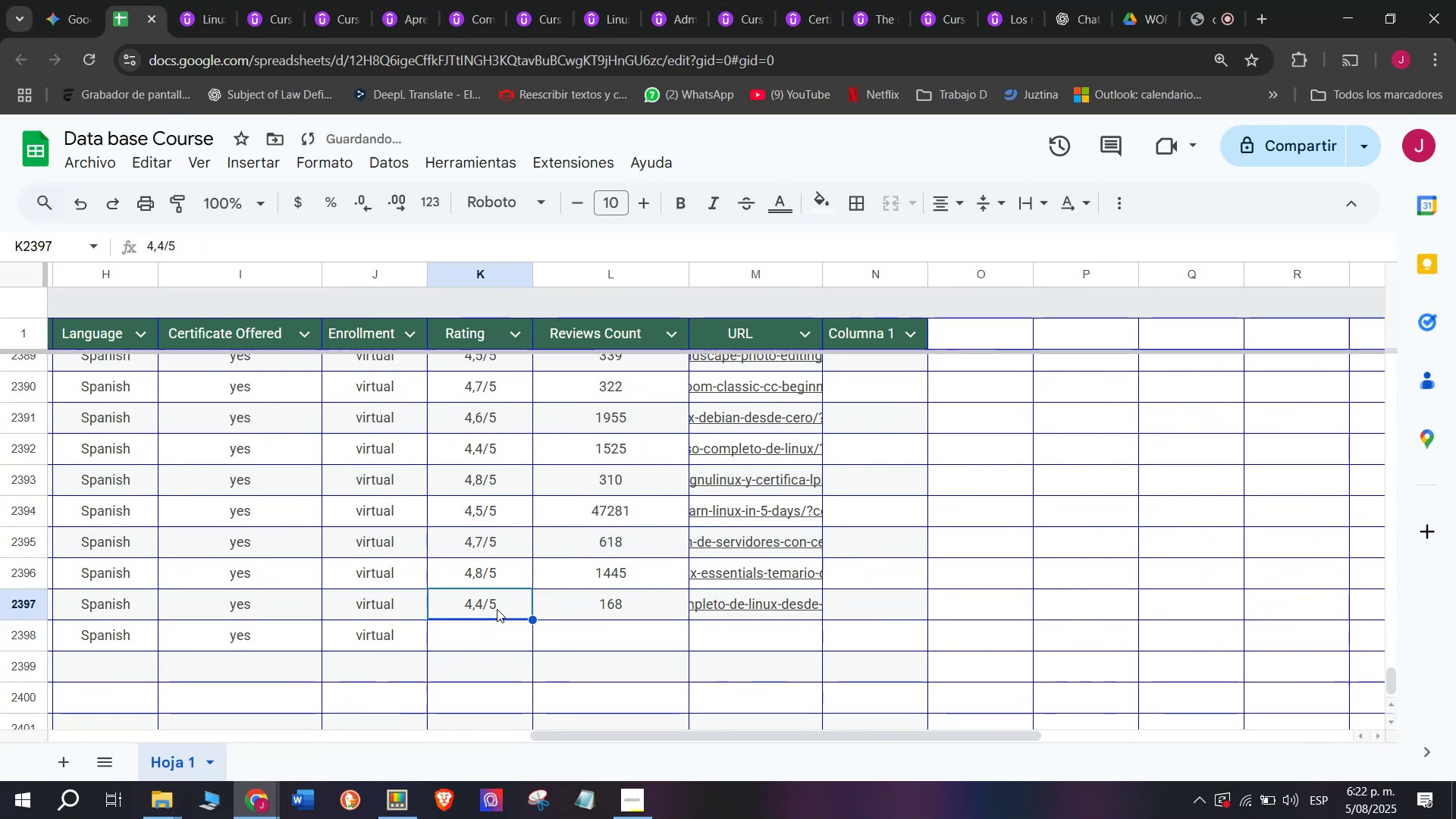 
key(Control+ControlLeft)
 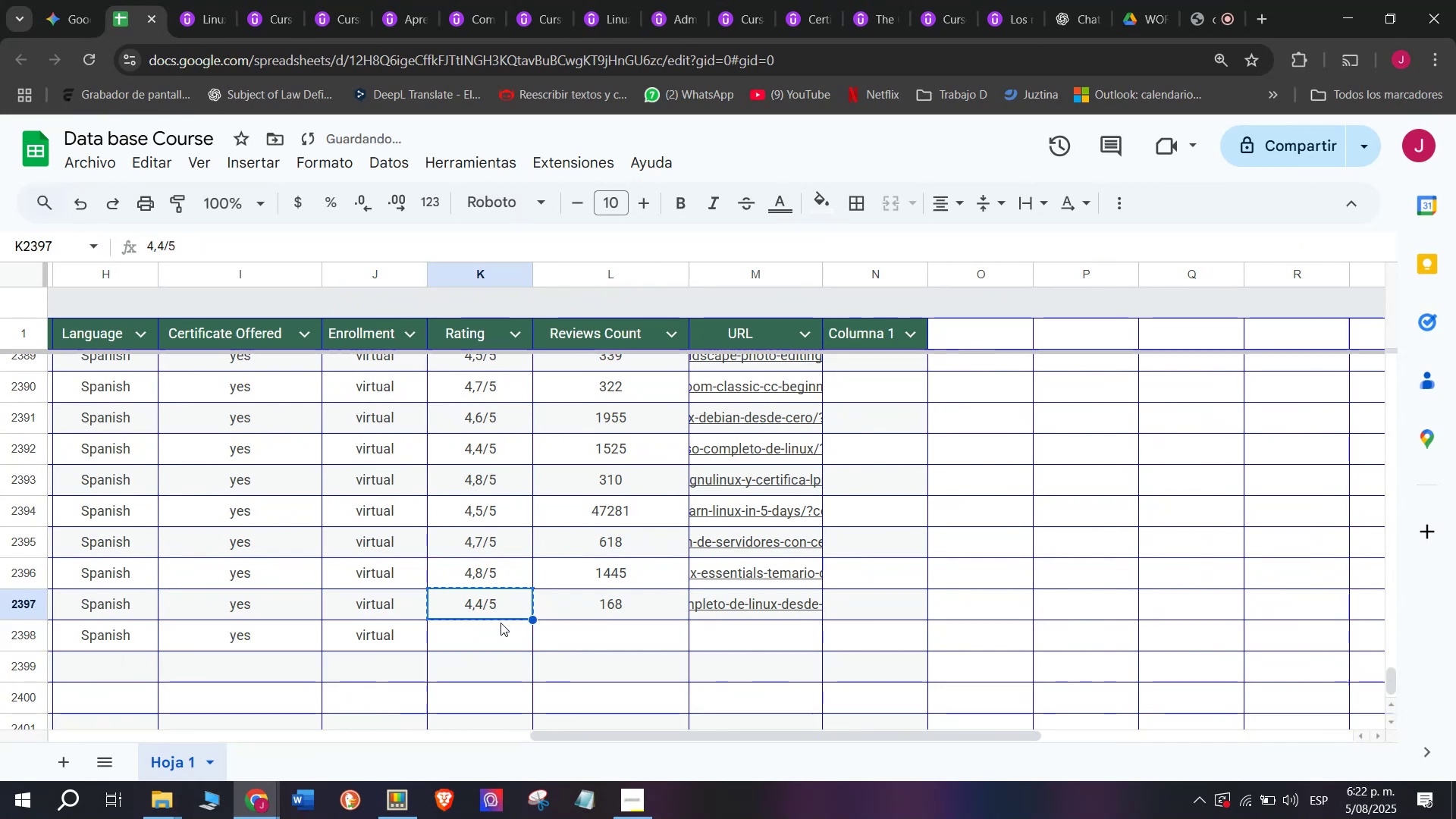 
key(Break)
 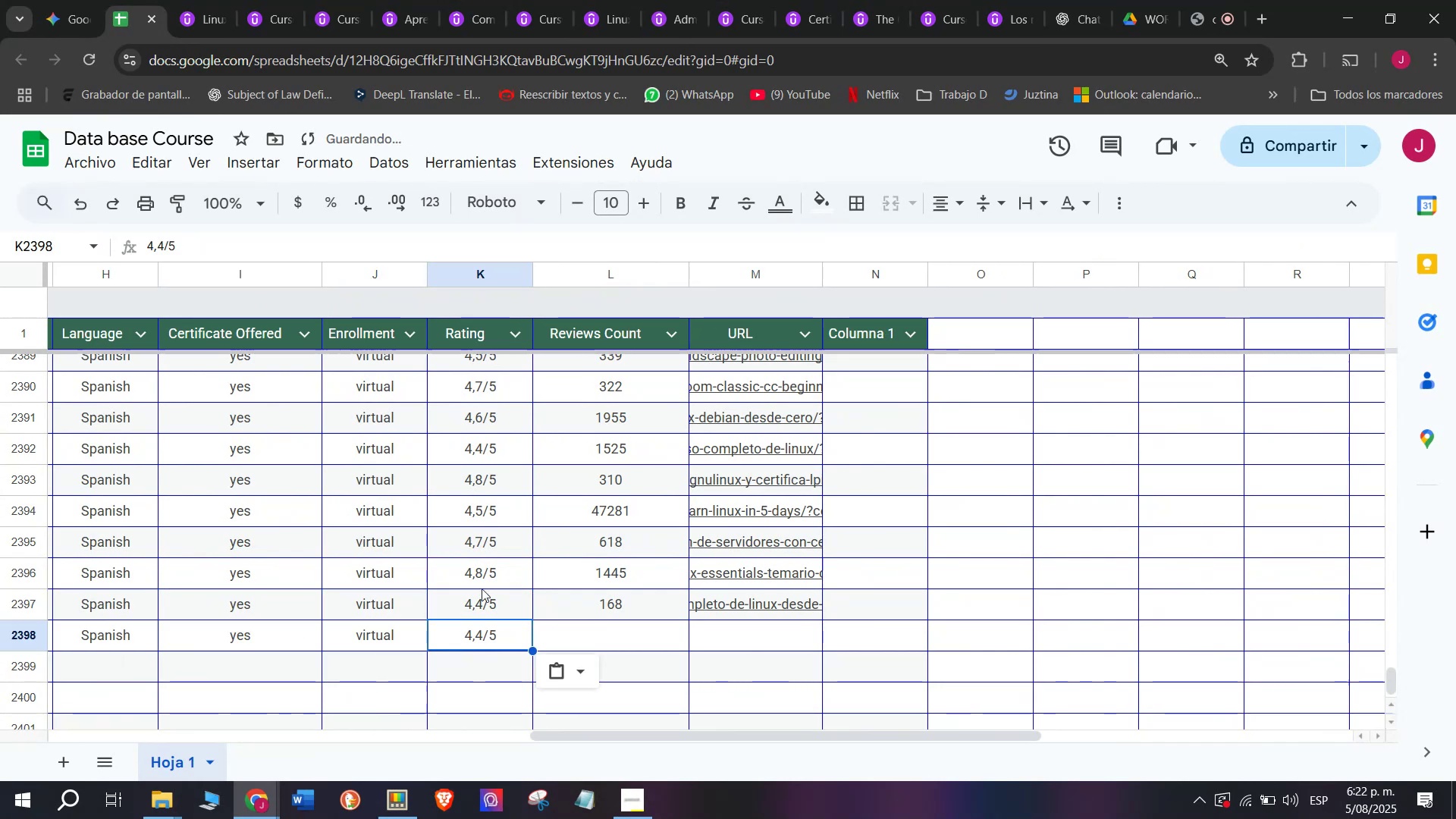 
key(Control+C)
 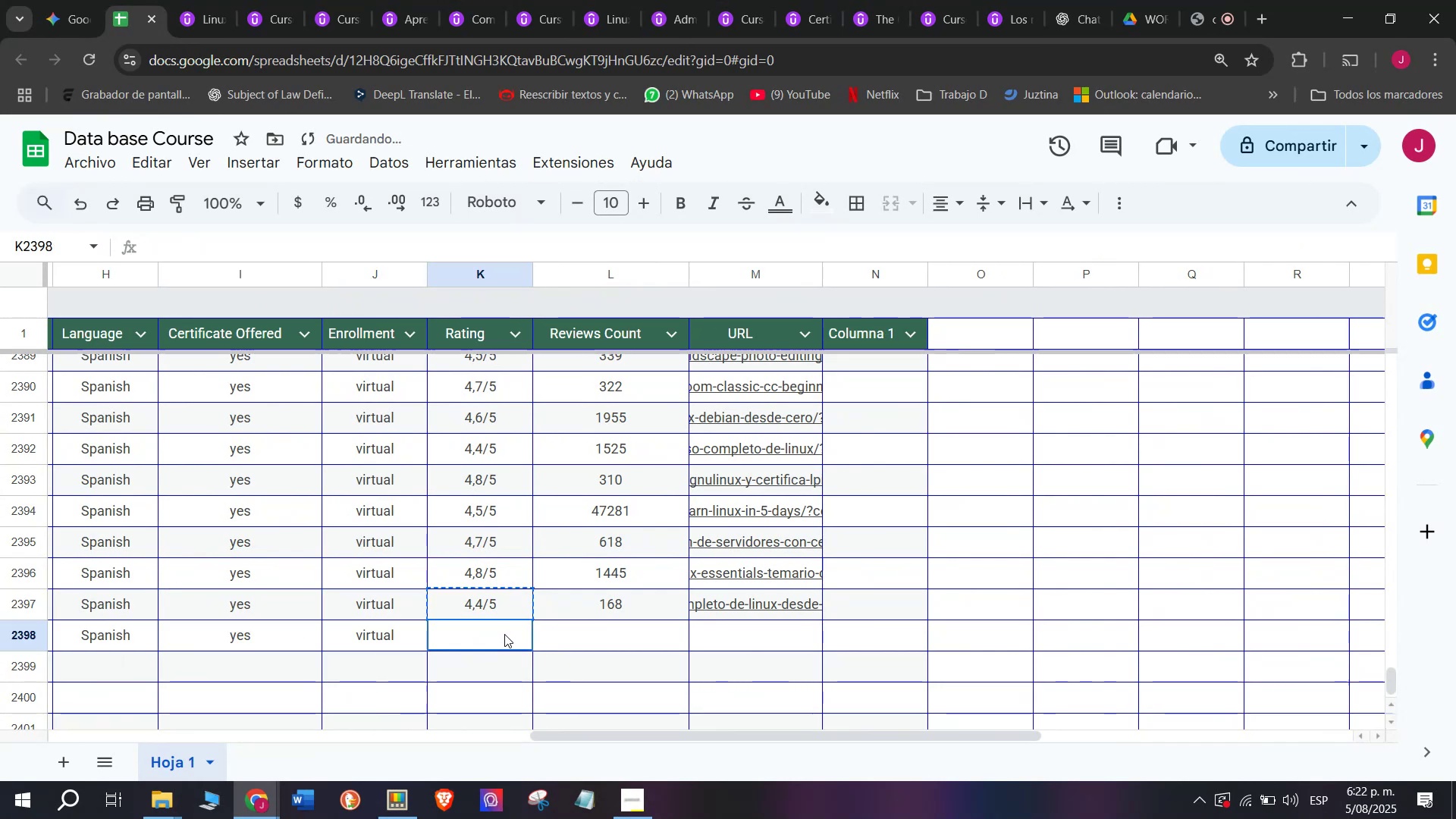 
triple_click([504, 634])
 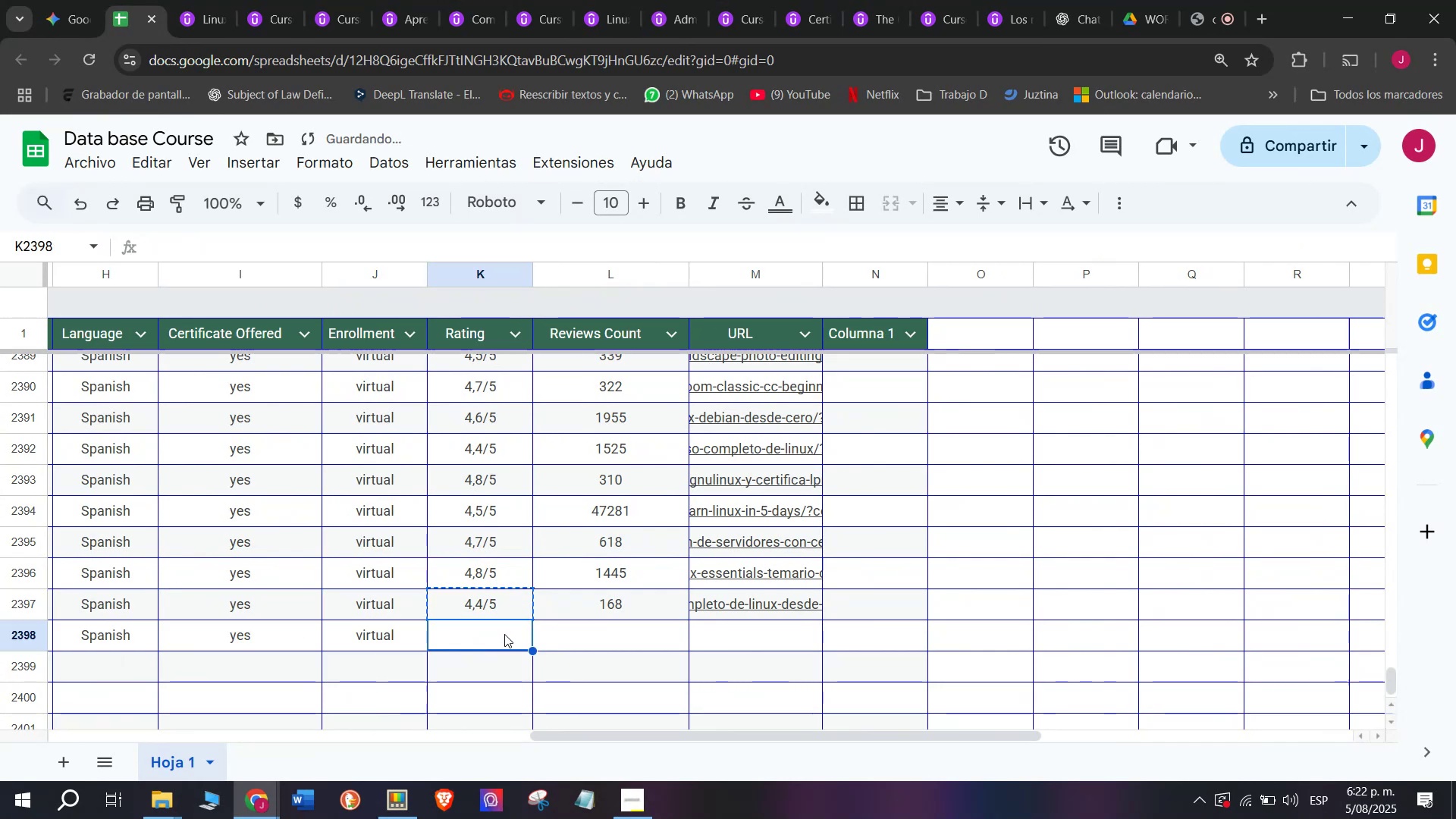 
key(Control+ControlLeft)
 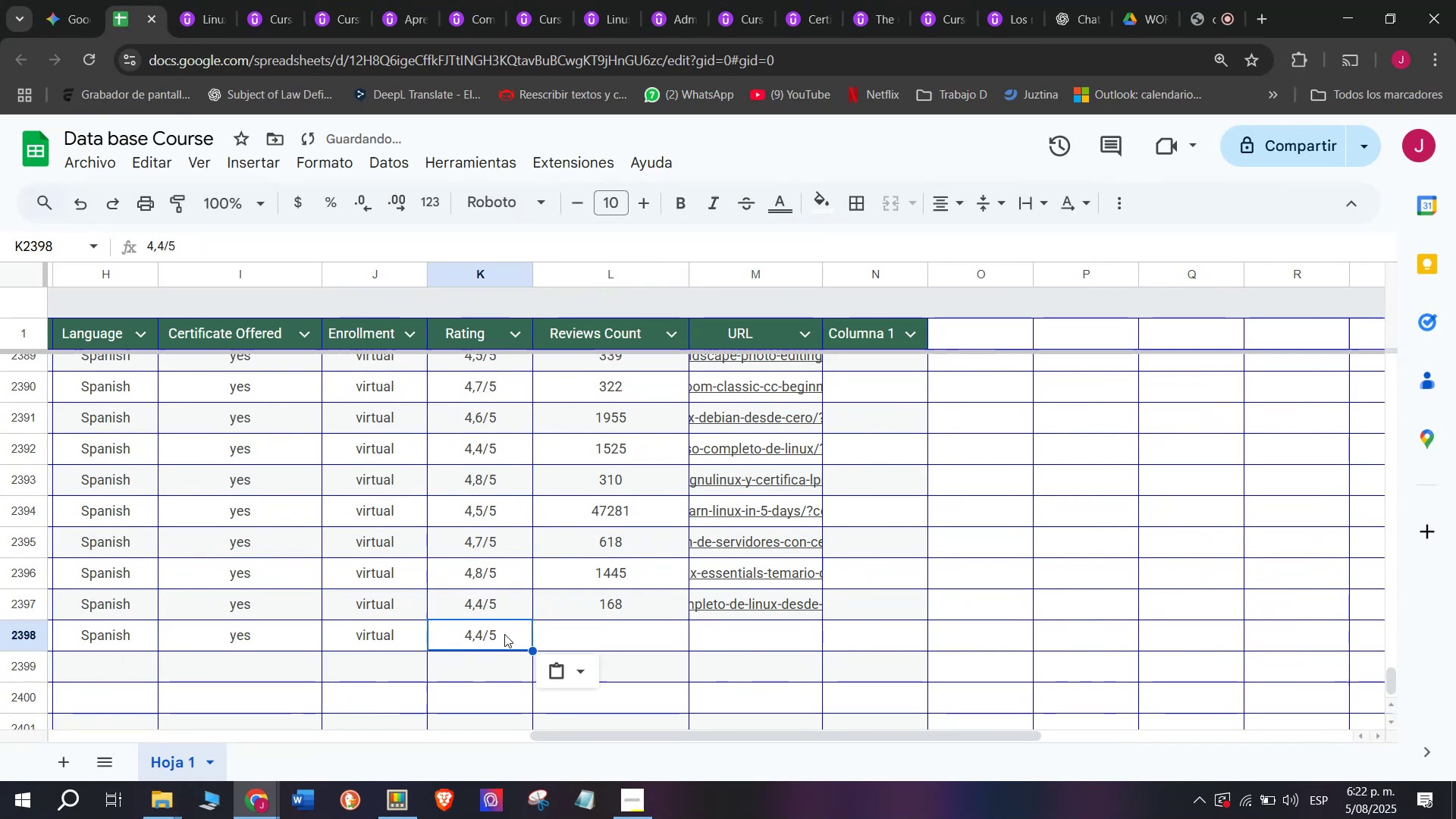 
key(Z)
 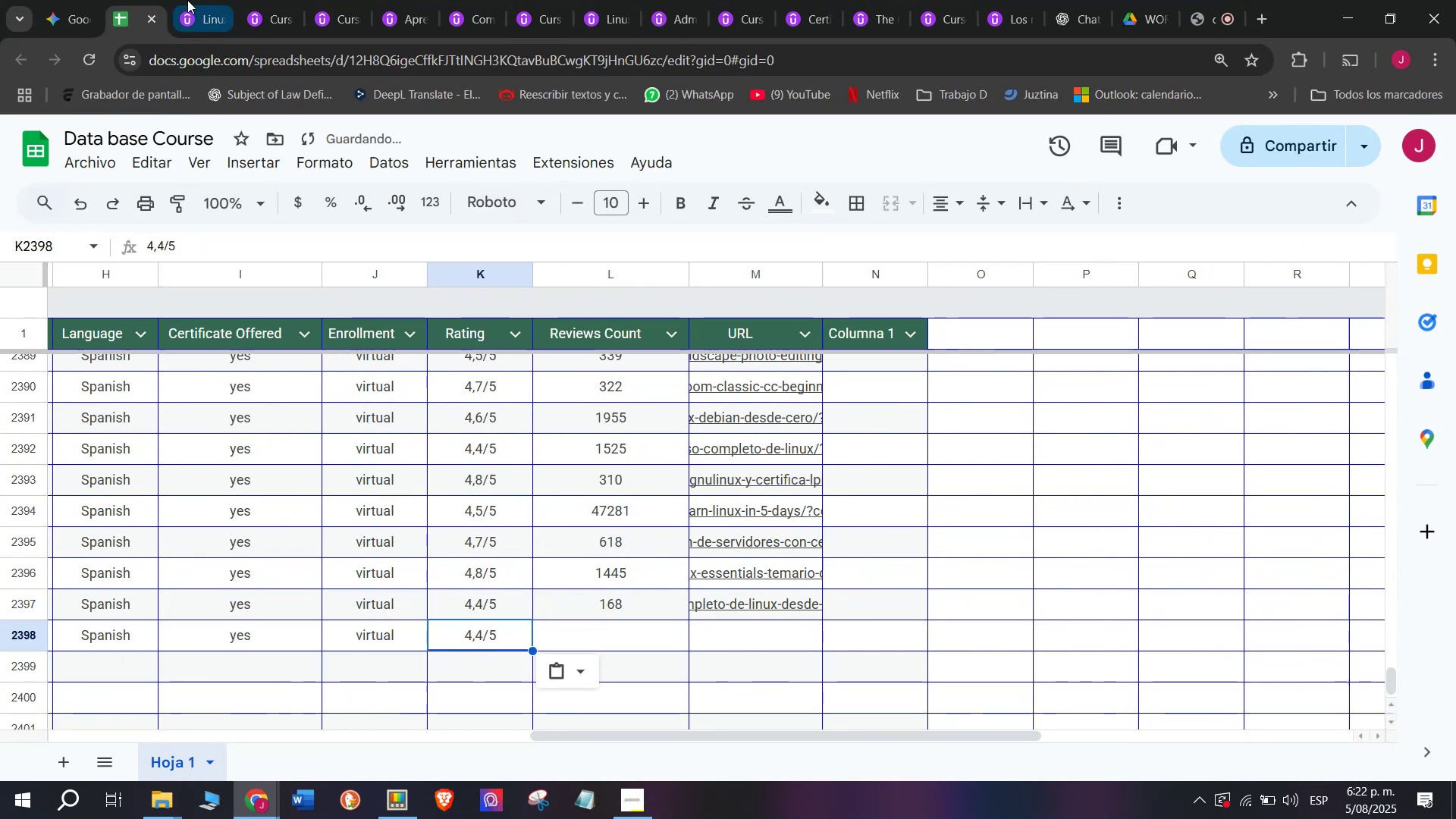 
key(Control+V)
 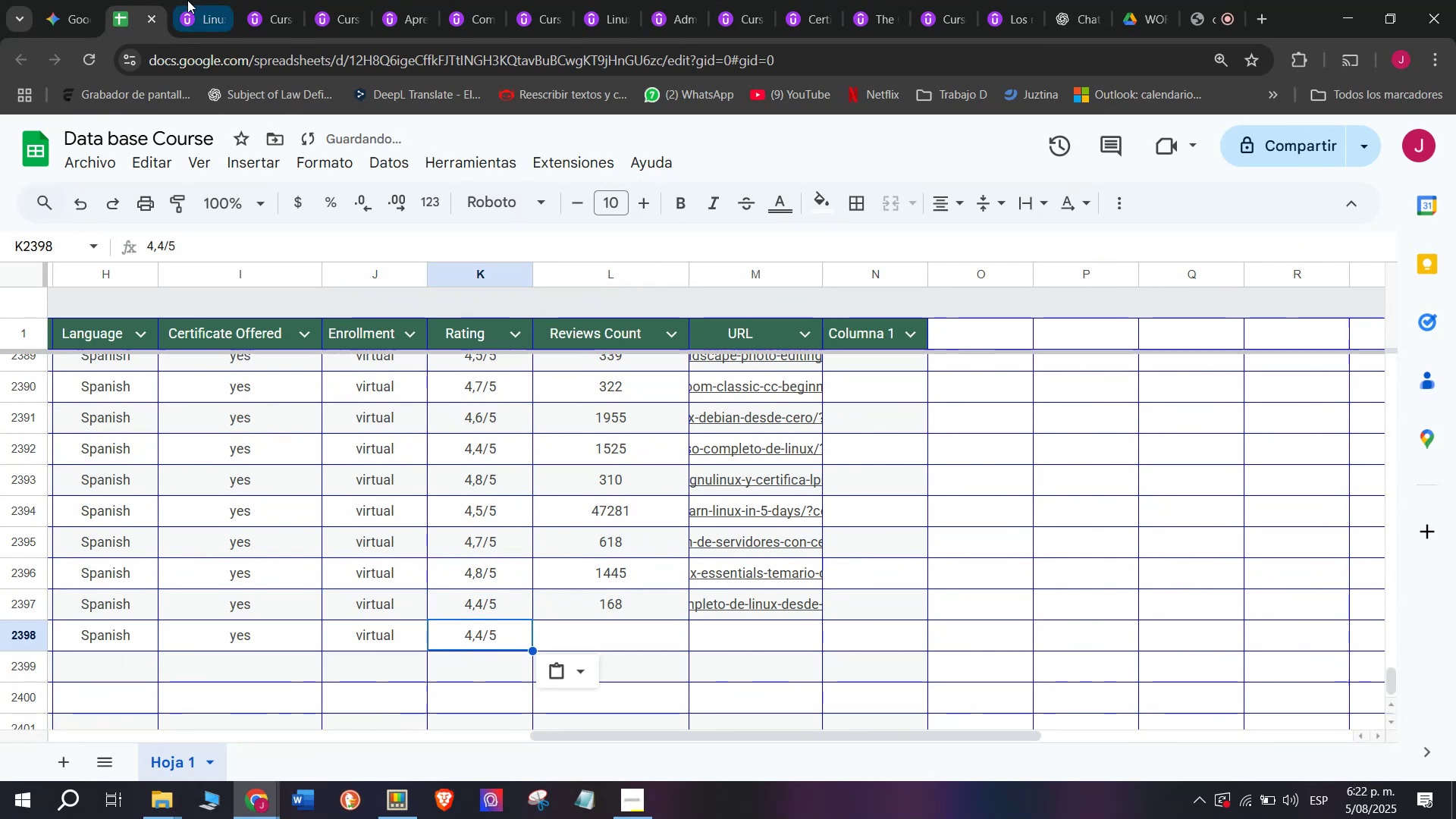 
left_click([187, 0])
 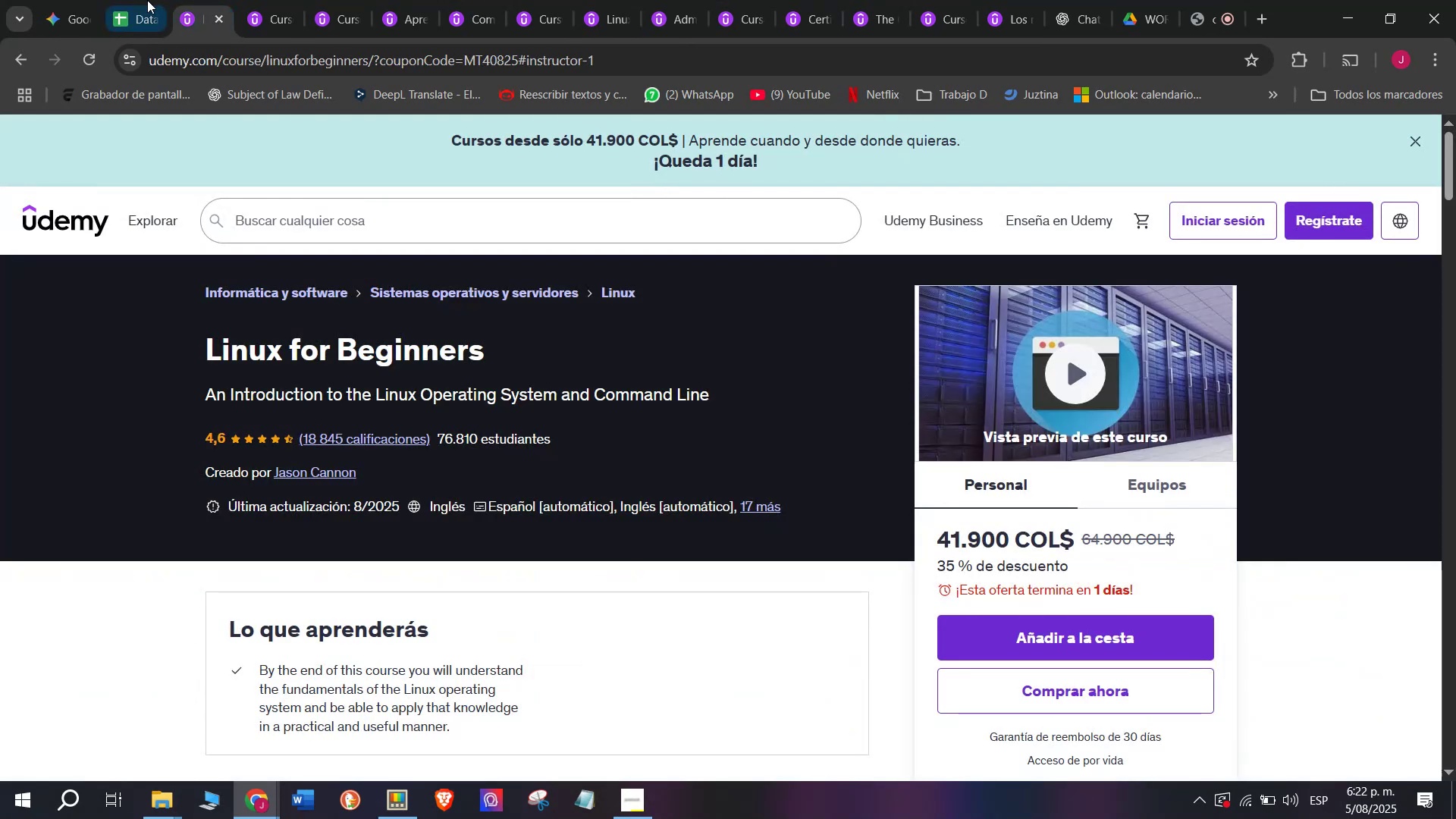 
left_click([137, 0])
 